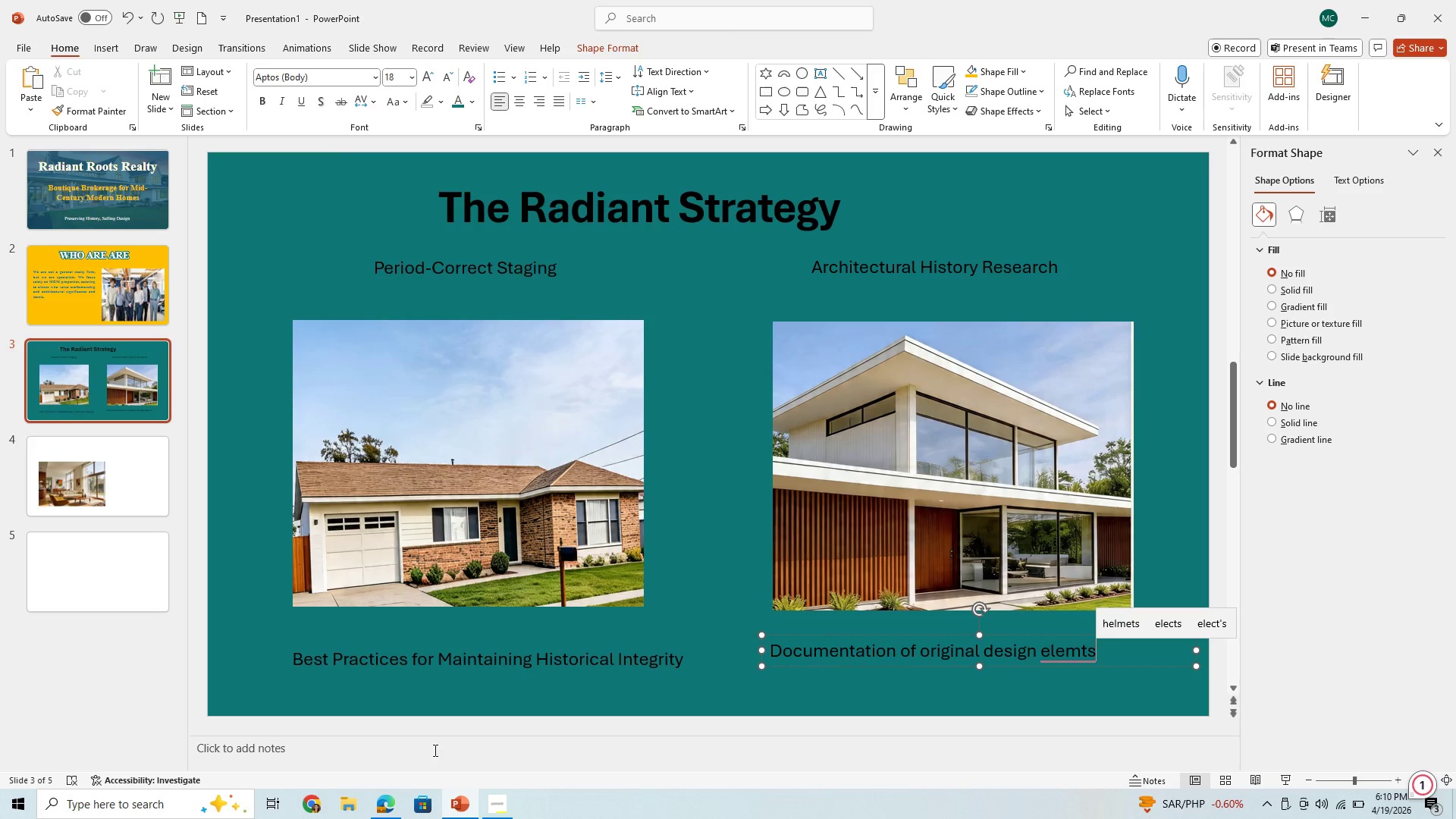 
wait(21.47)
 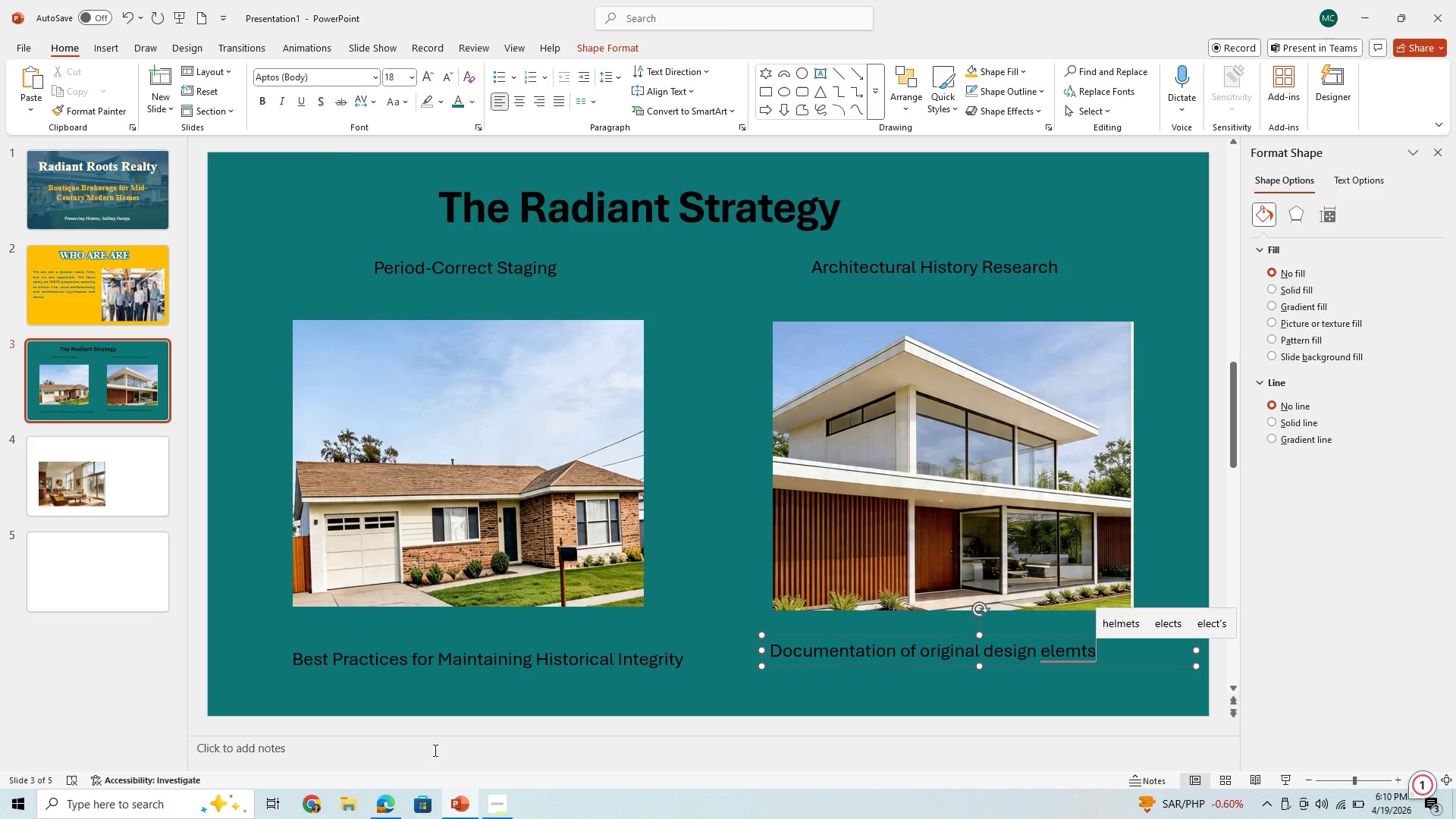 
left_click([783, 655])
 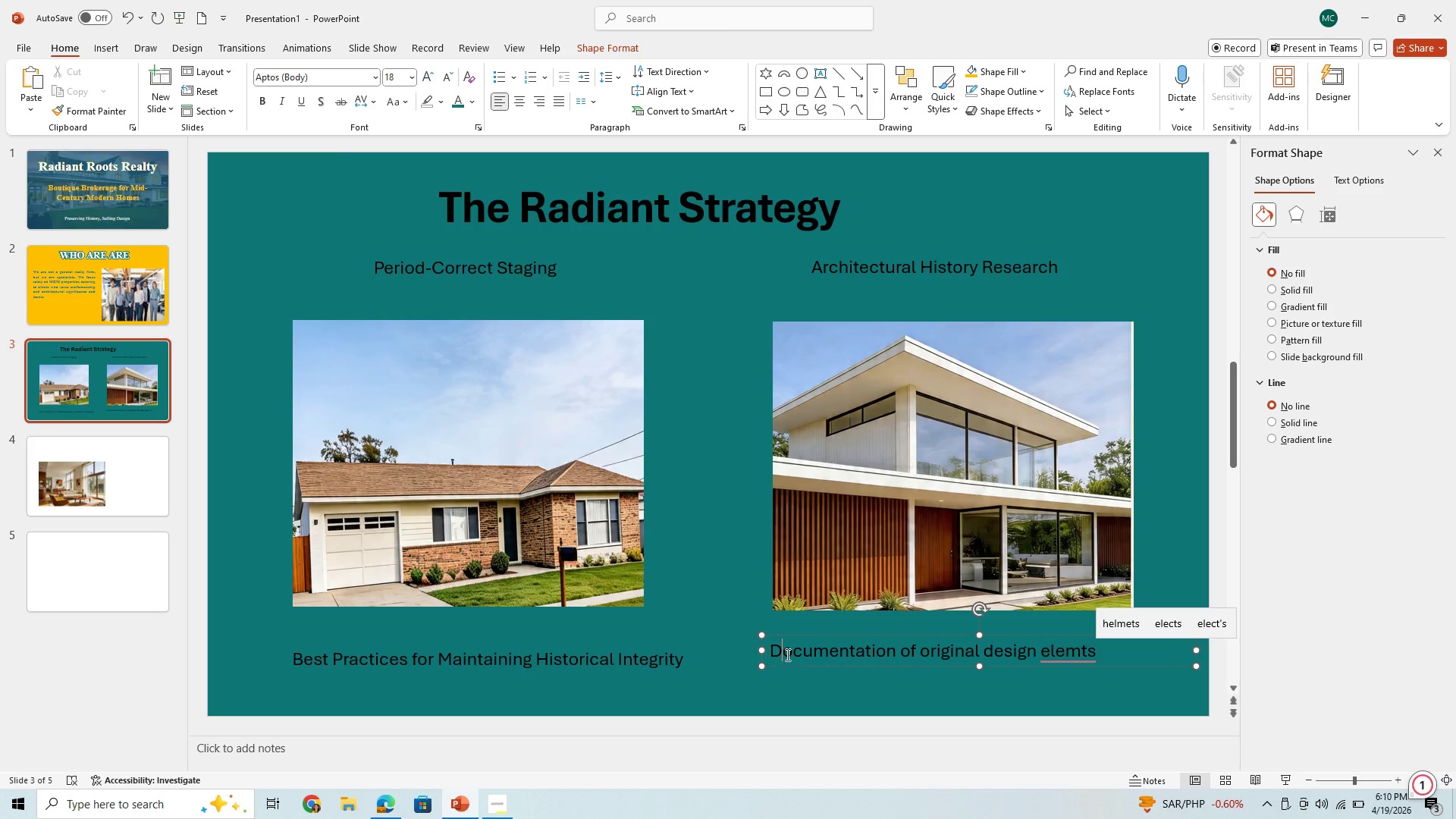 
key(Backspace)
 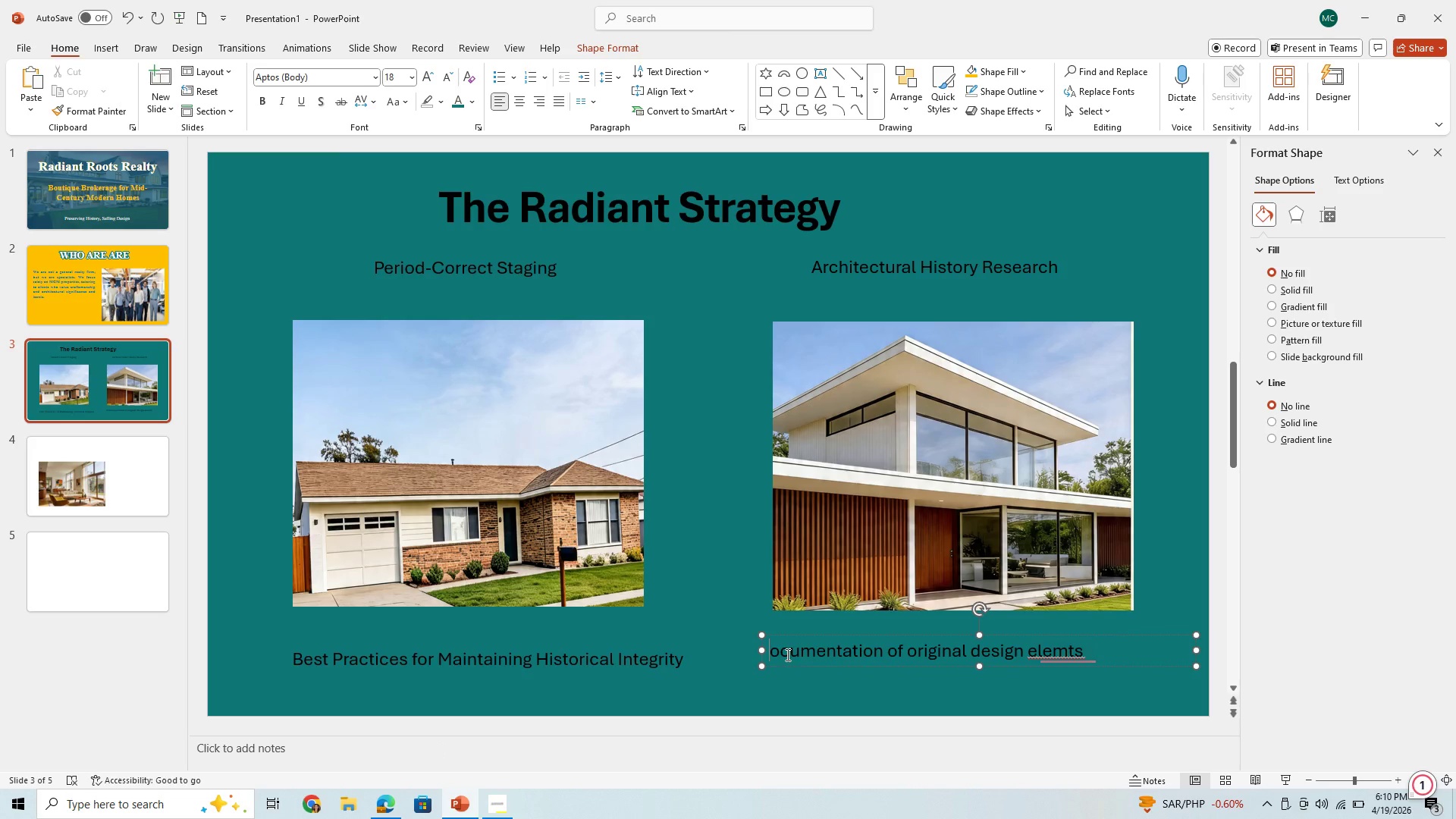 
key(CapsLock)
 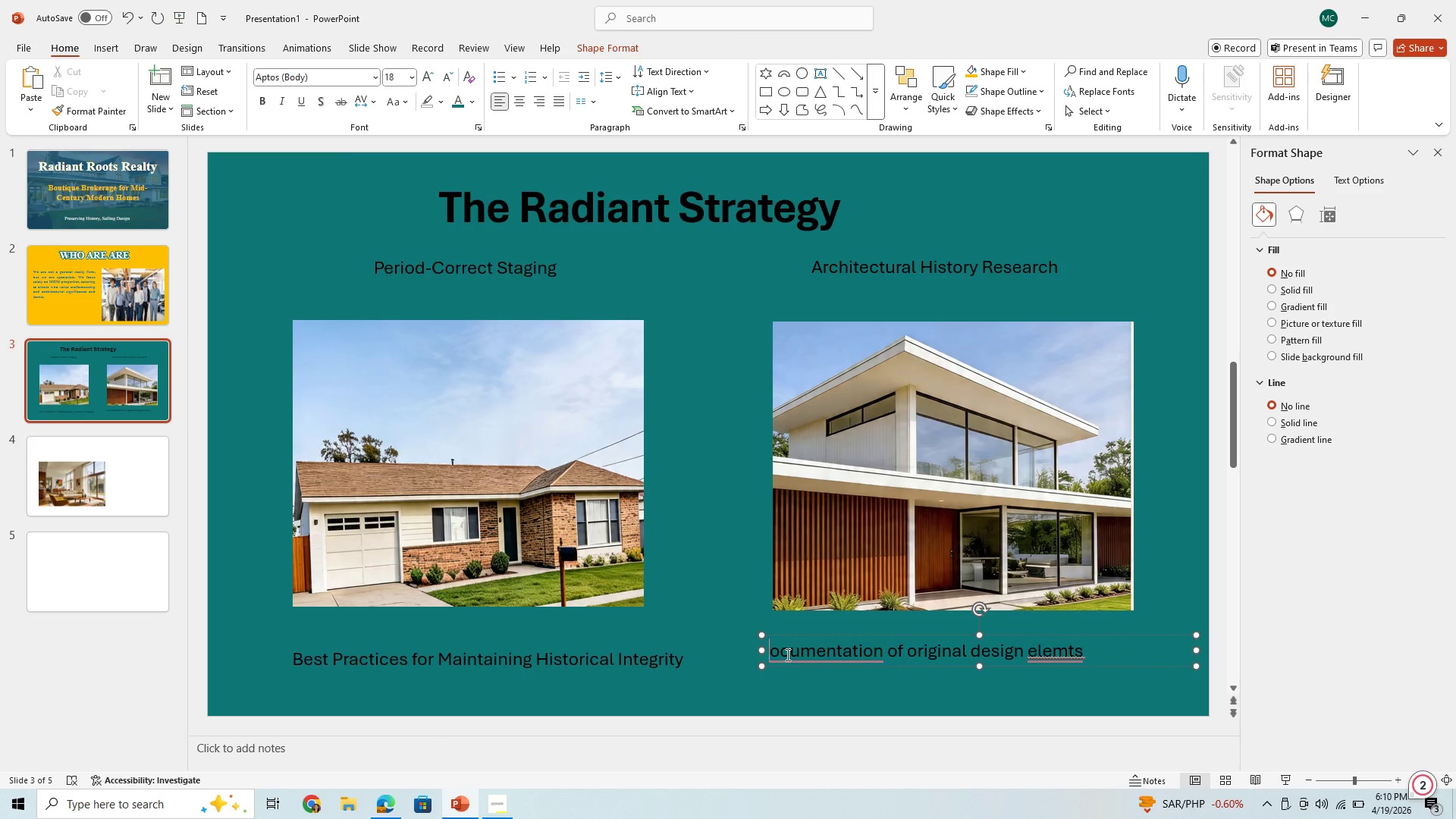 
type(FU)
key(Backspace)
type(ull )
 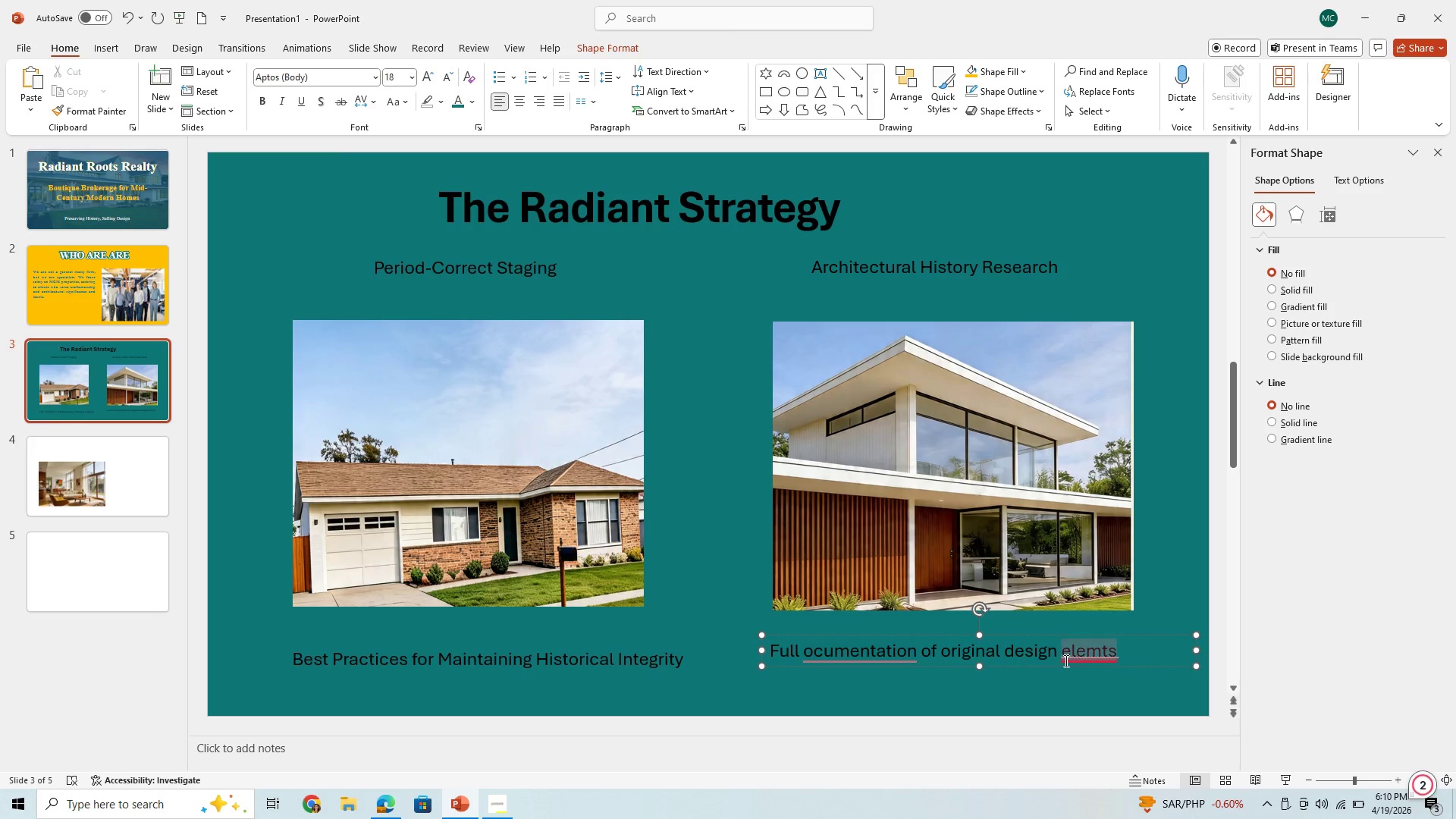 
left_click([1056, 652])
 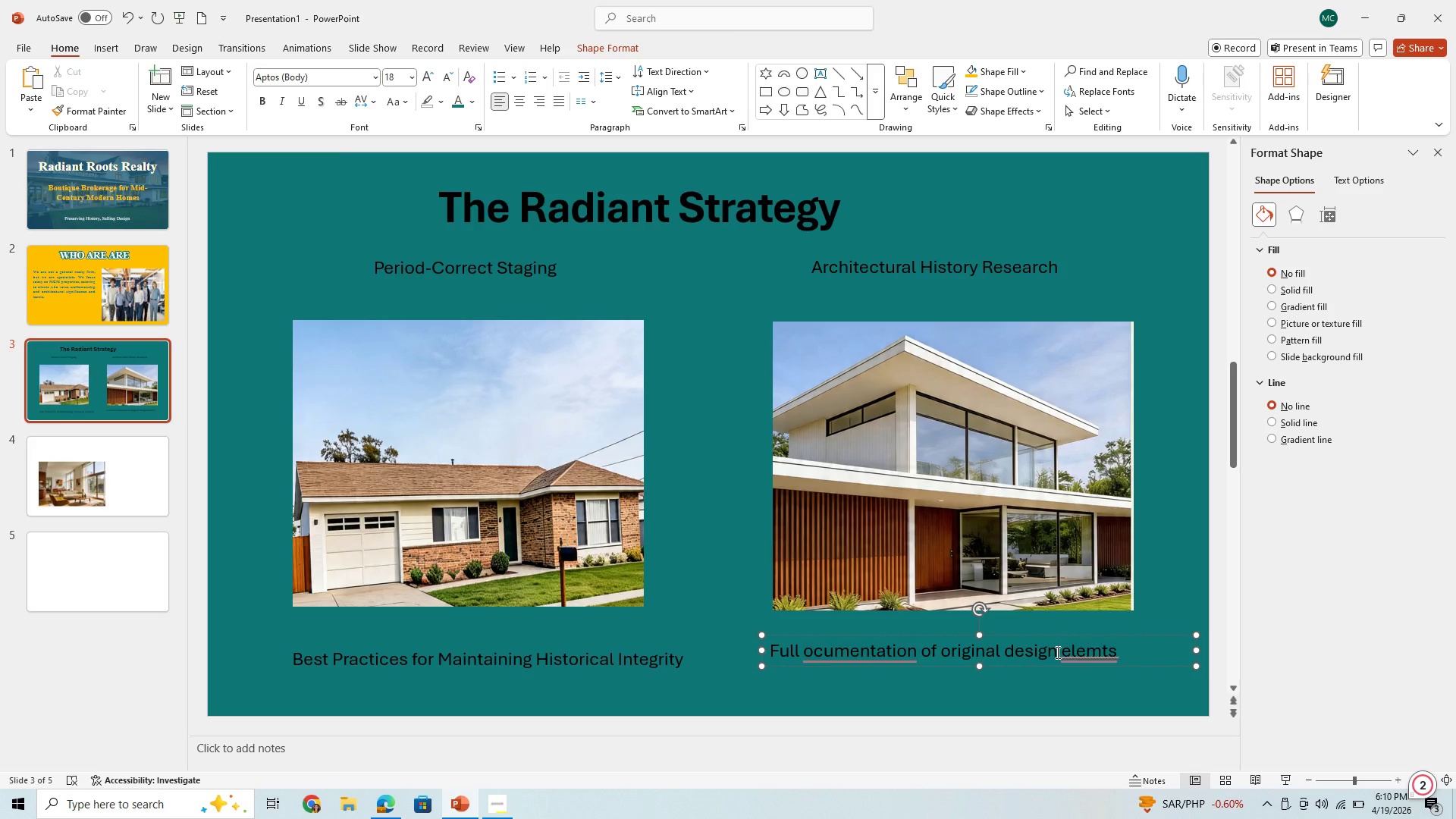 
type(ers )
 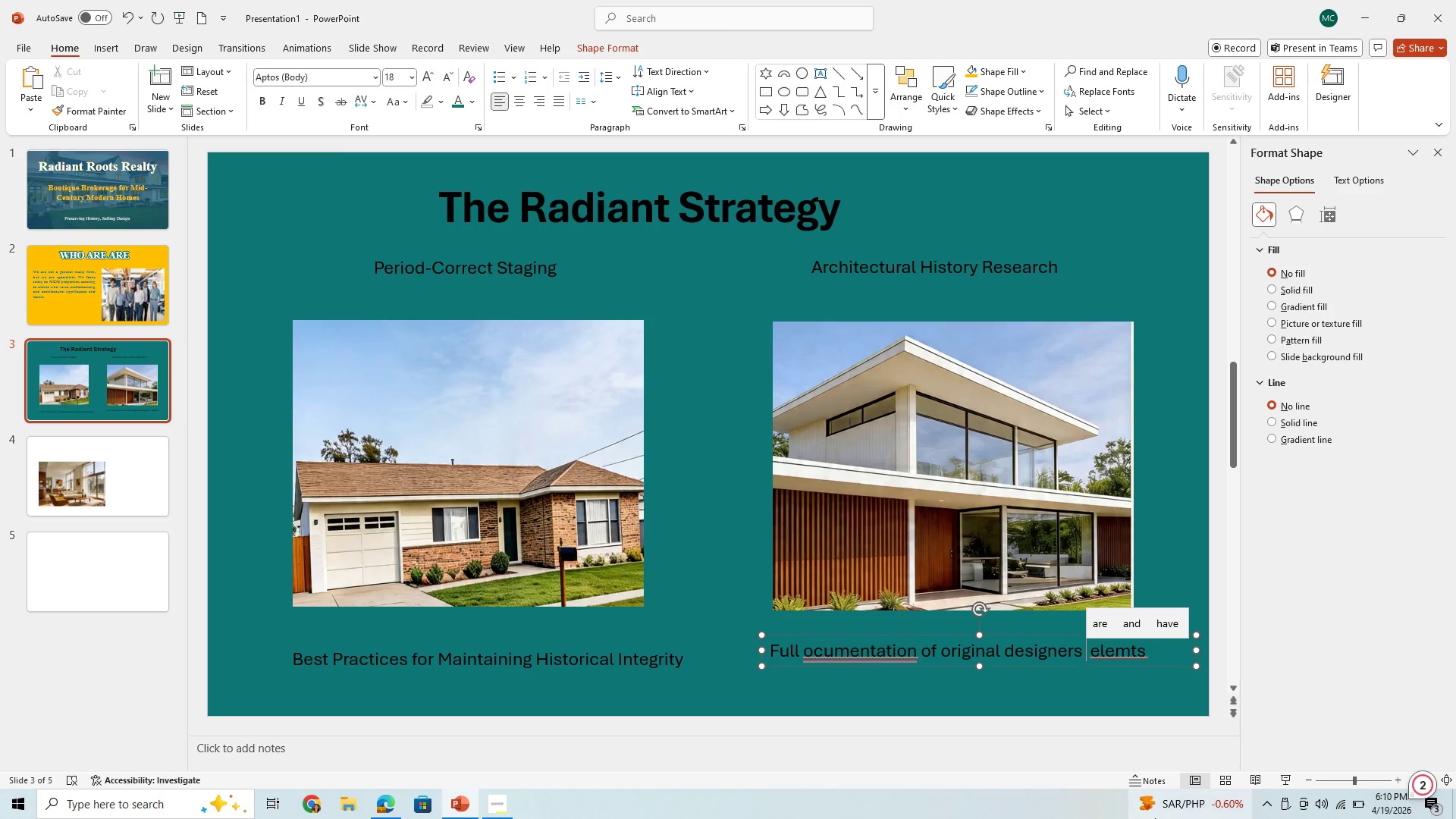 
scroll: coordinate [1155, 818], scroll_direction: down, amount: 1.0
 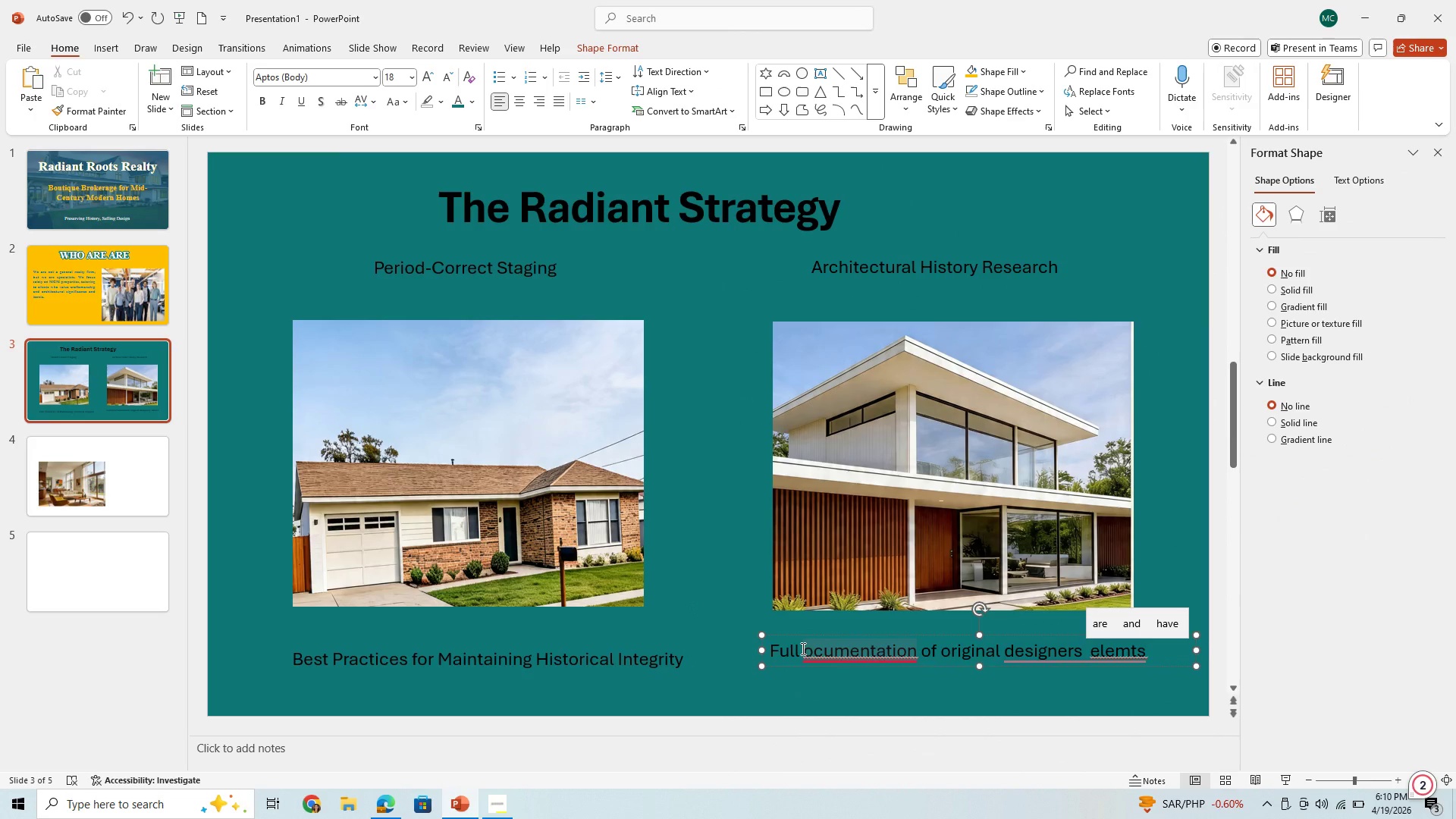 
left_click([807, 655])
 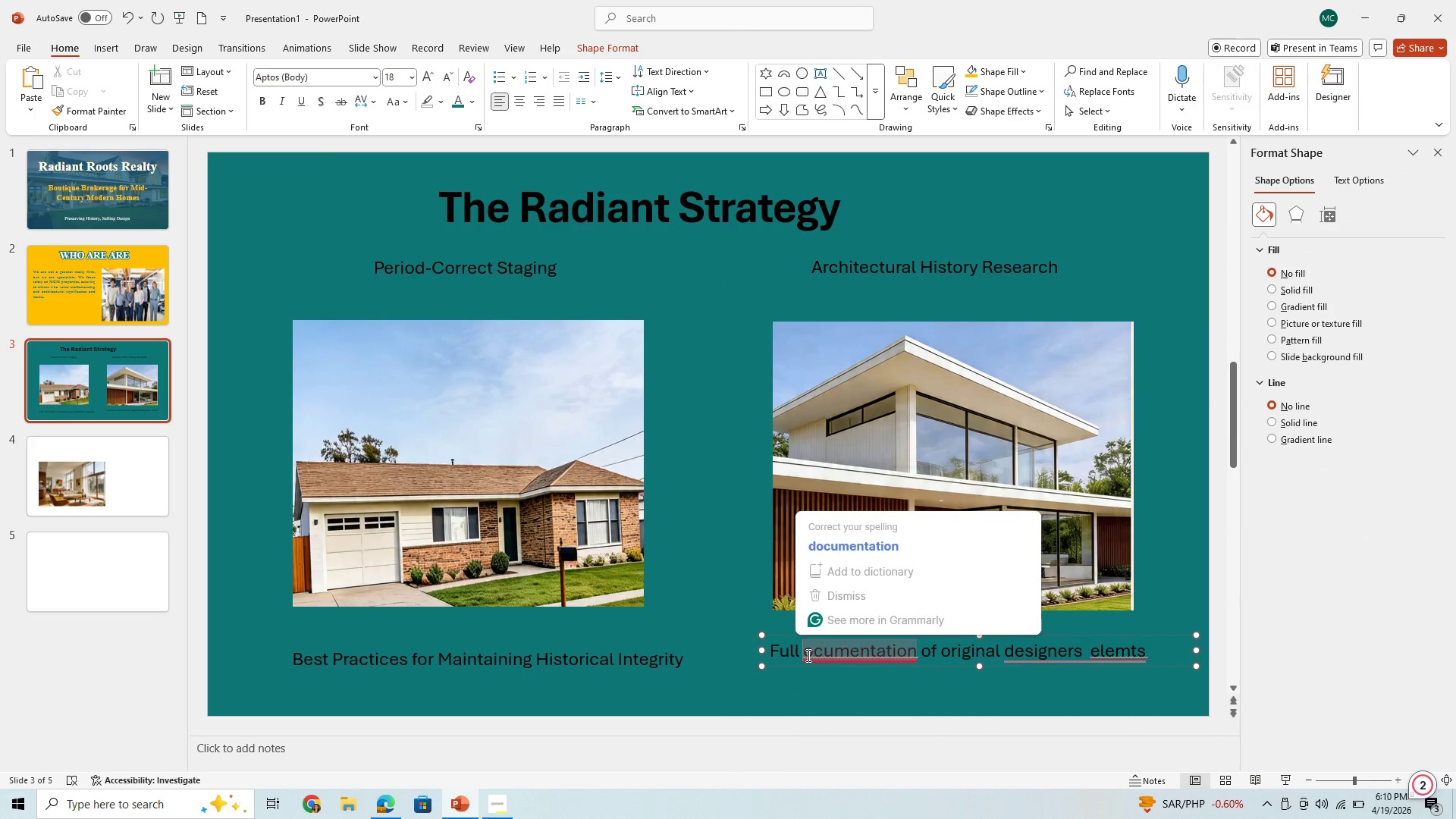 
key(D)
 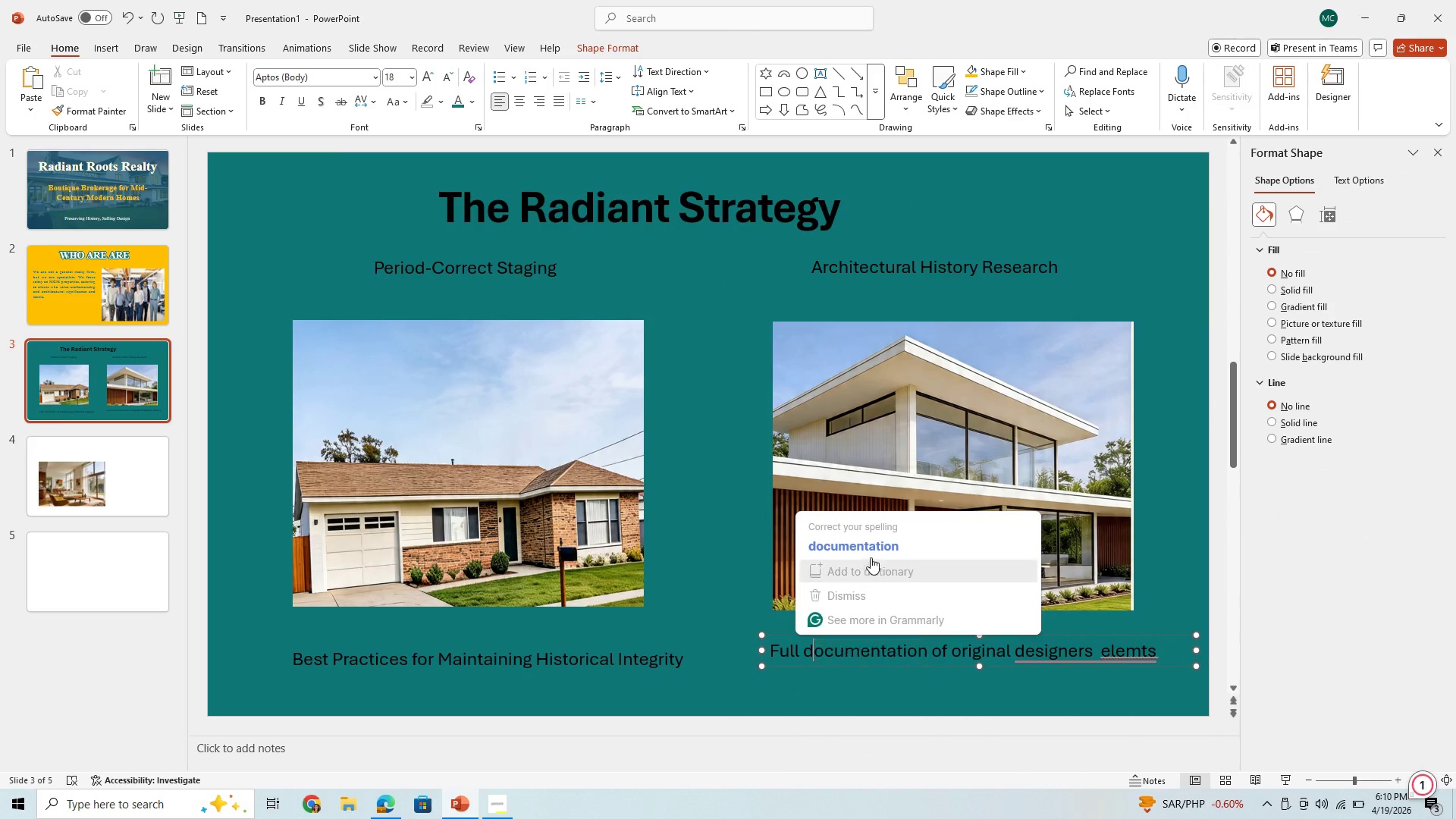 
left_click([871, 545])
 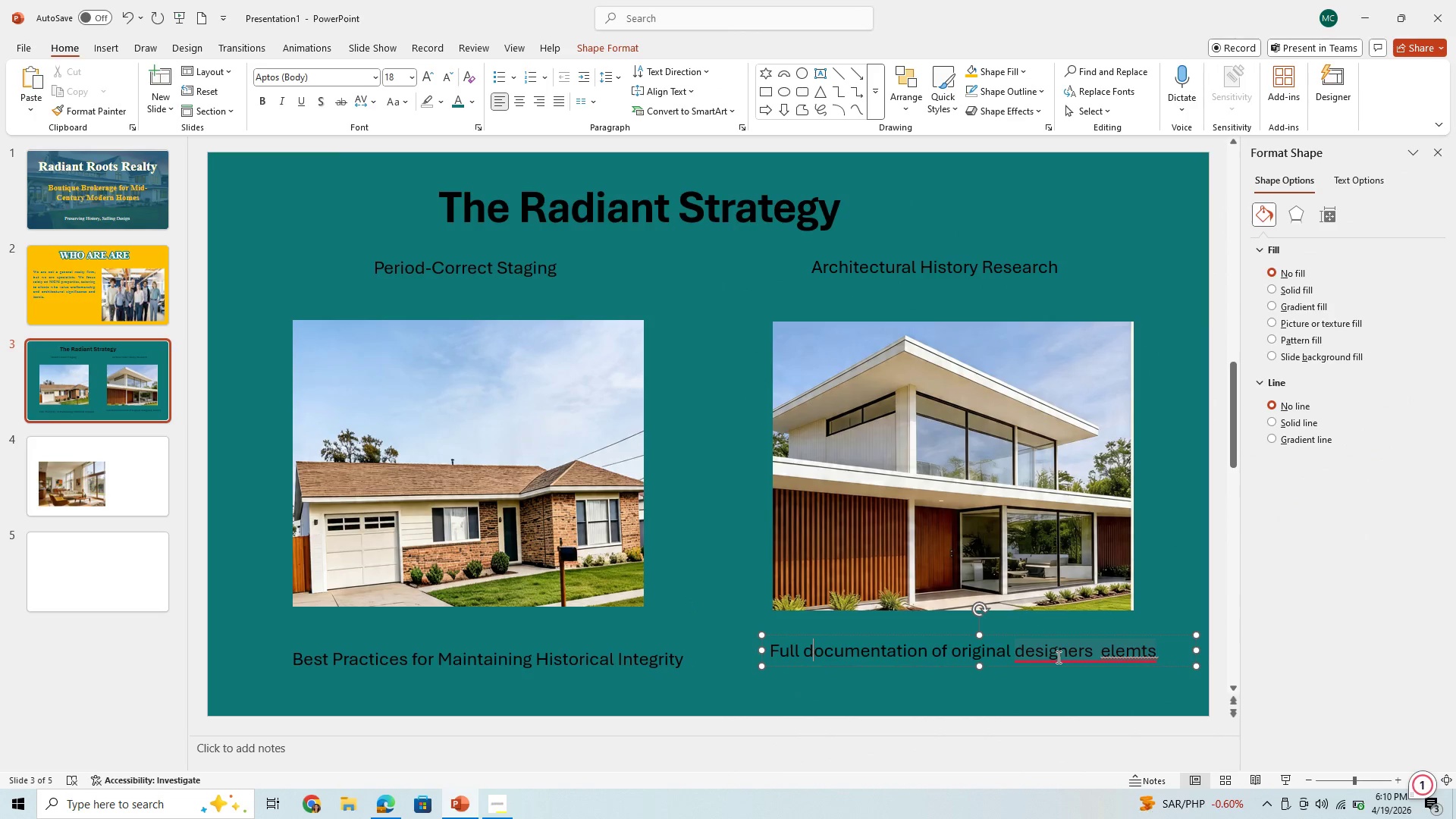 
left_click([1057, 657])
 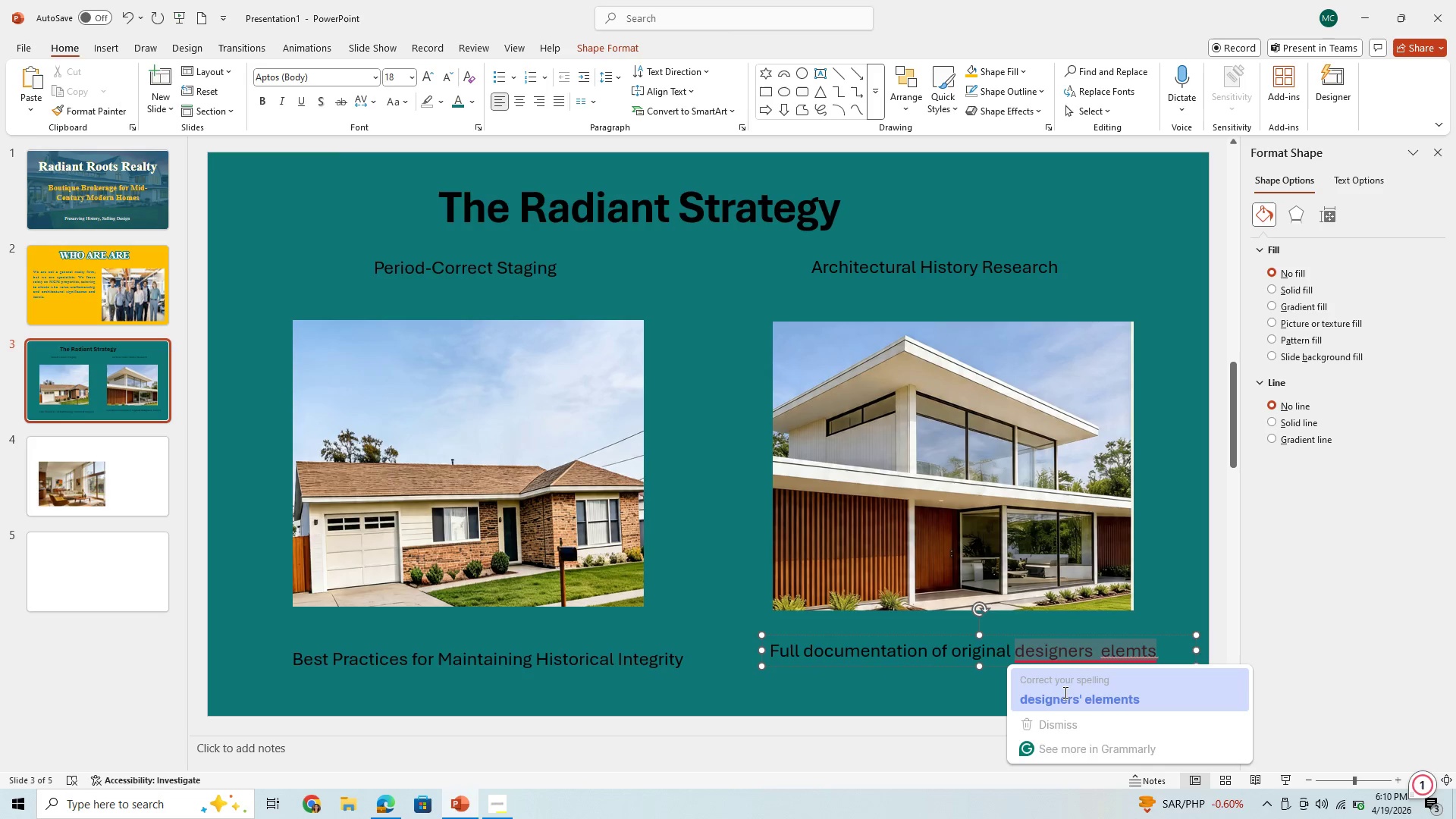 
left_click([1064, 692])
 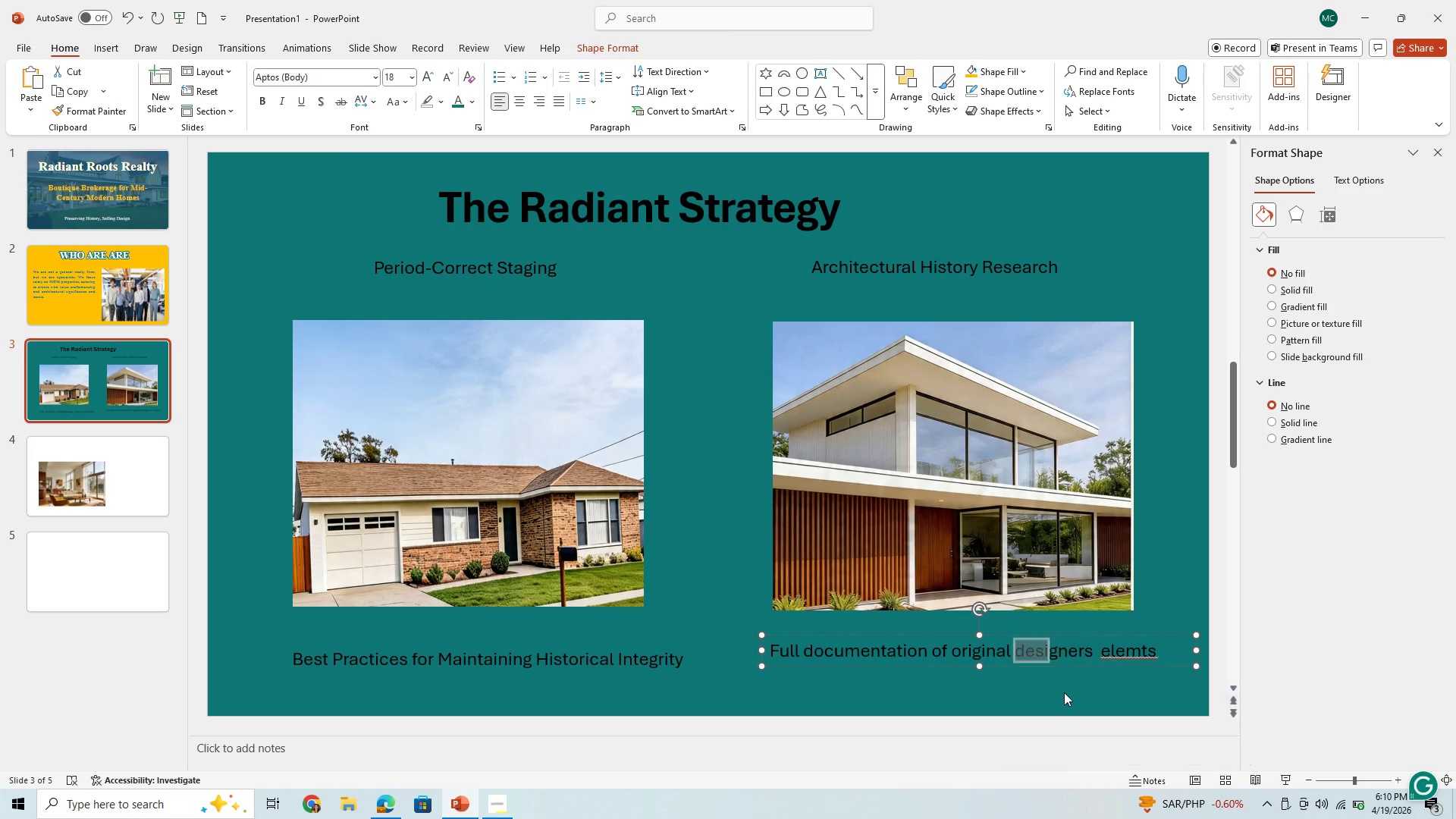 
key(Shift+ShiftLeft)
 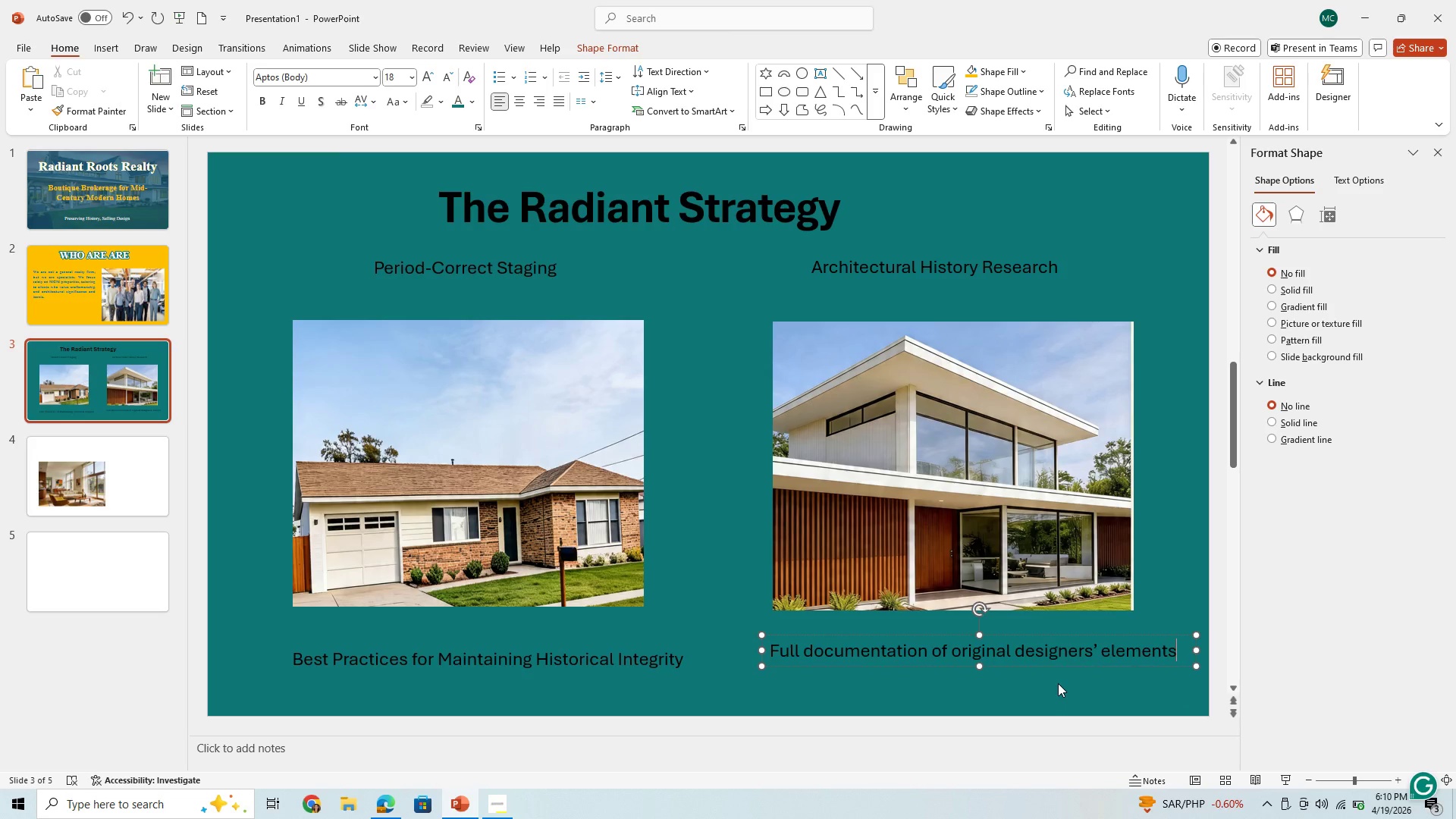 
key(Shift+ArrowRight)
 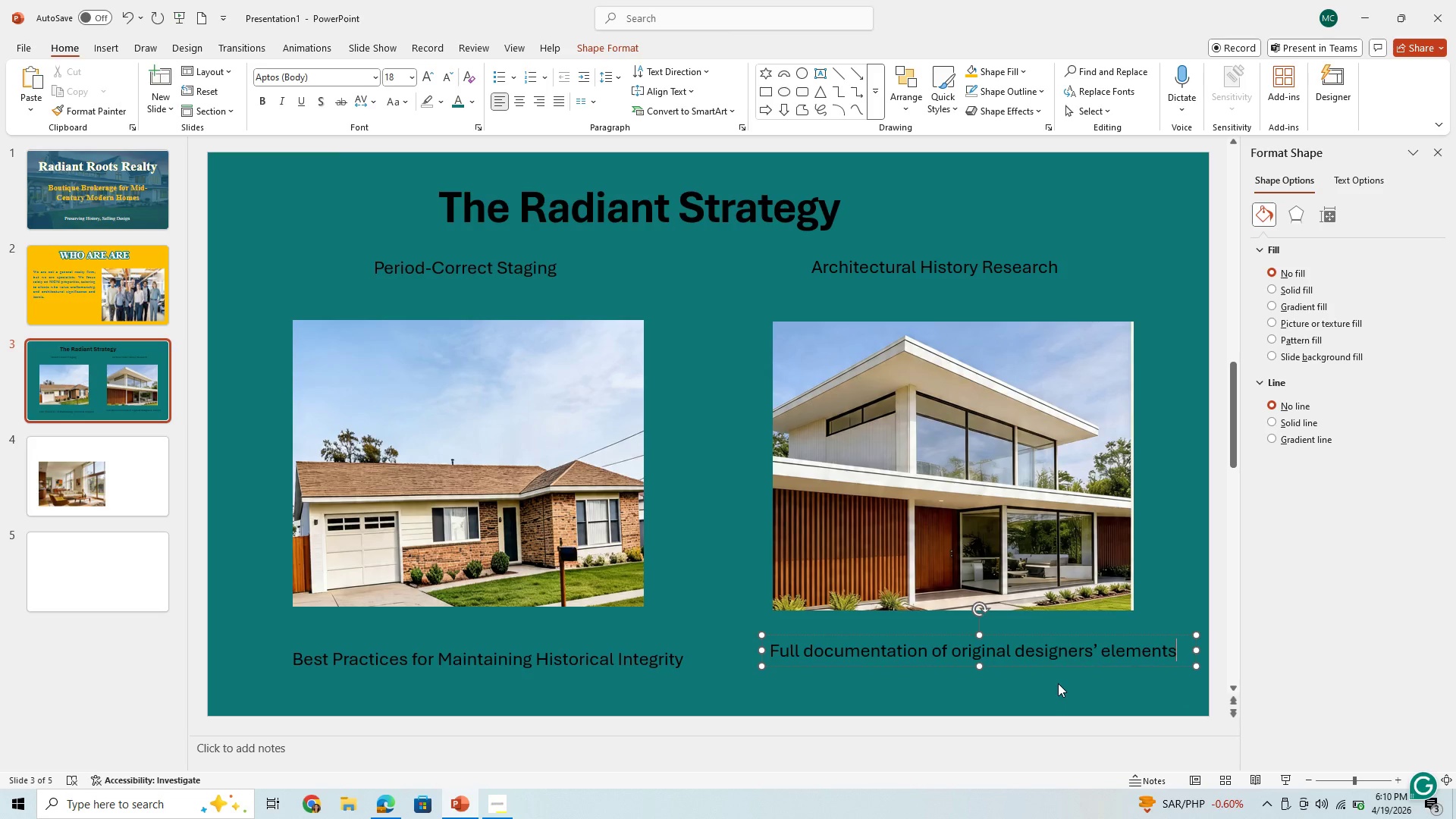 
key(Shift+ArrowRight)
 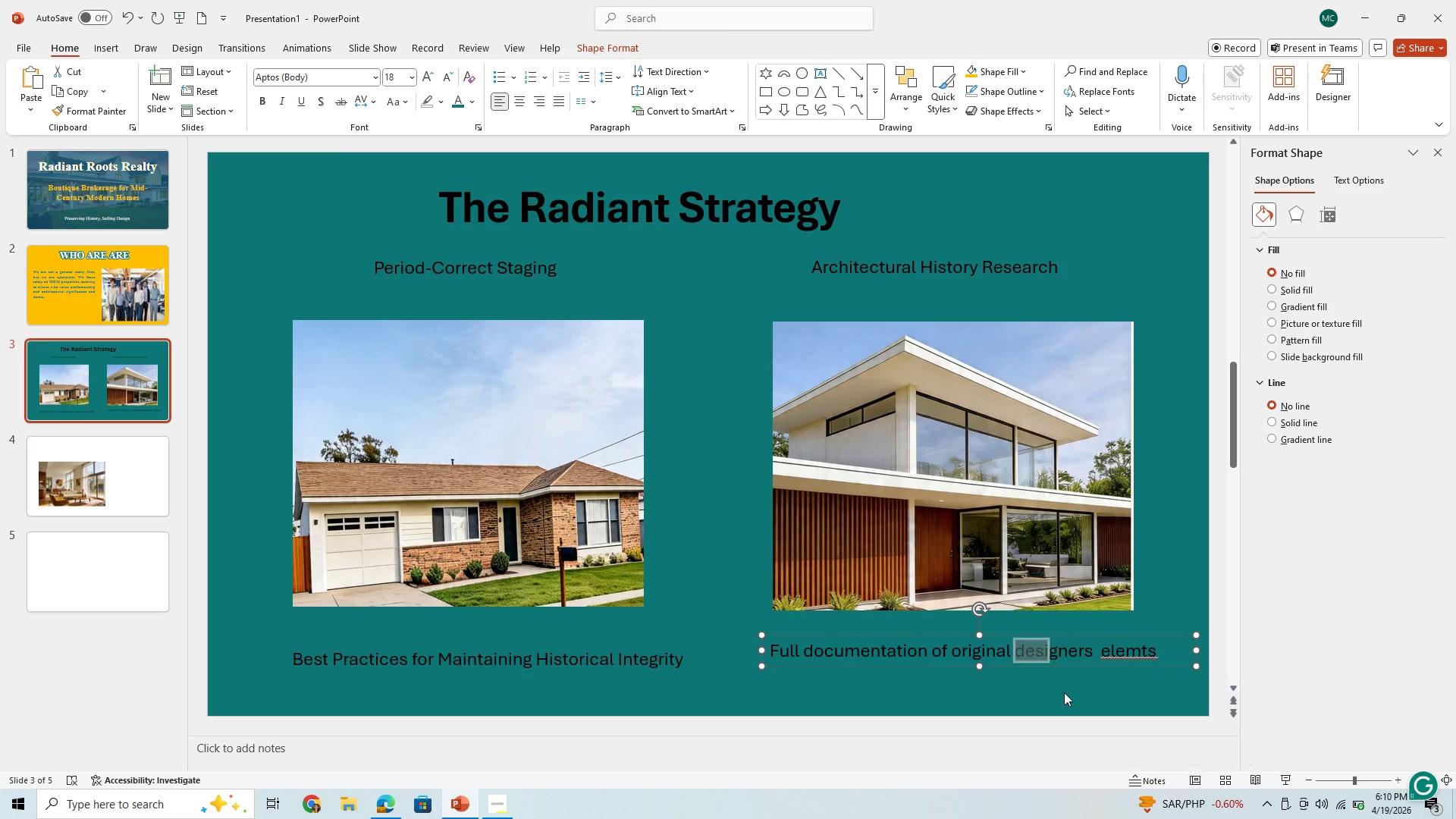 
key(Shift+ArrowRight)
 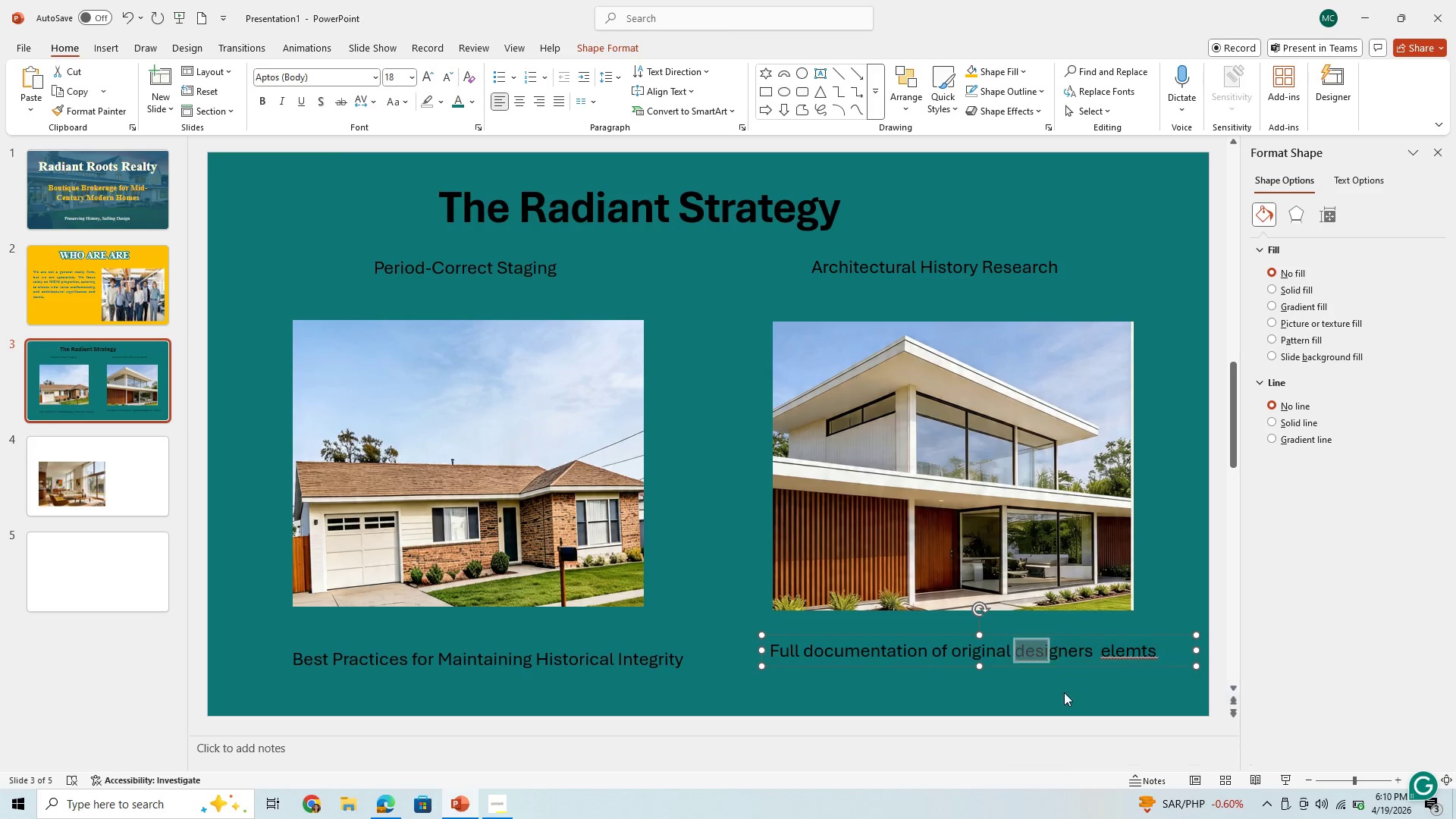 
key(Shift+ArrowRight)
 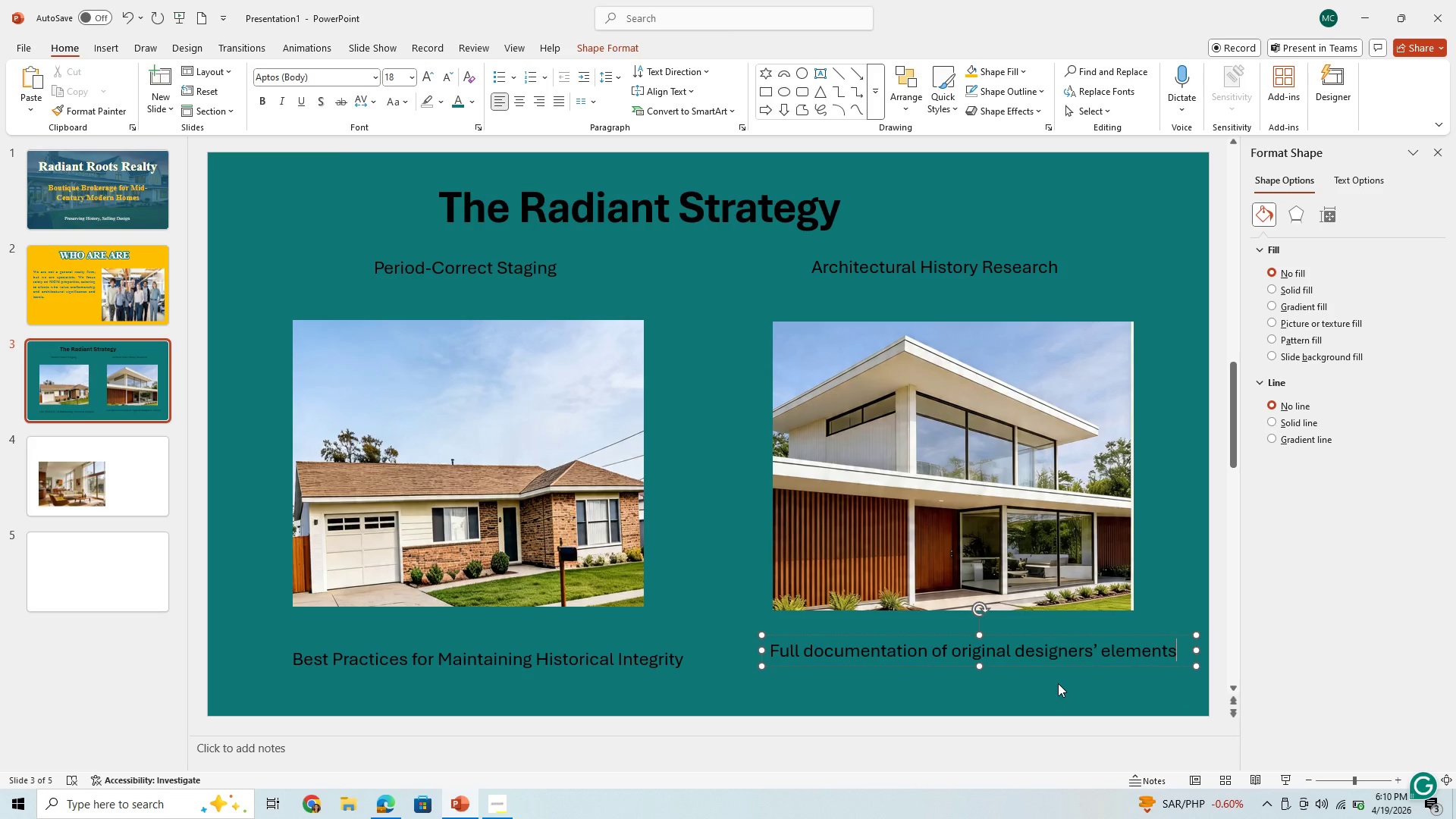 
key(Shift+ArrowRight)
 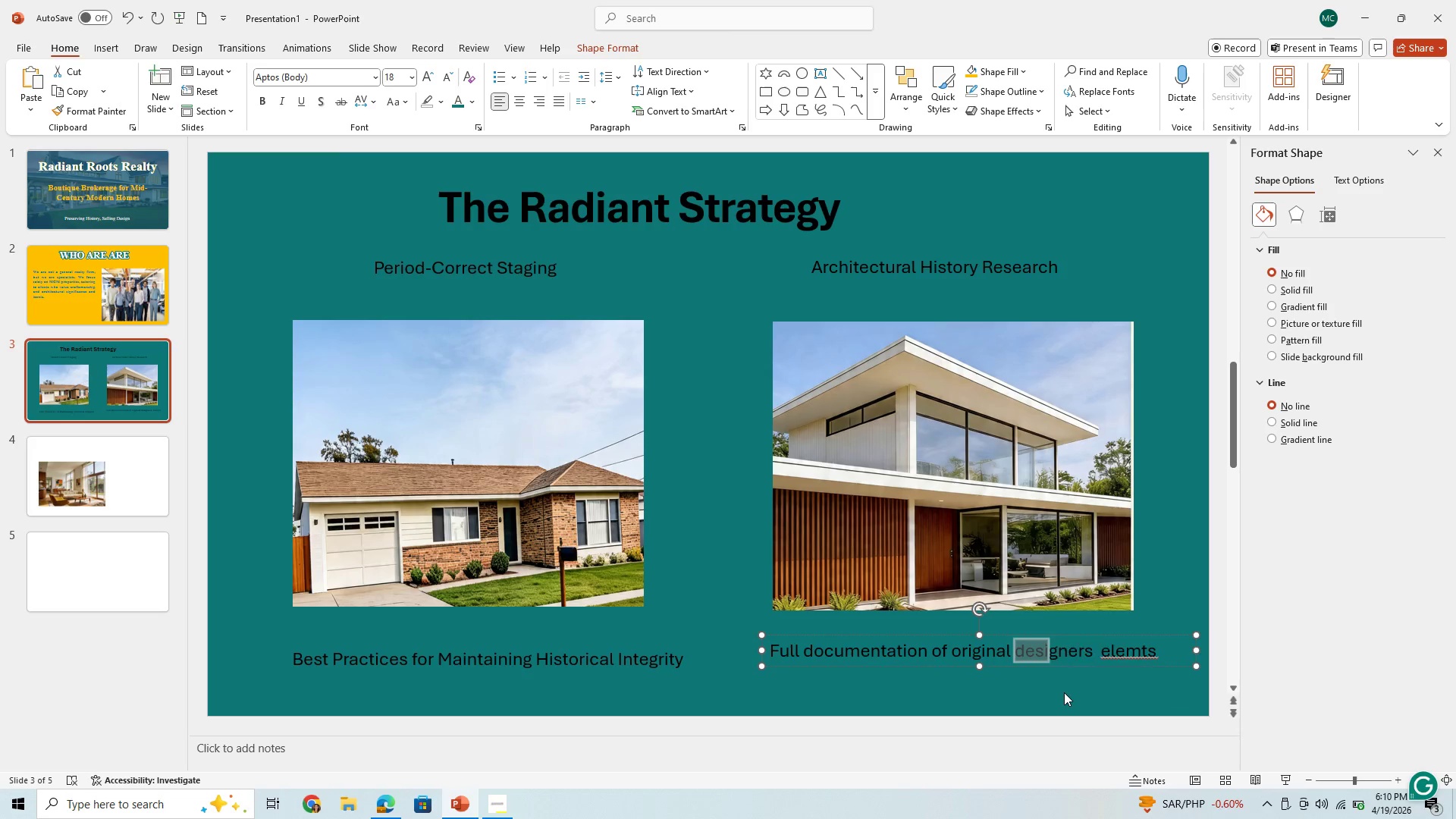 
key(Shift+ArrowRight)
 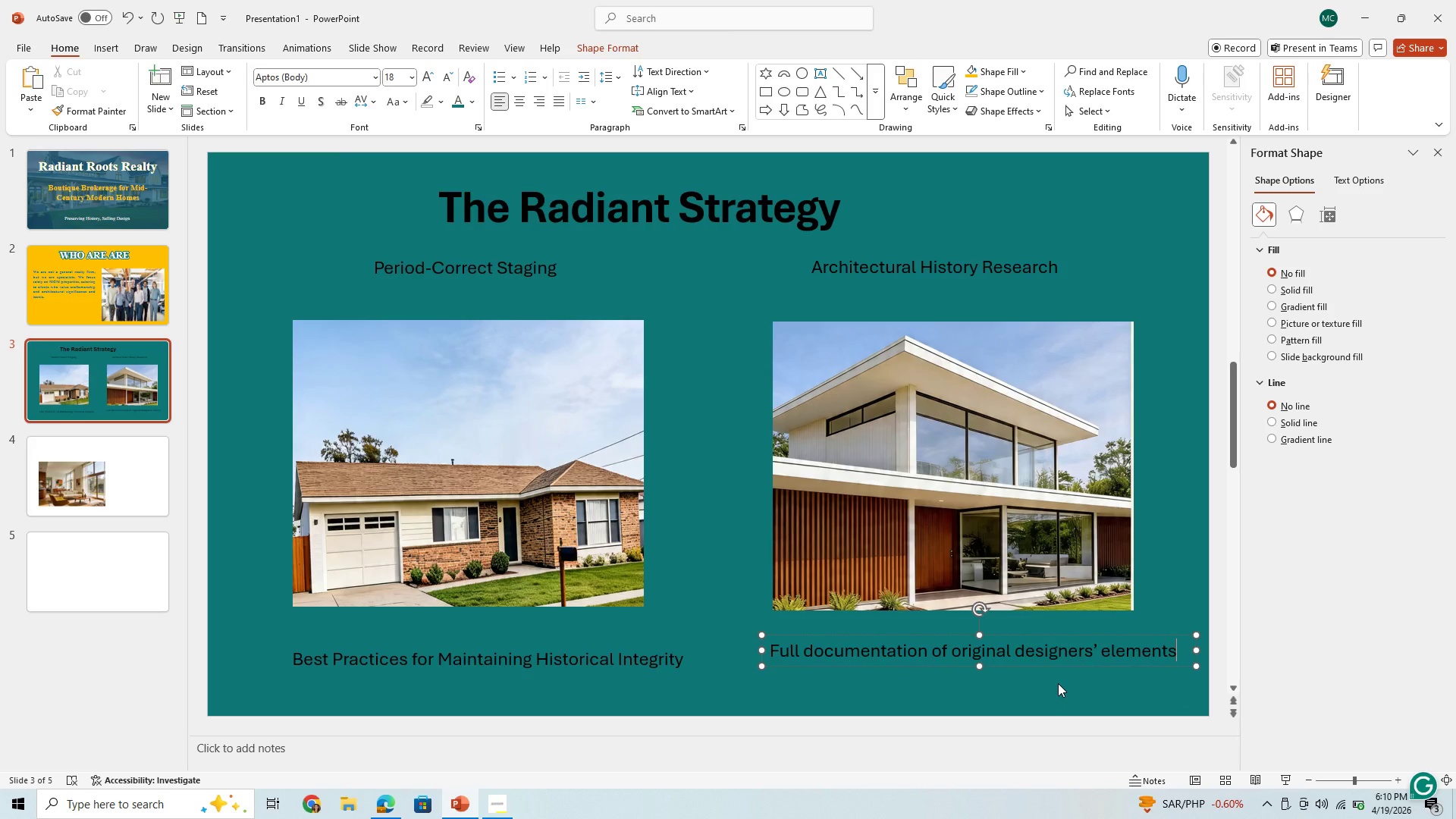 
key(Shift+ArrowRight)
 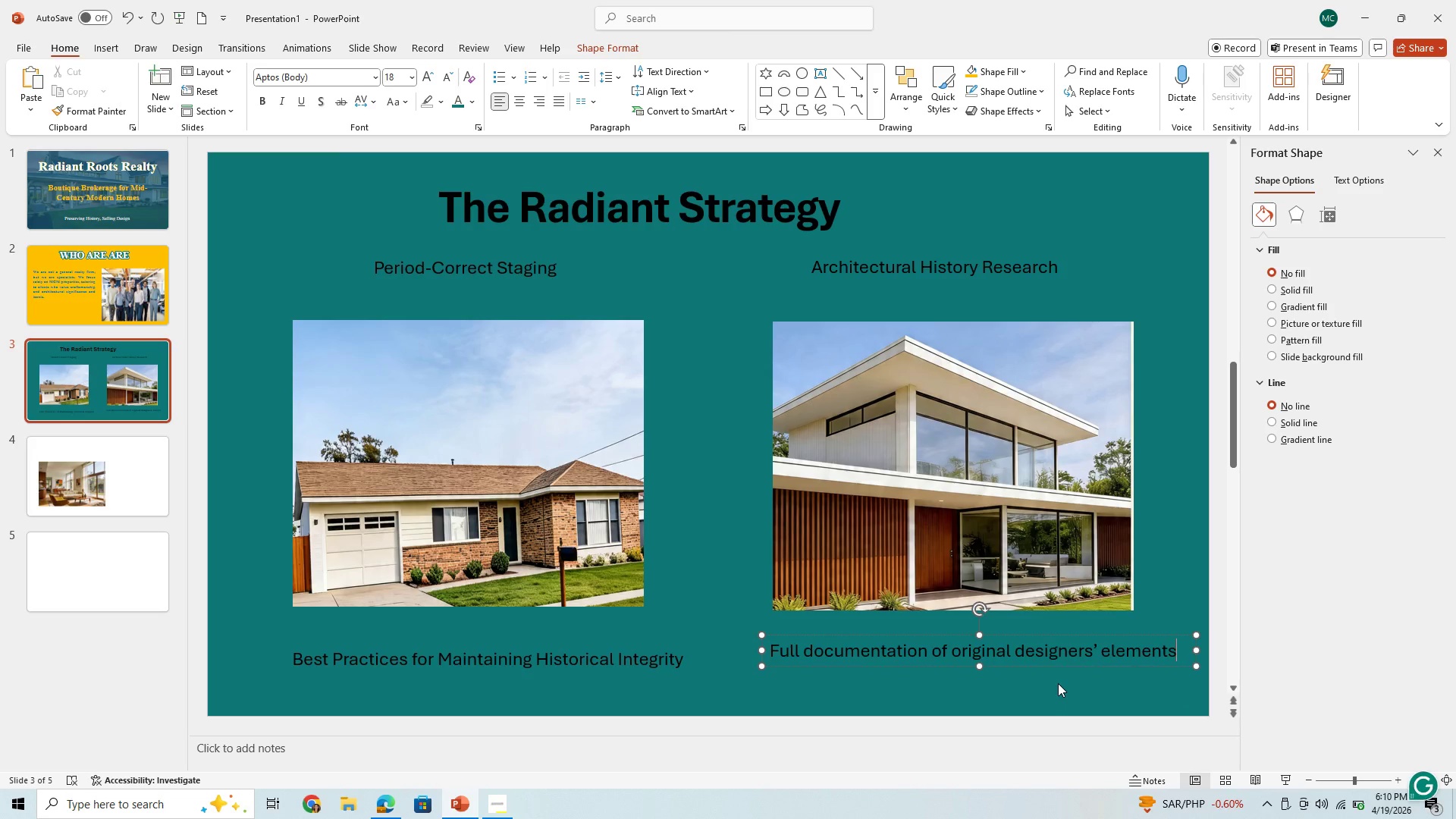 
key(Shift+ArrowRight)
 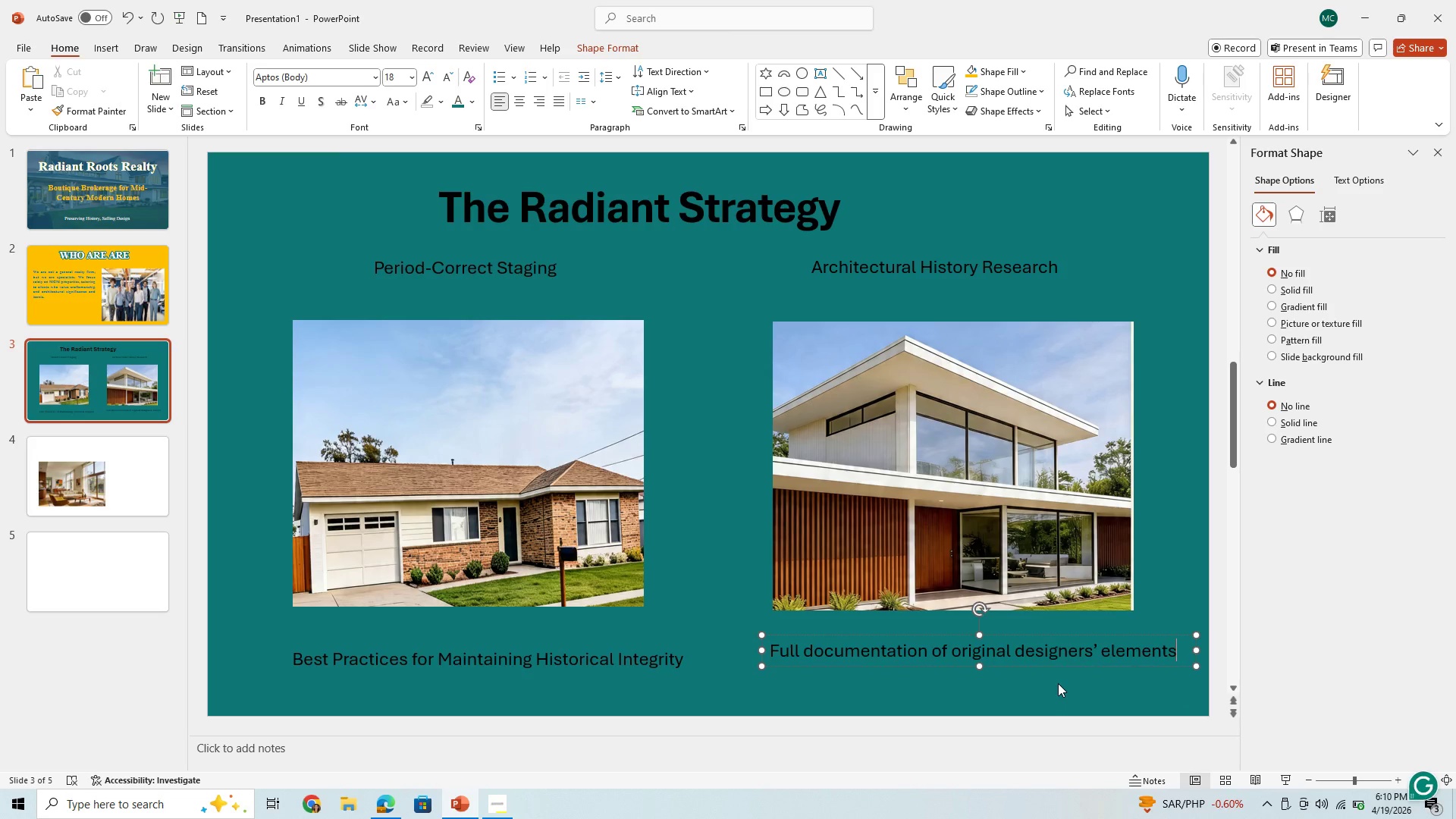 
key(Shift+ArrowRight)
 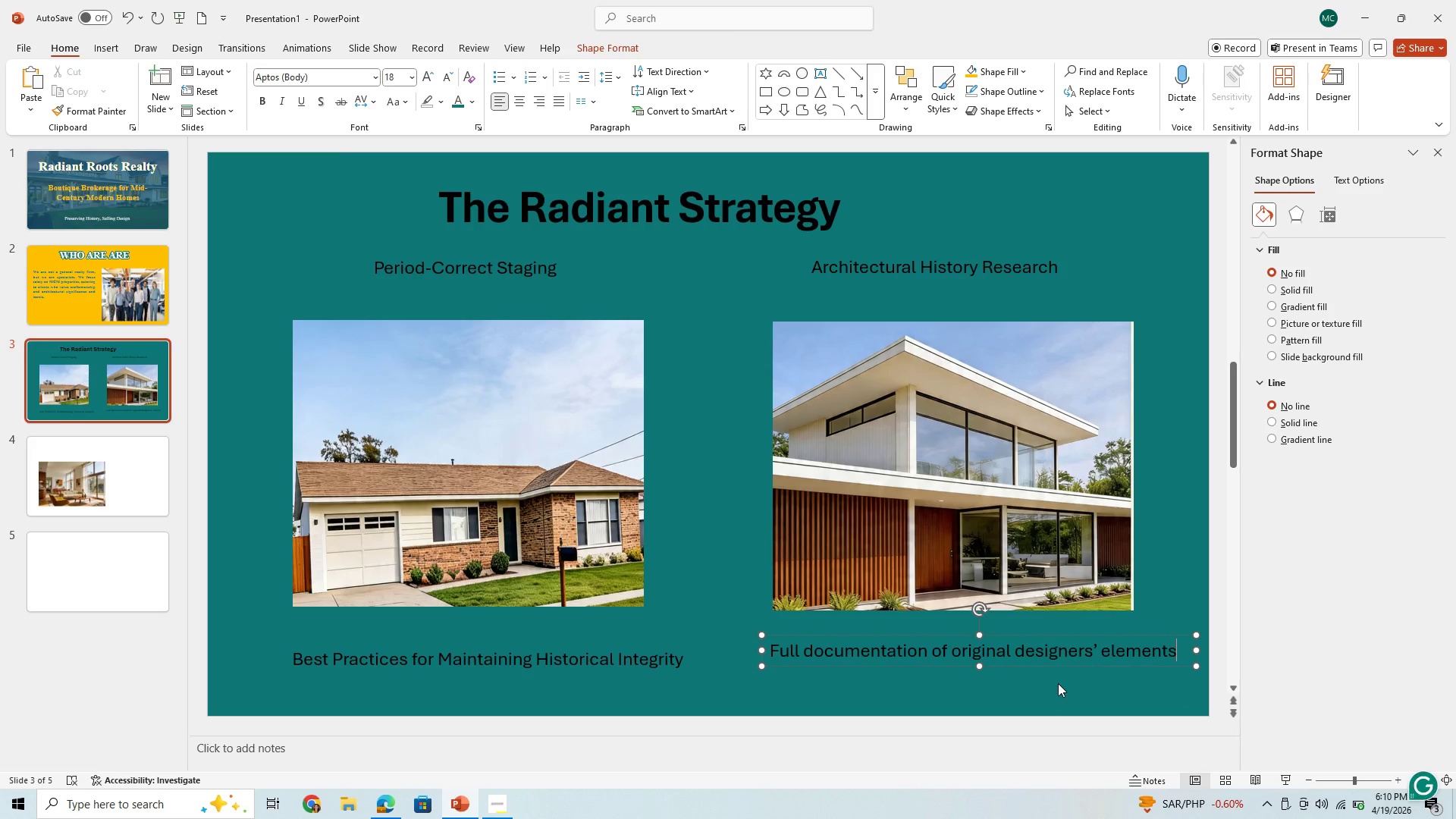 
key(Shift+ArrowRight)
 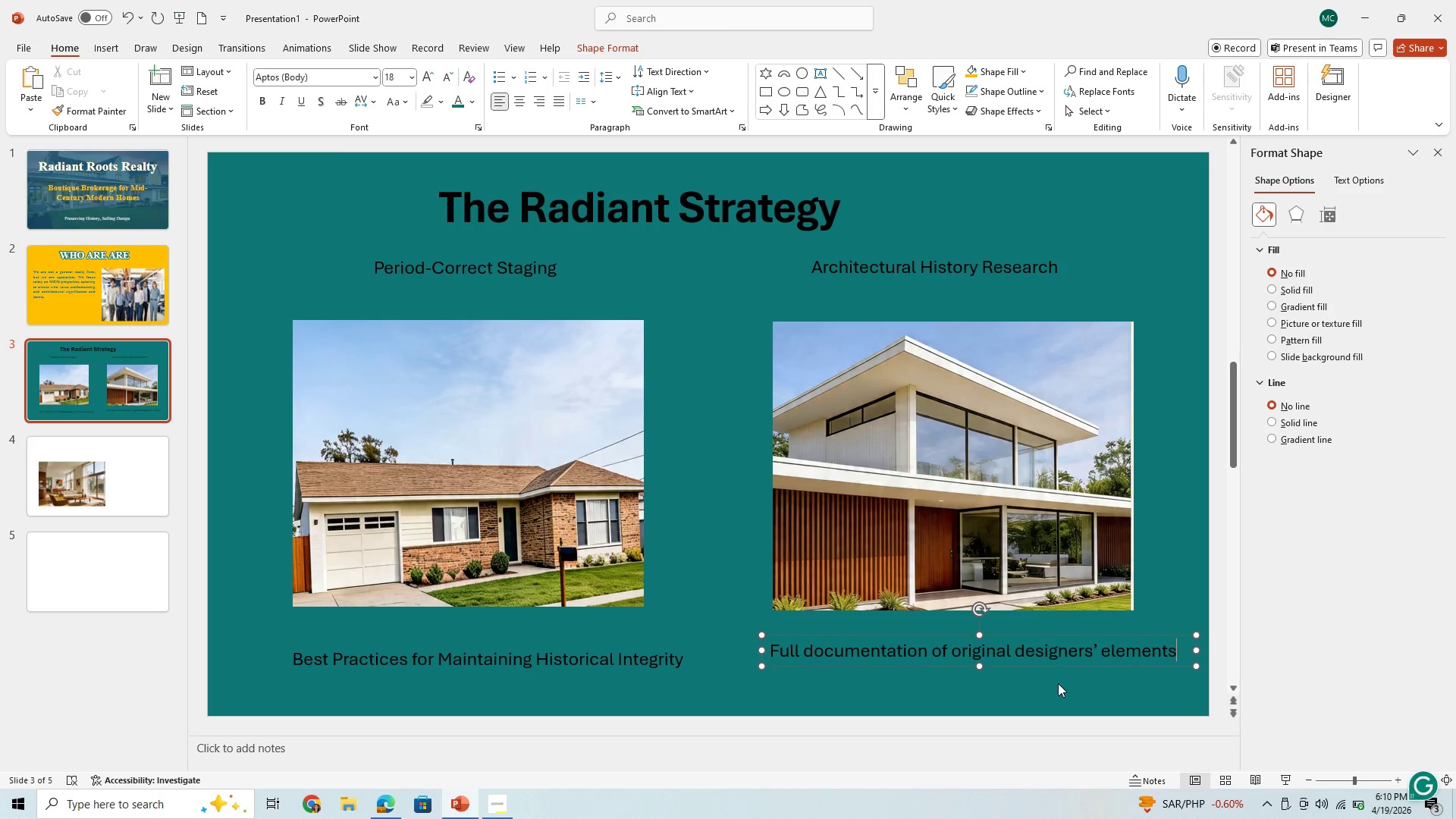 
key(Shift+ArrowRight)
 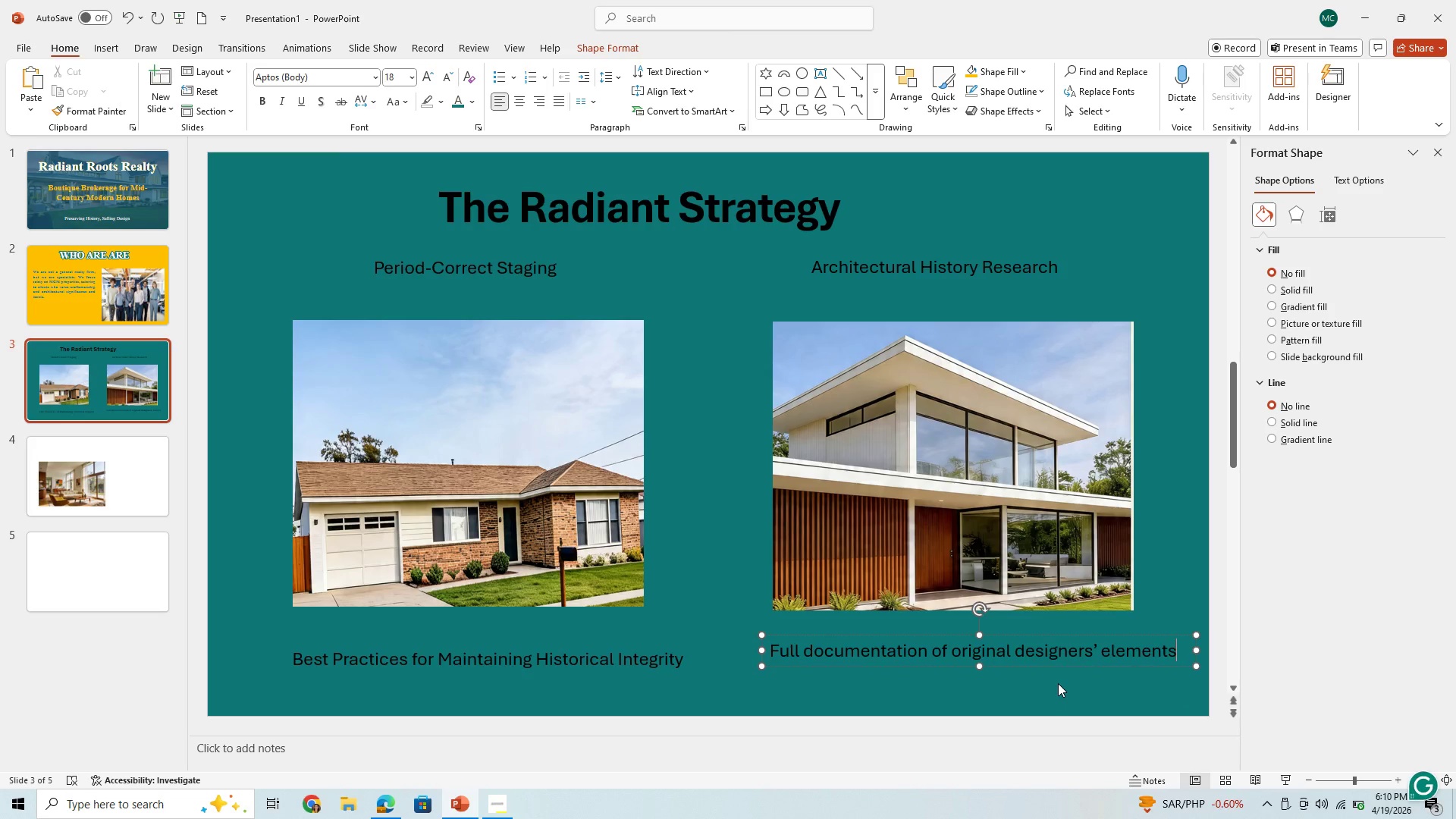 
key(Shift+ArrowRight)
 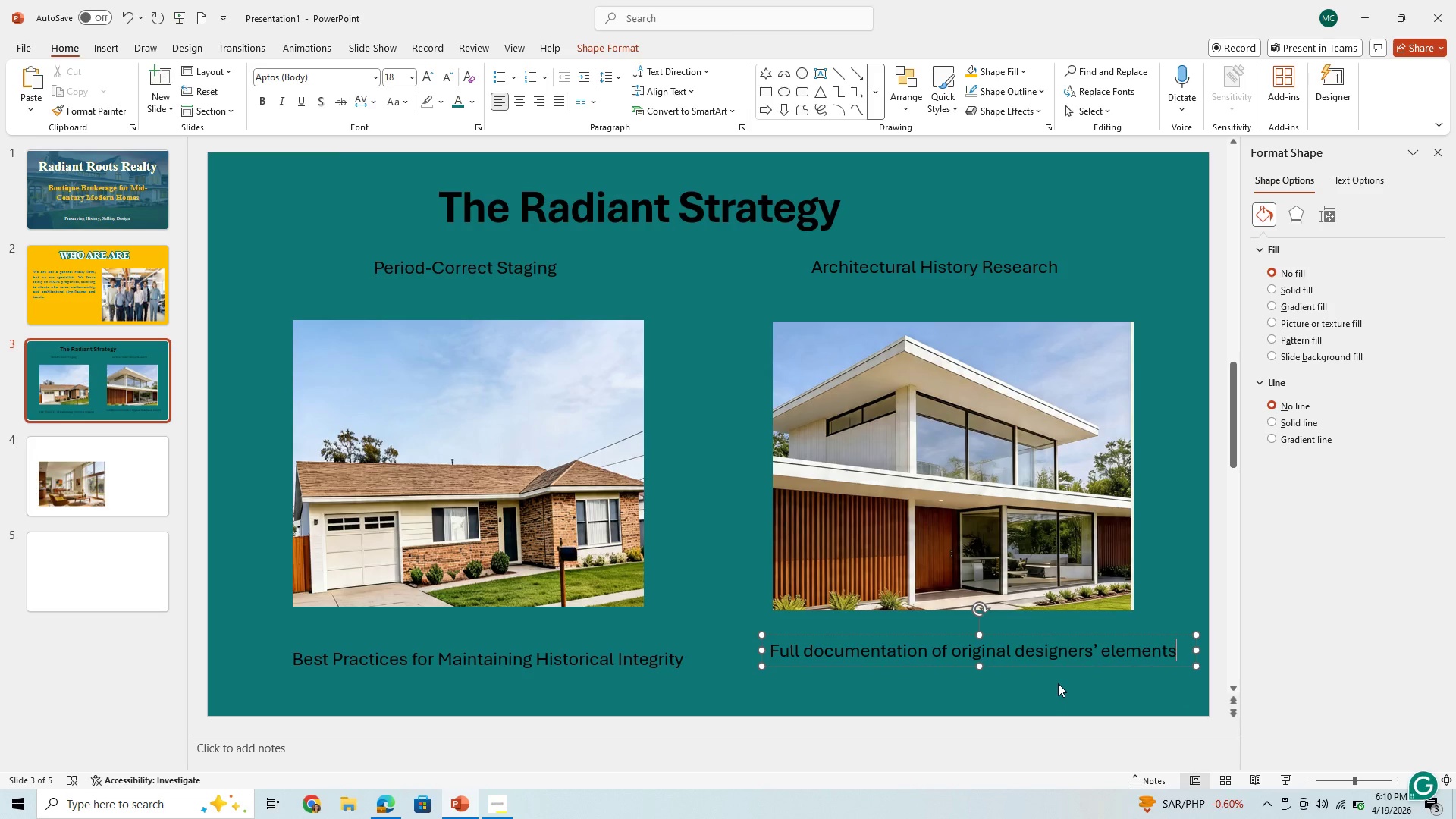 
key(Shift+ArrowRight)
 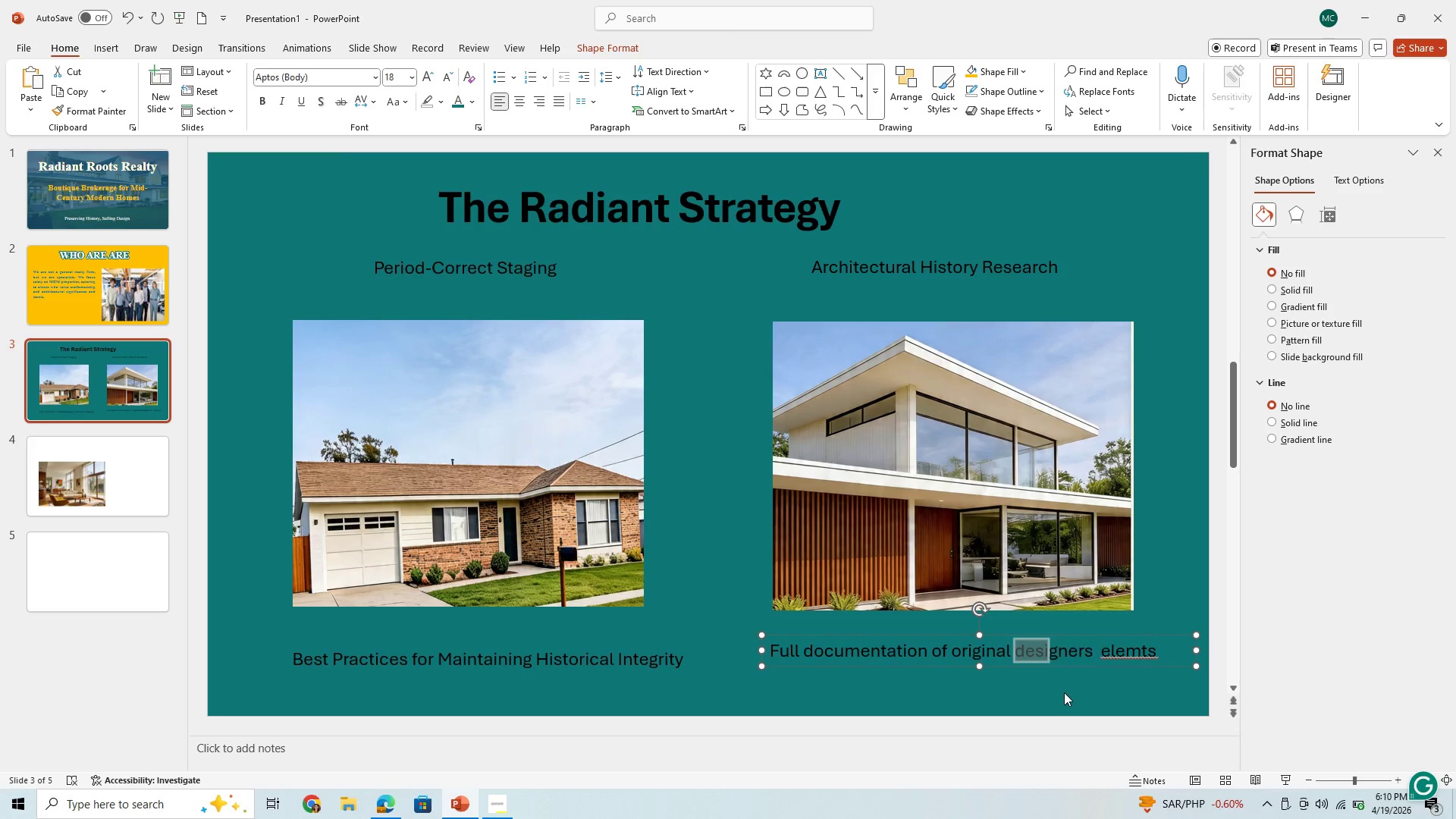 
key(Shift+ArrowRight)
 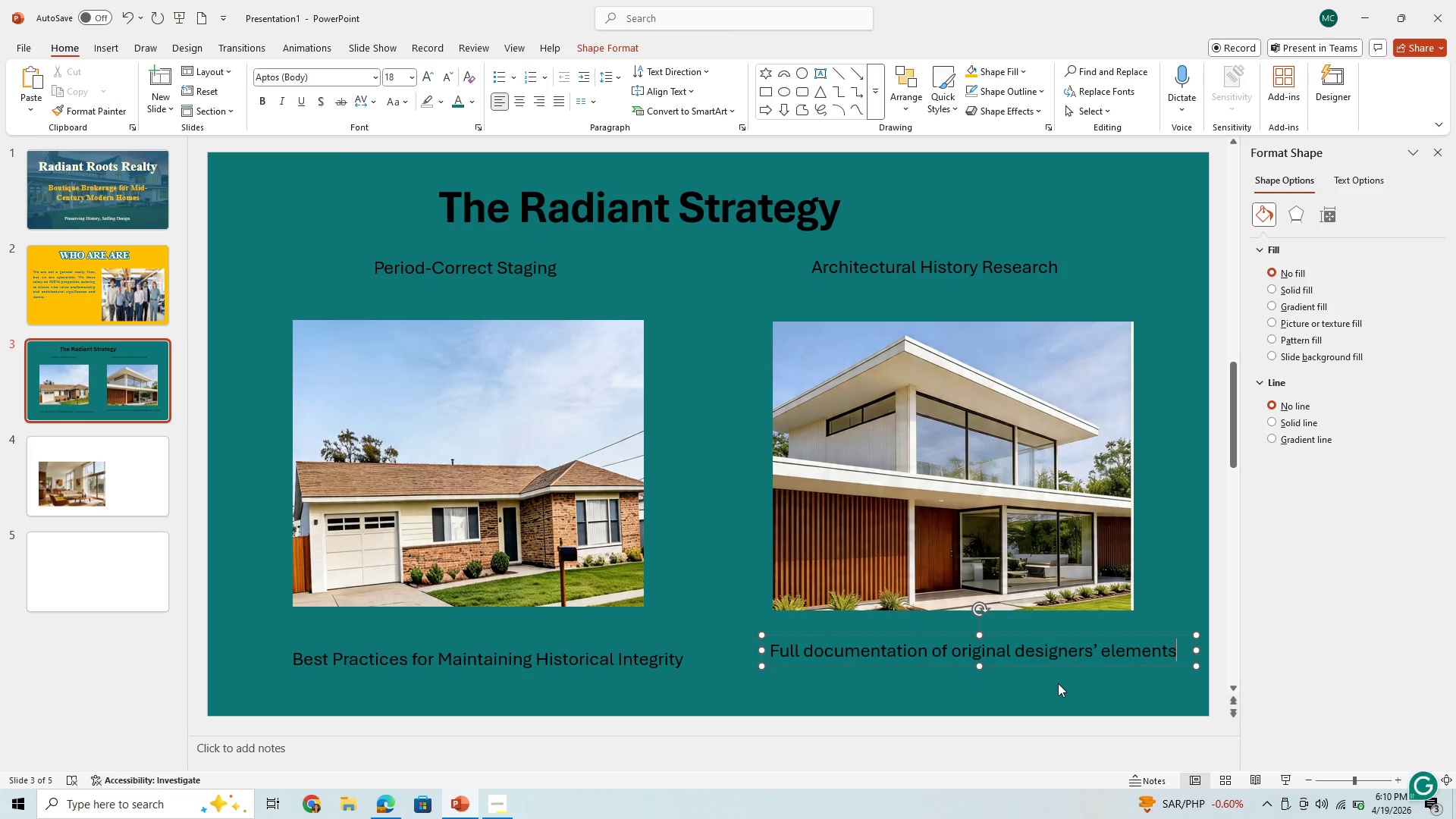 
key(Shift+ArrowRight)
 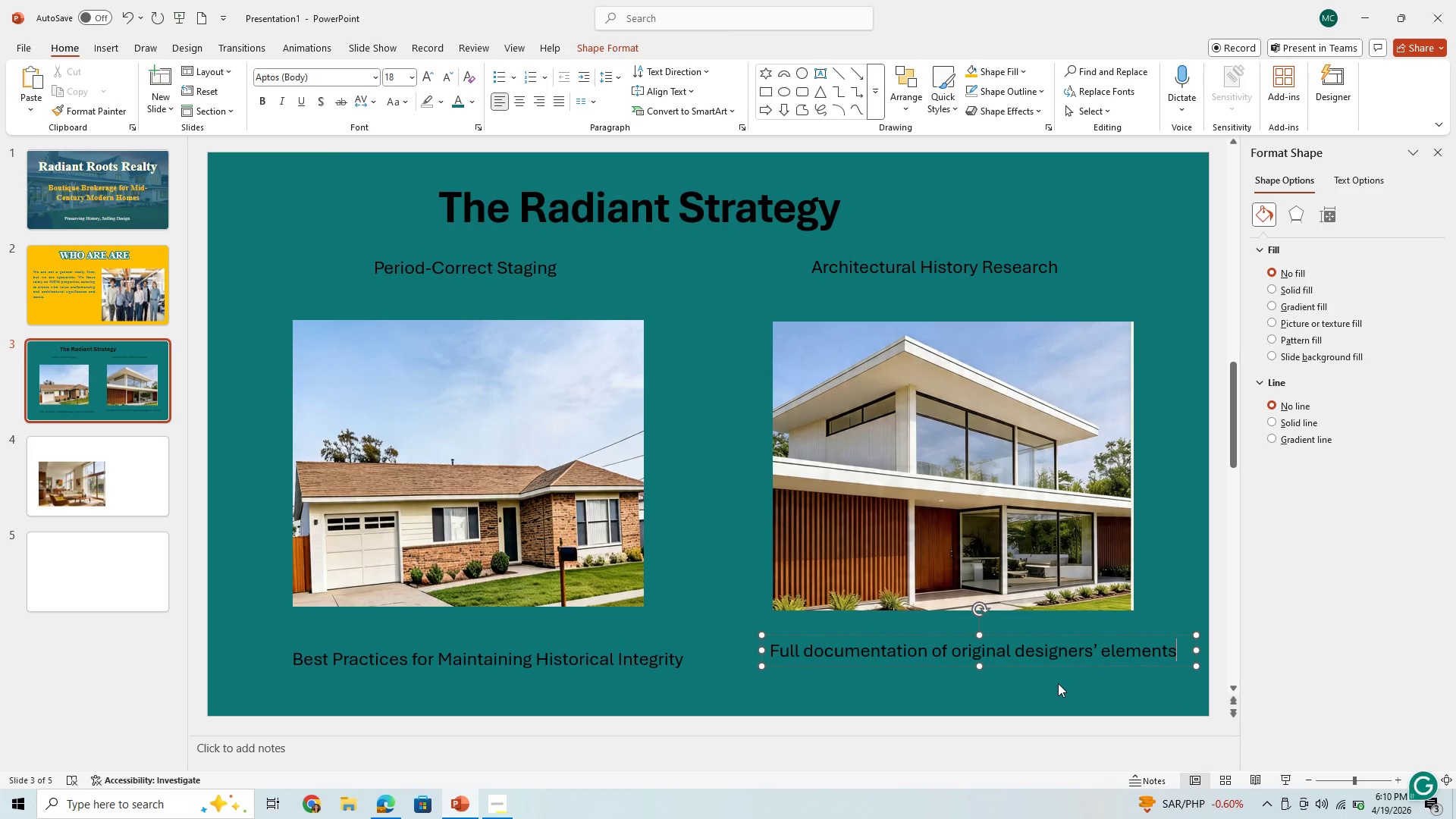 
key(Shift+ArrowRight)
 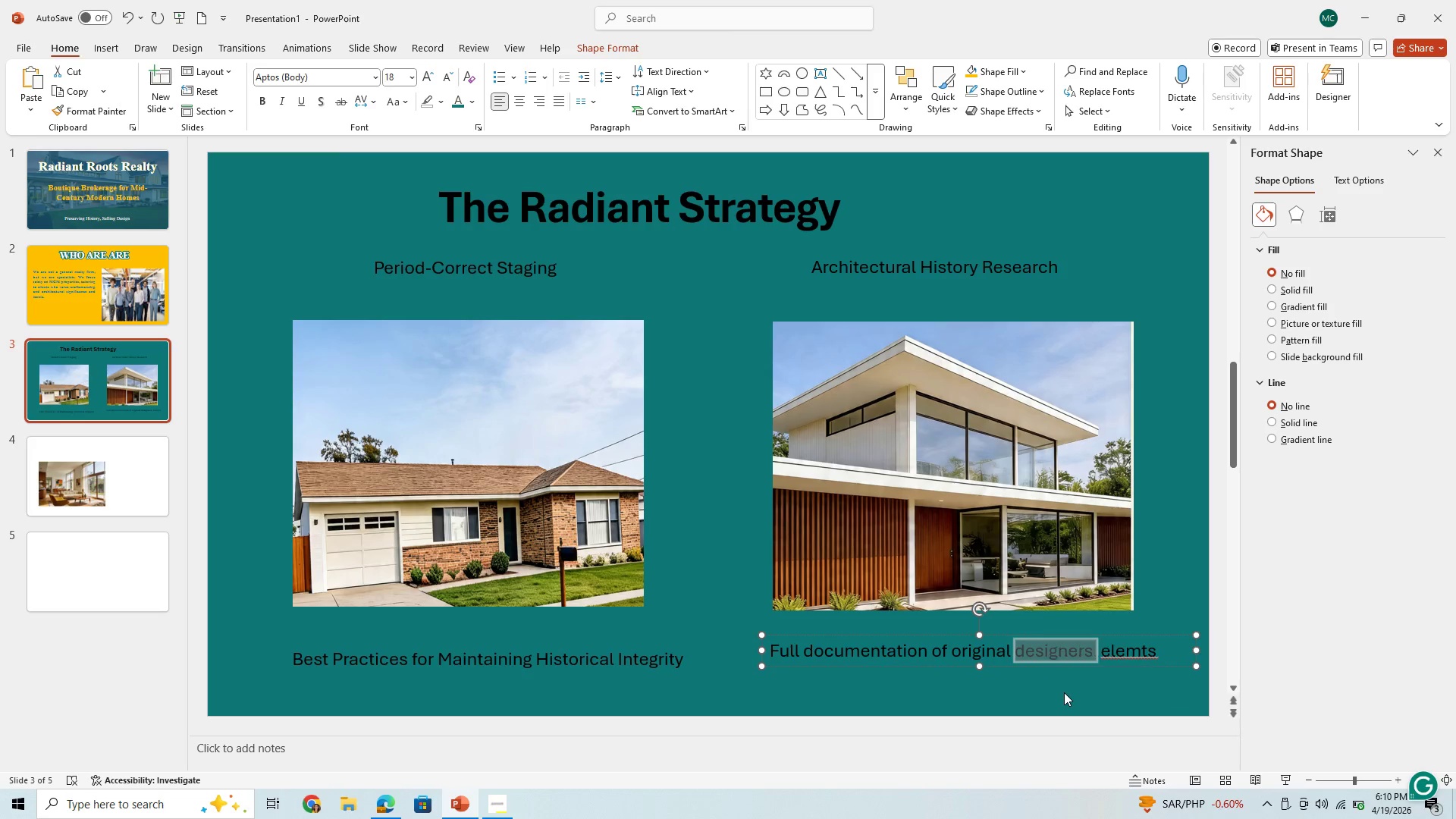 
key(Shift+ArrowRight)
 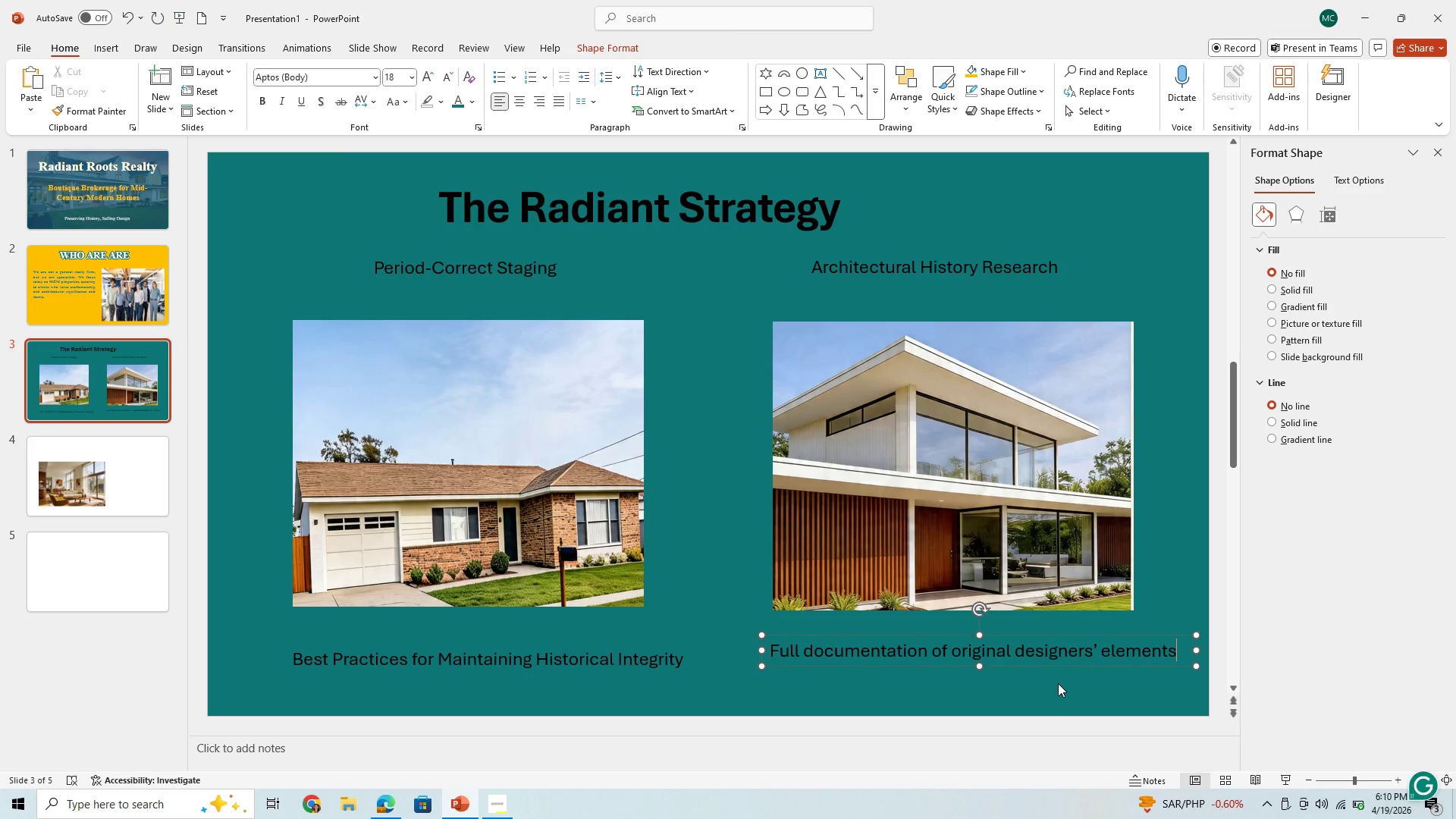 
key(Unknown)
 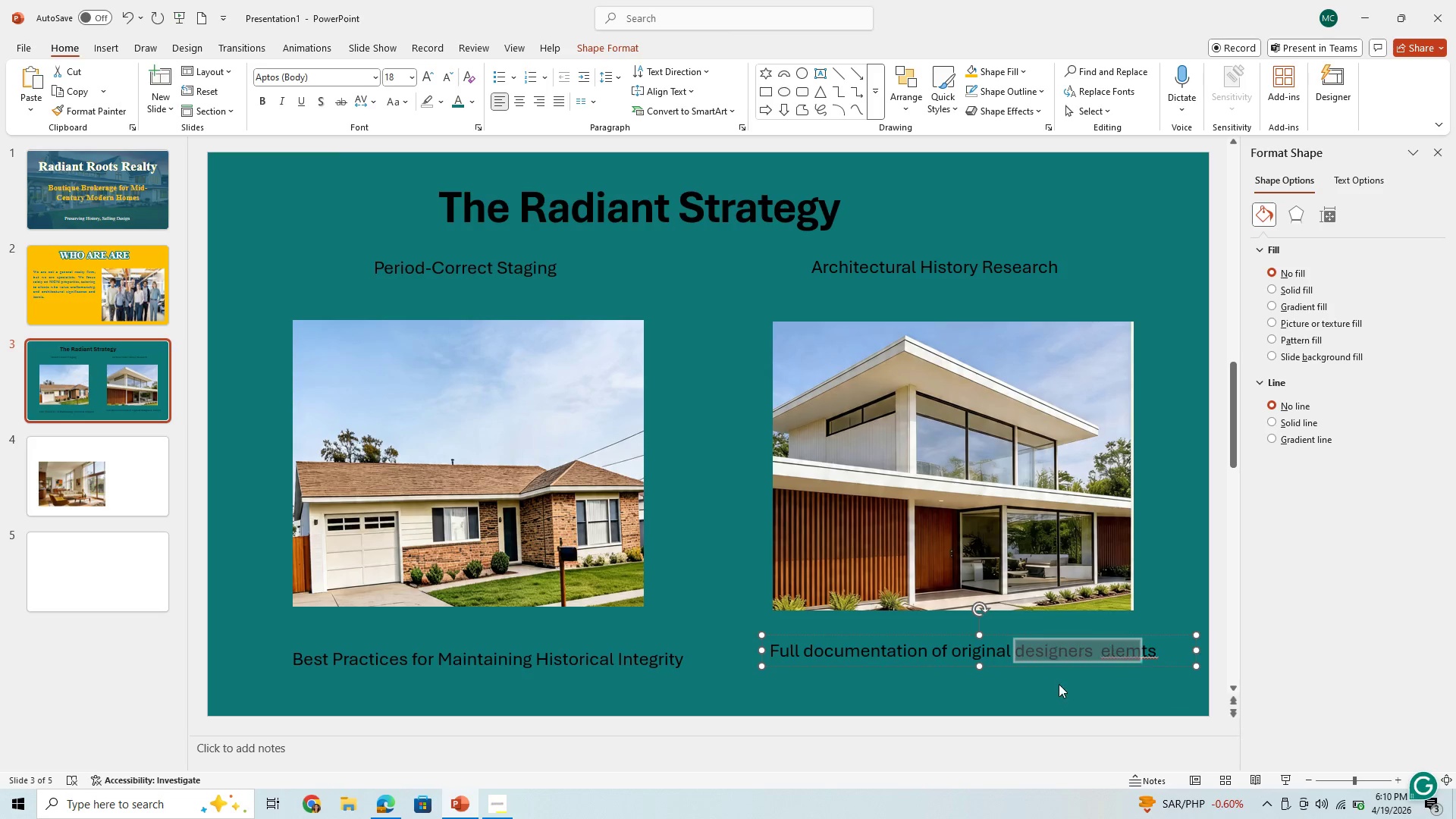 
key(Unknown)
 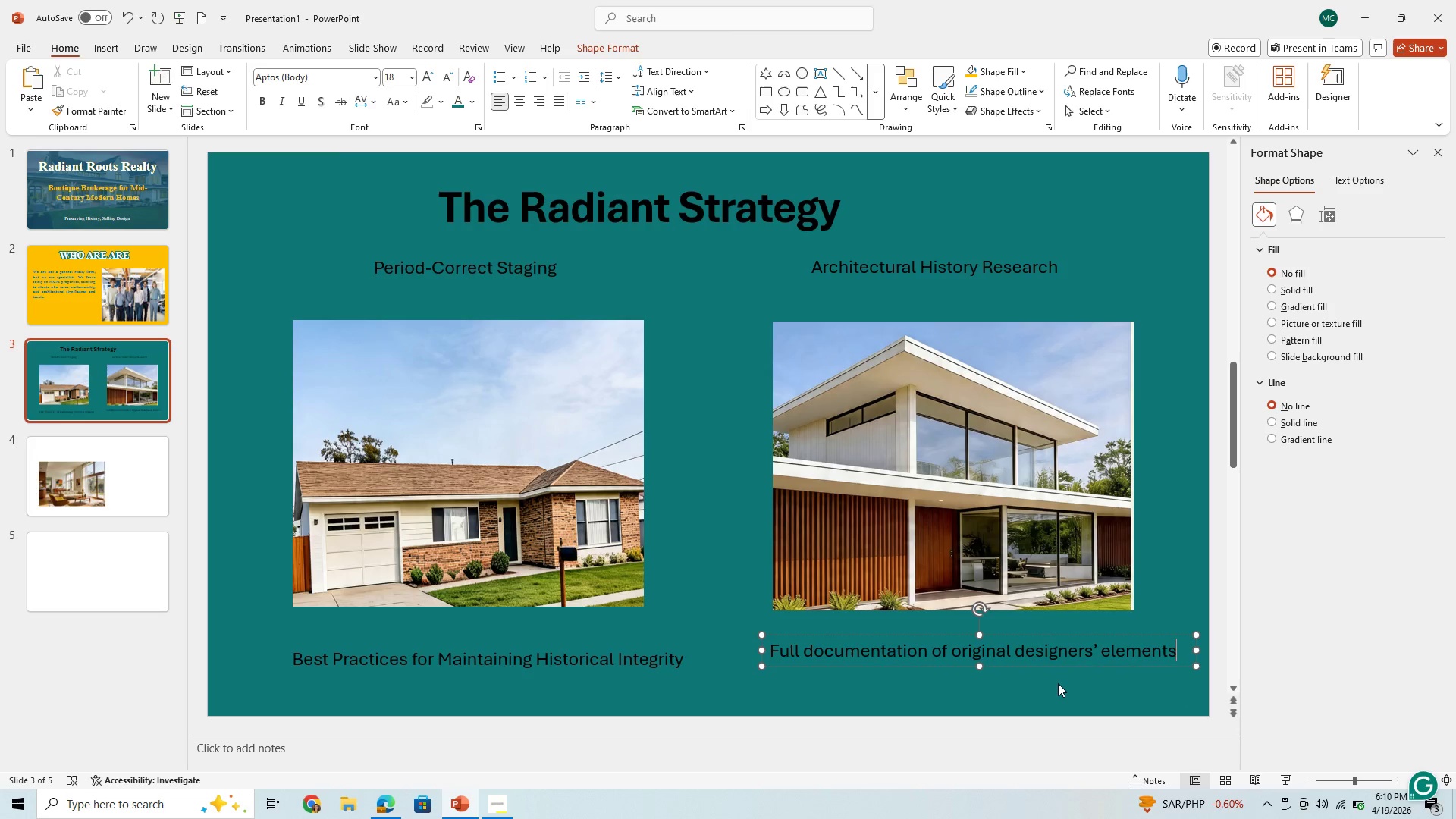 
key(Unknown)
 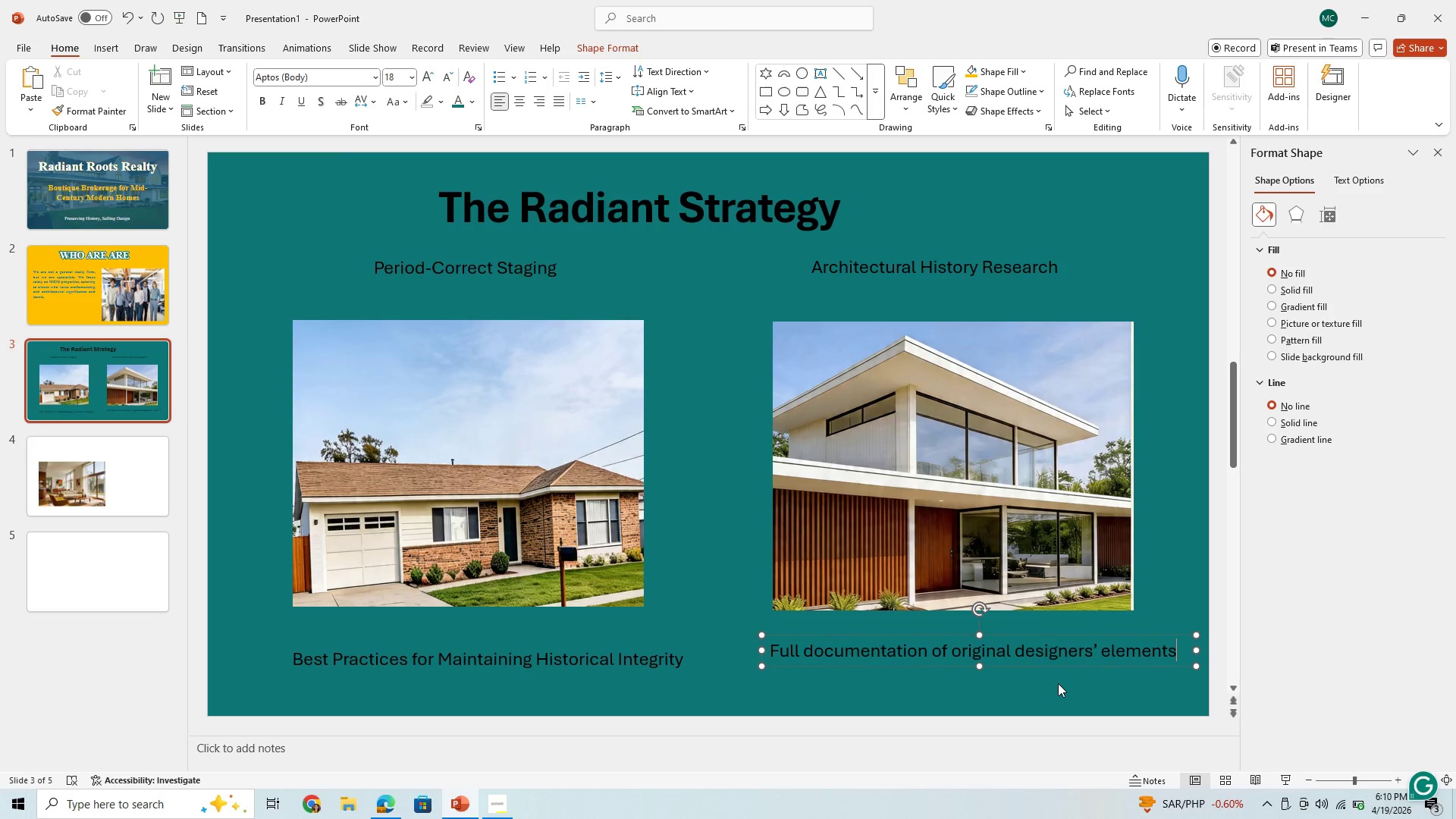 
key(Unknown)
 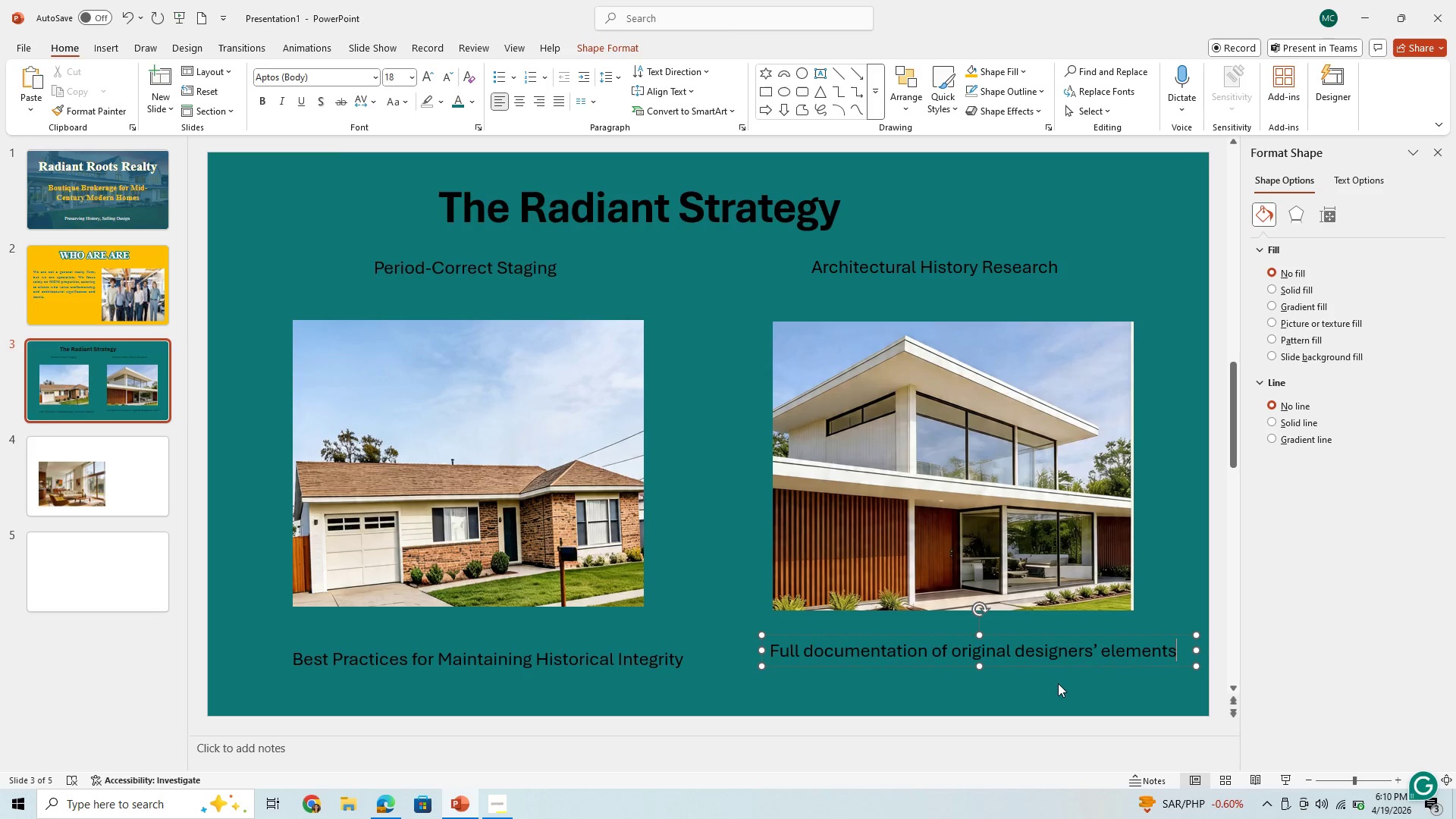 
key(Unknown)
 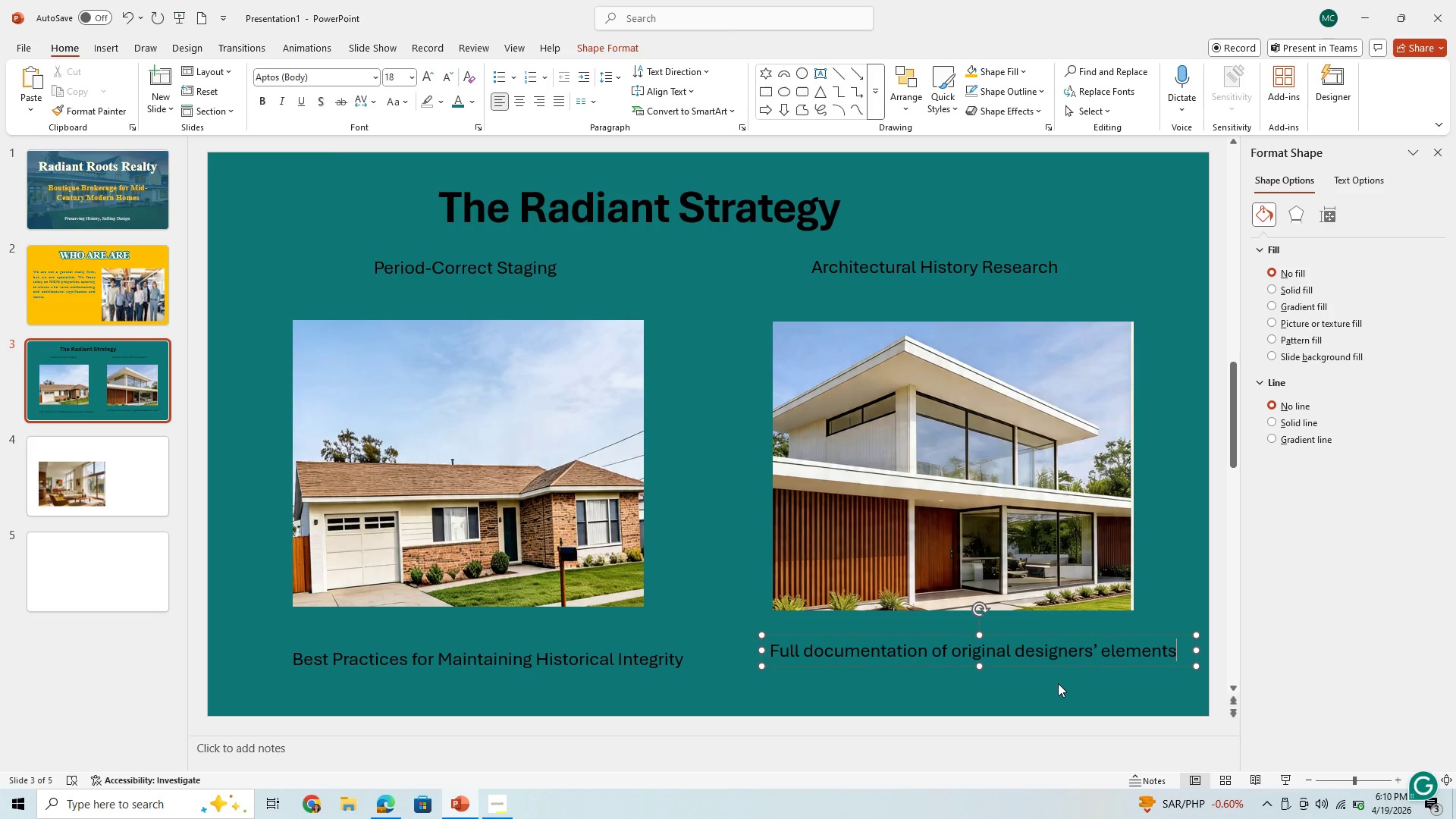 
key(Unknown)
 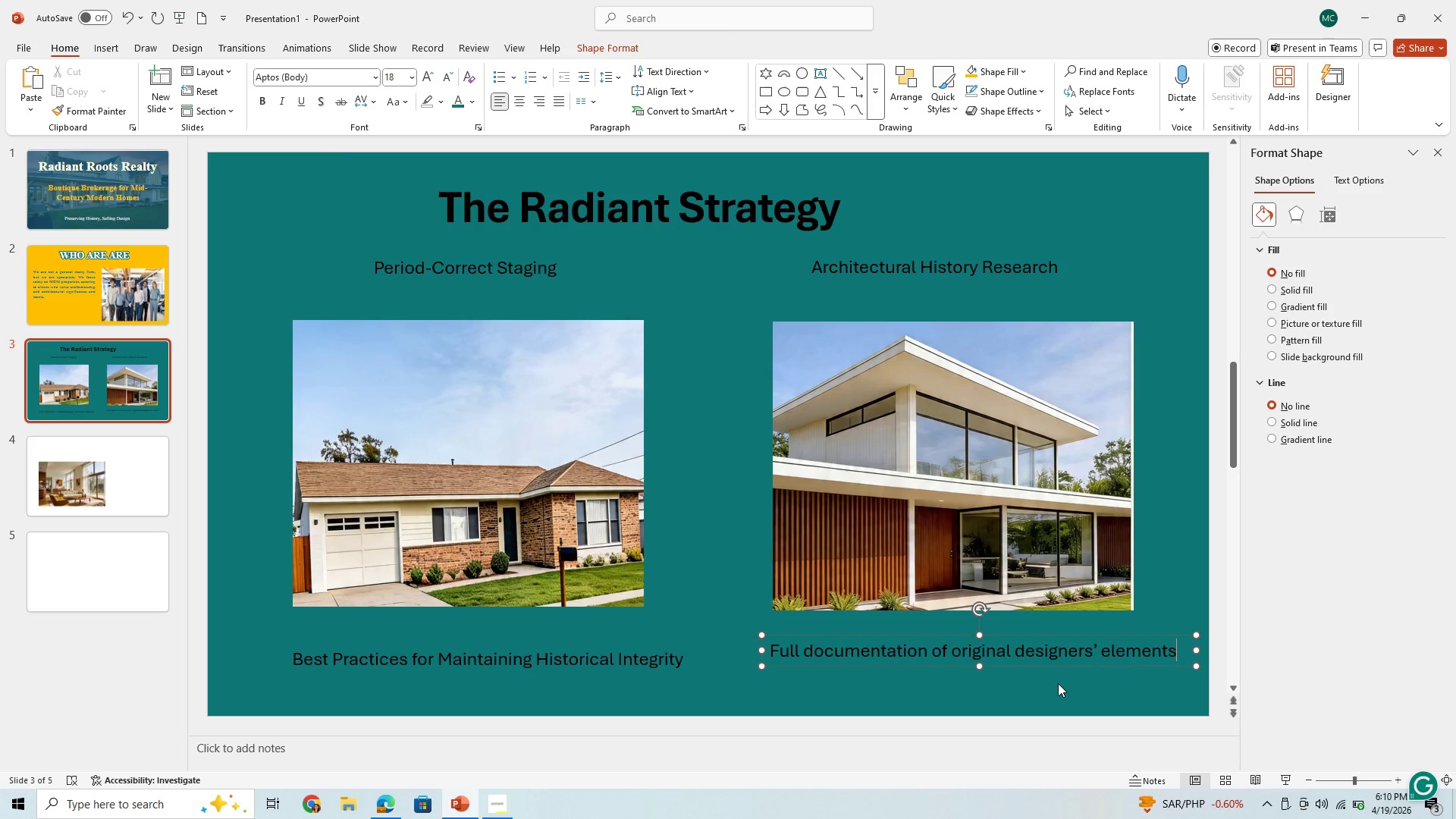 
key(Unknown)
 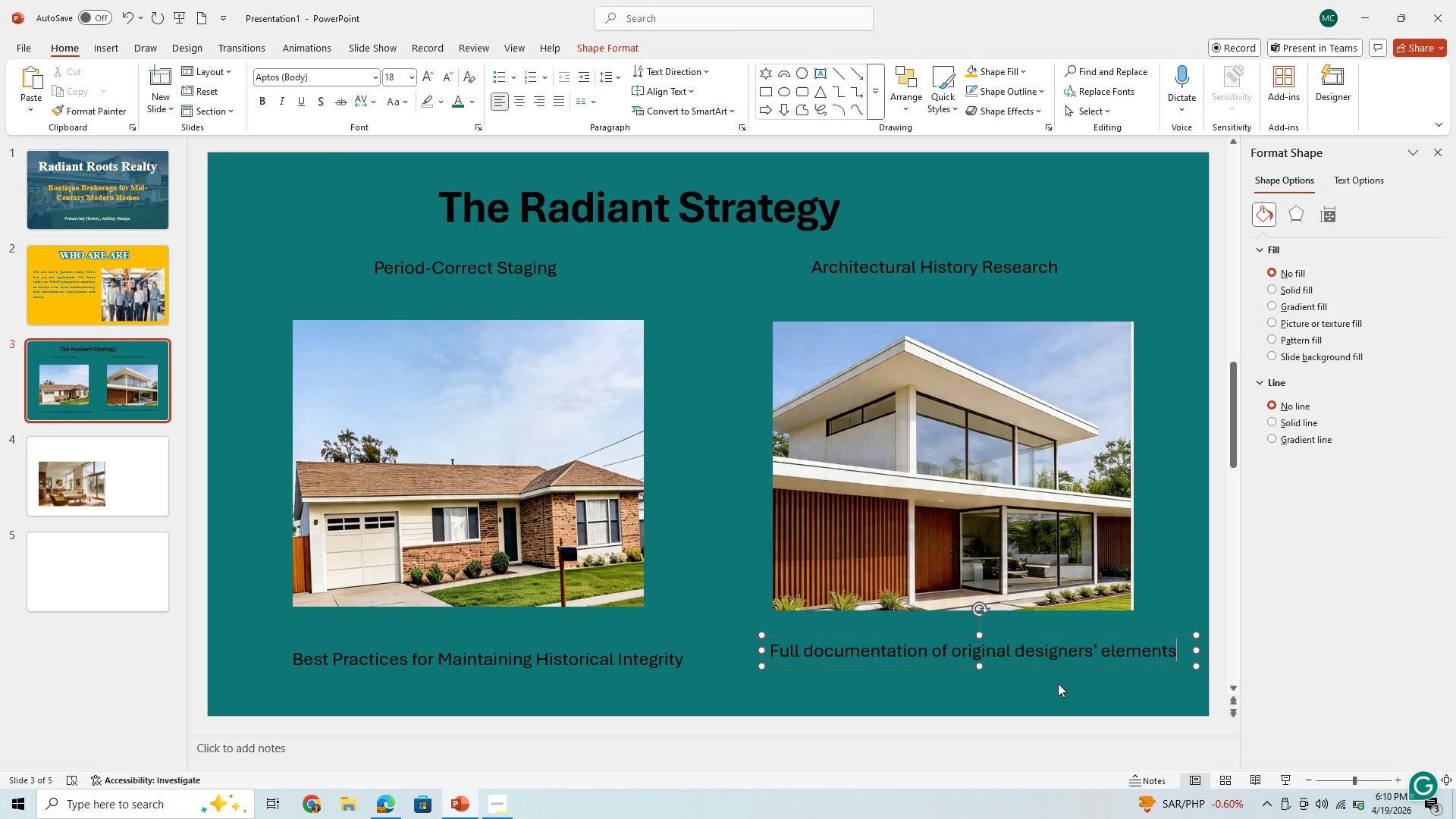 
key(Unknown)
 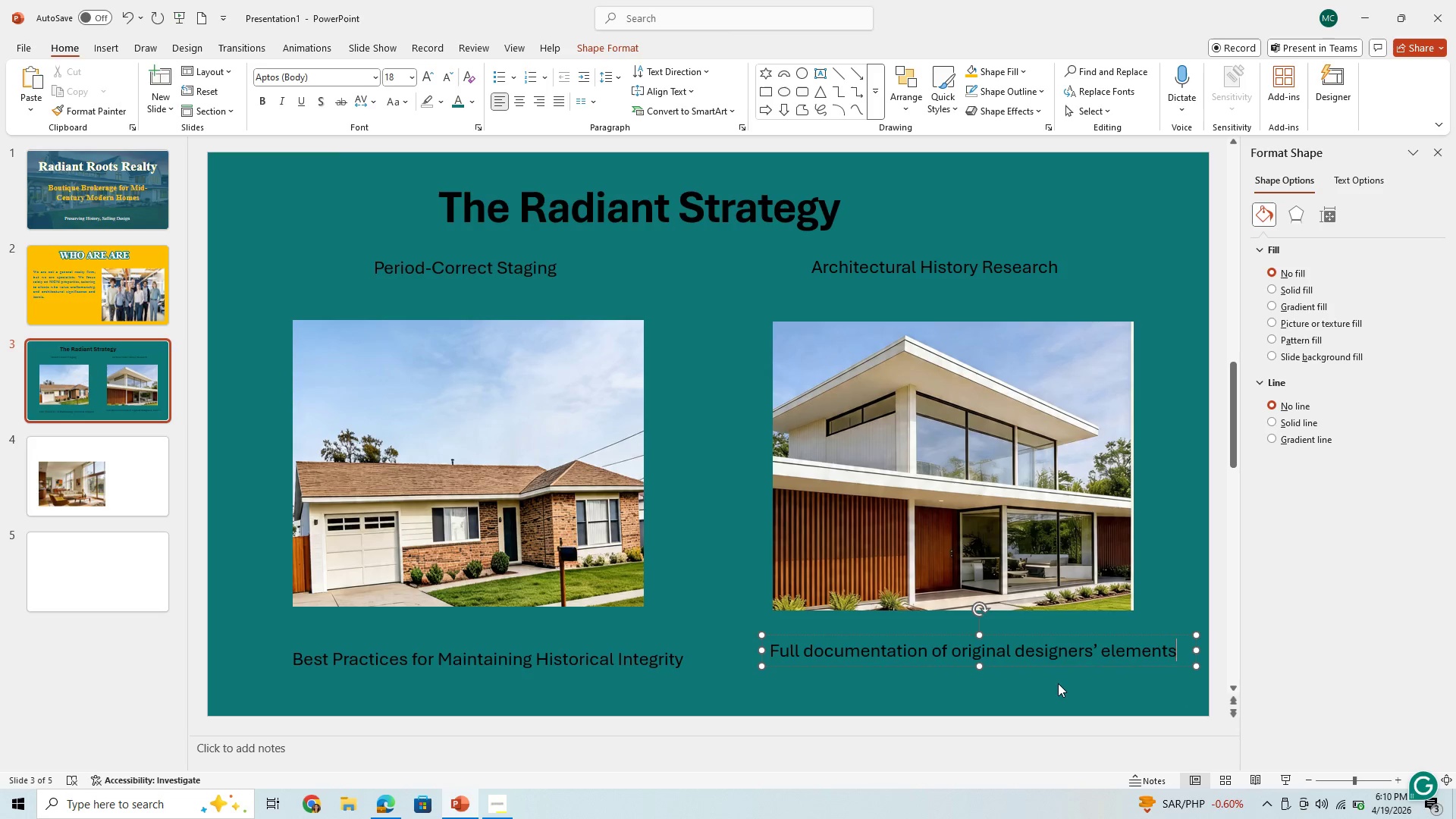 
key(Unknown)
 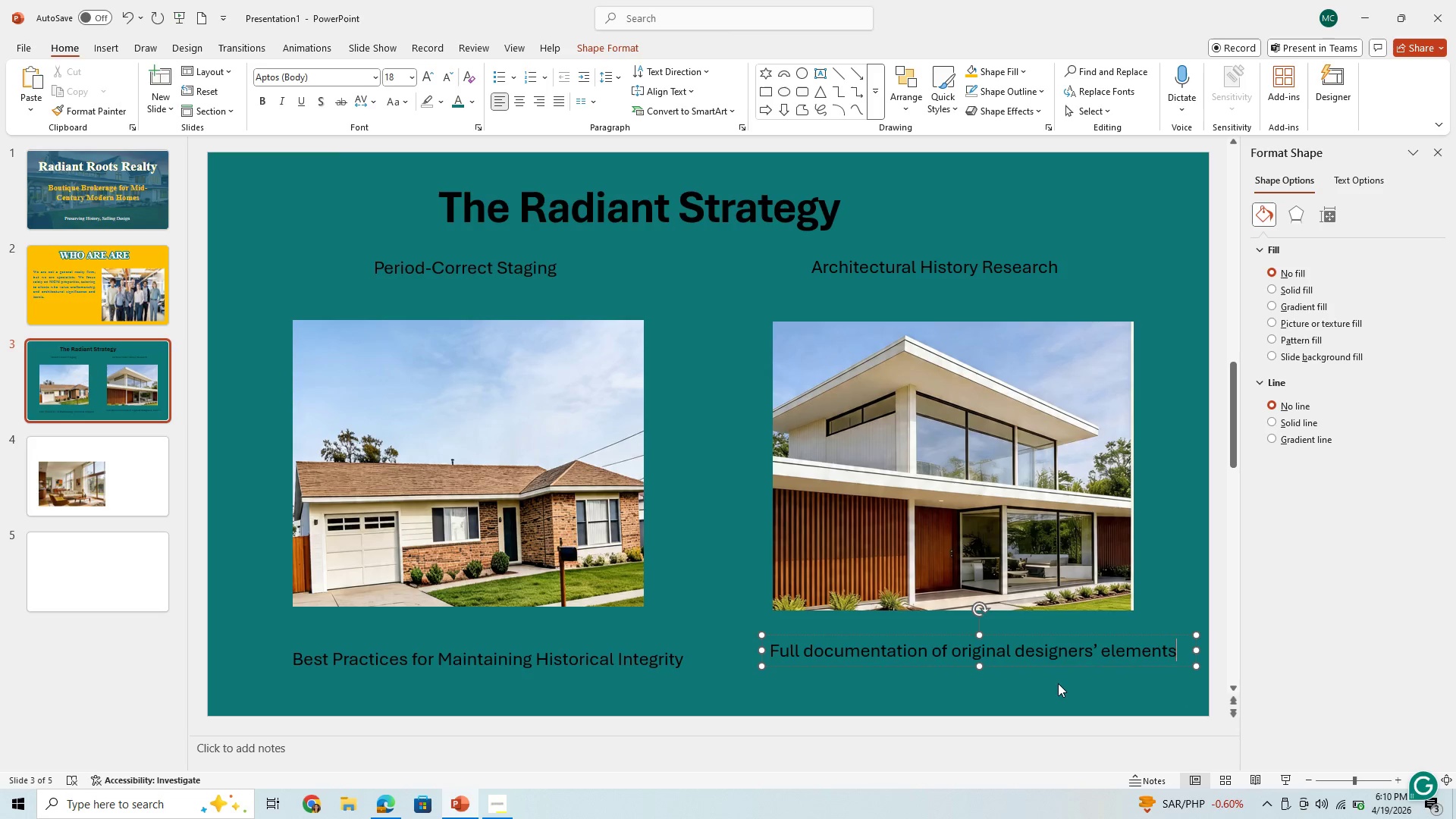 
key(Unknown)
 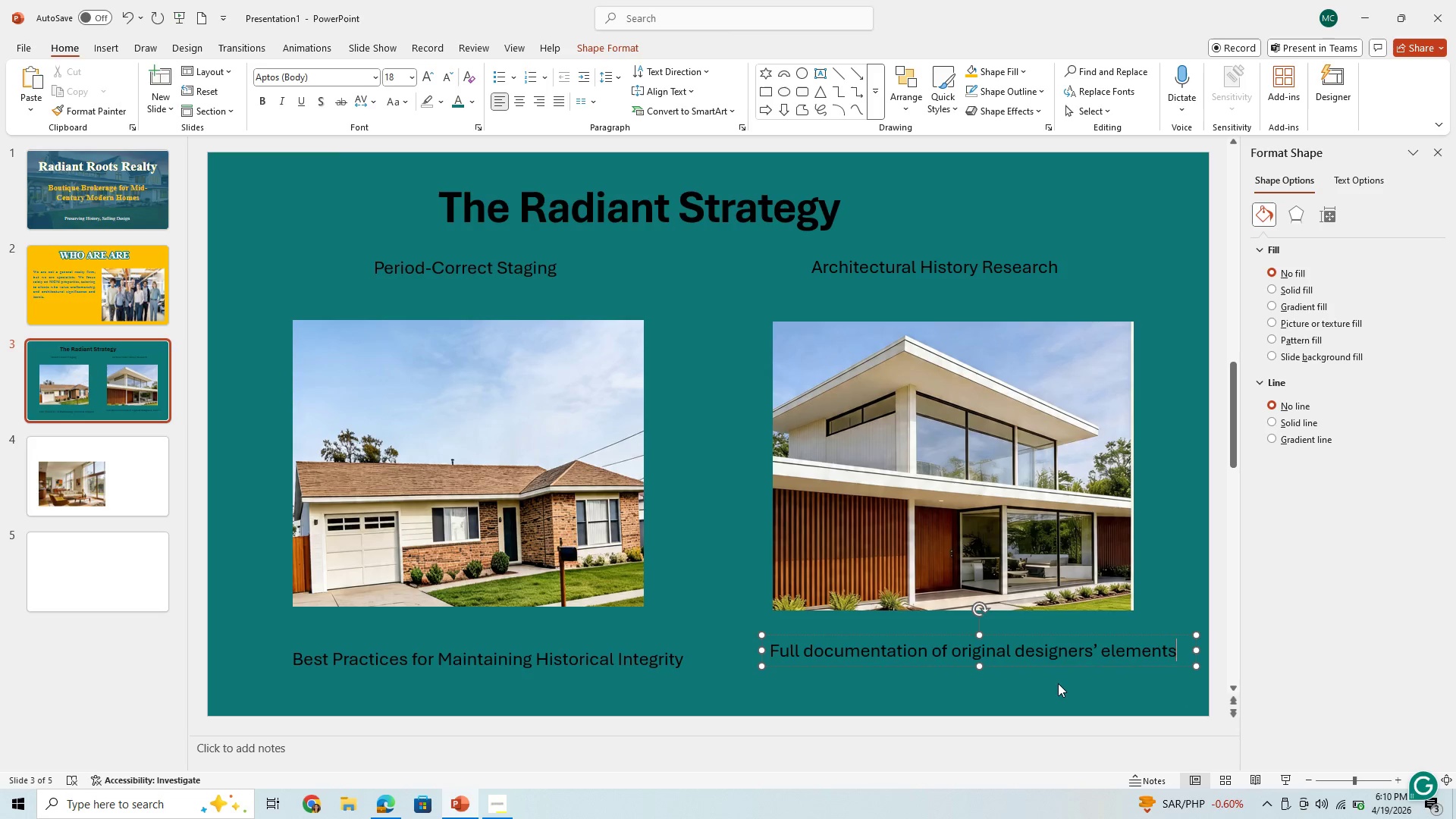 
key(Unknown)
 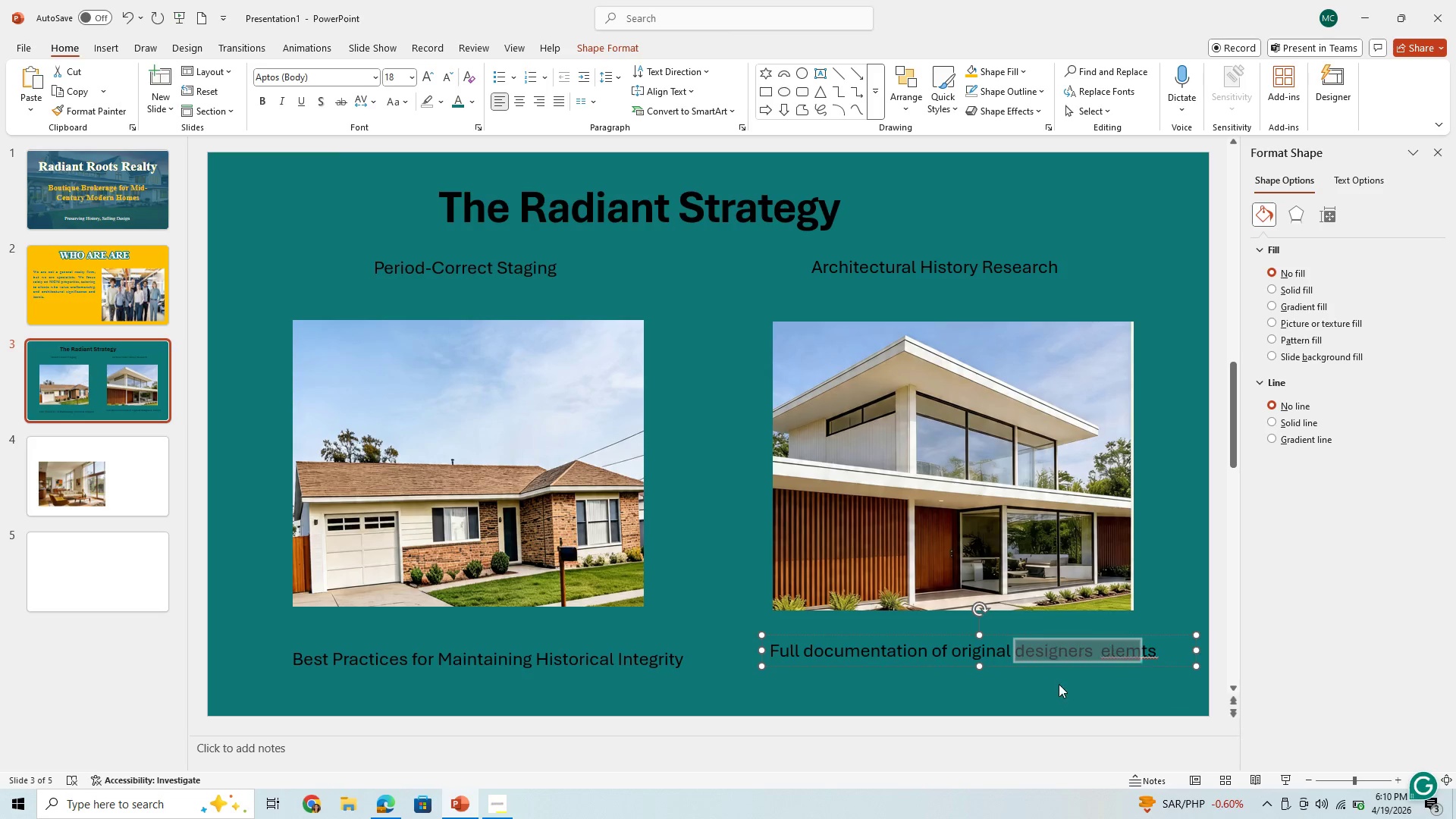 
hold_key(key=Unknown, duration=13.61)
 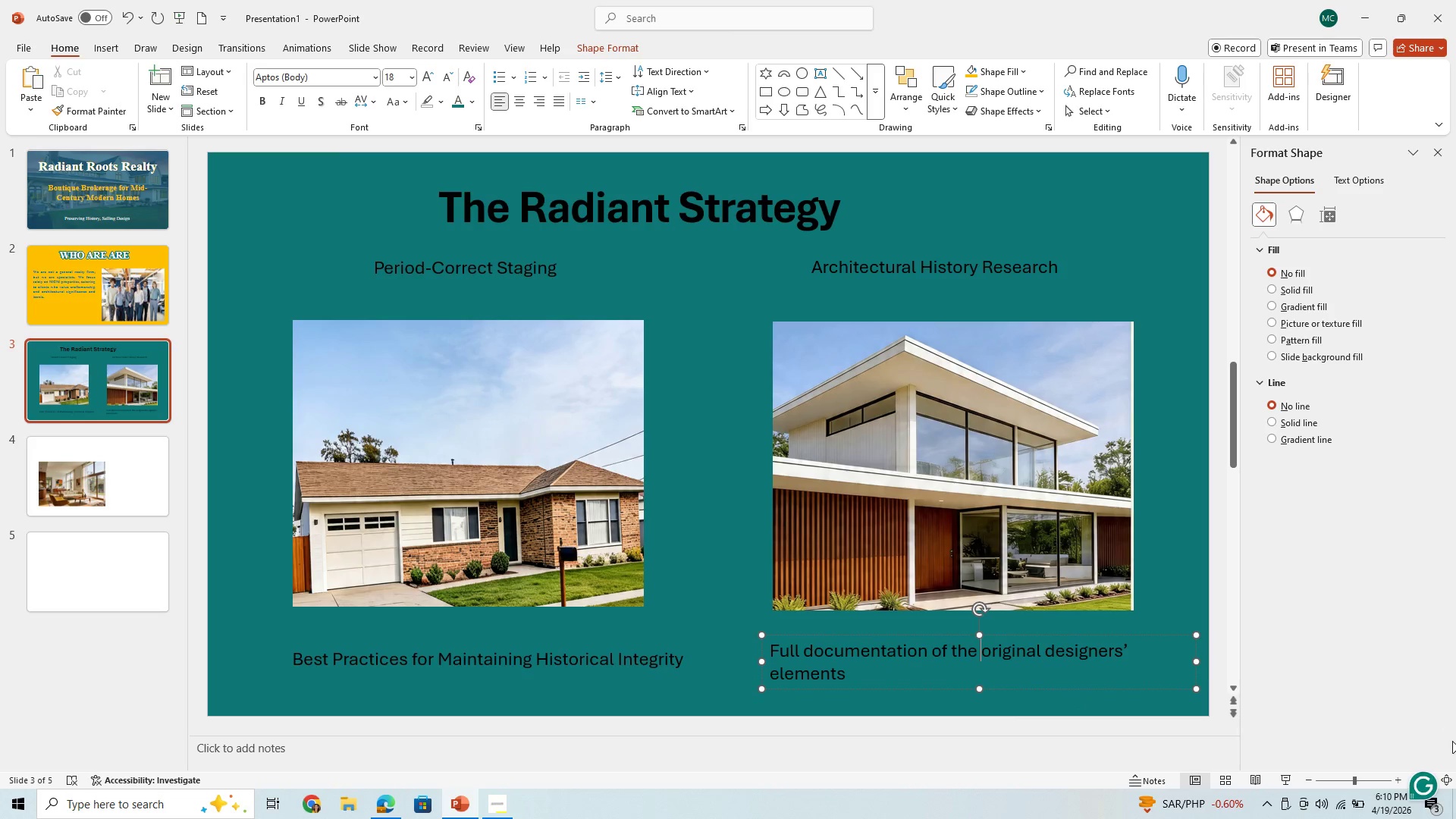 
left_click([1050, 664])
 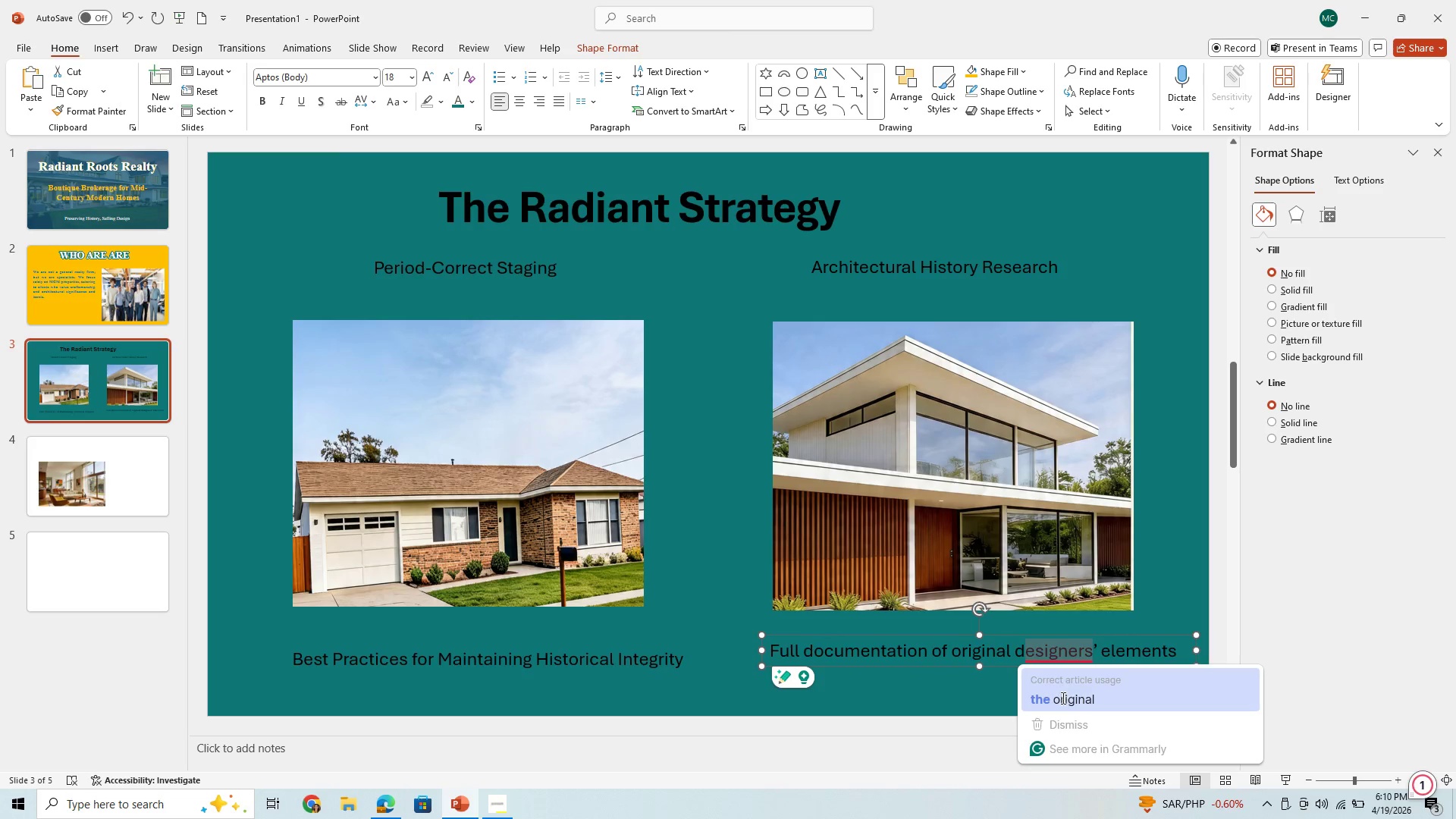 
left_click([1062, 698])
 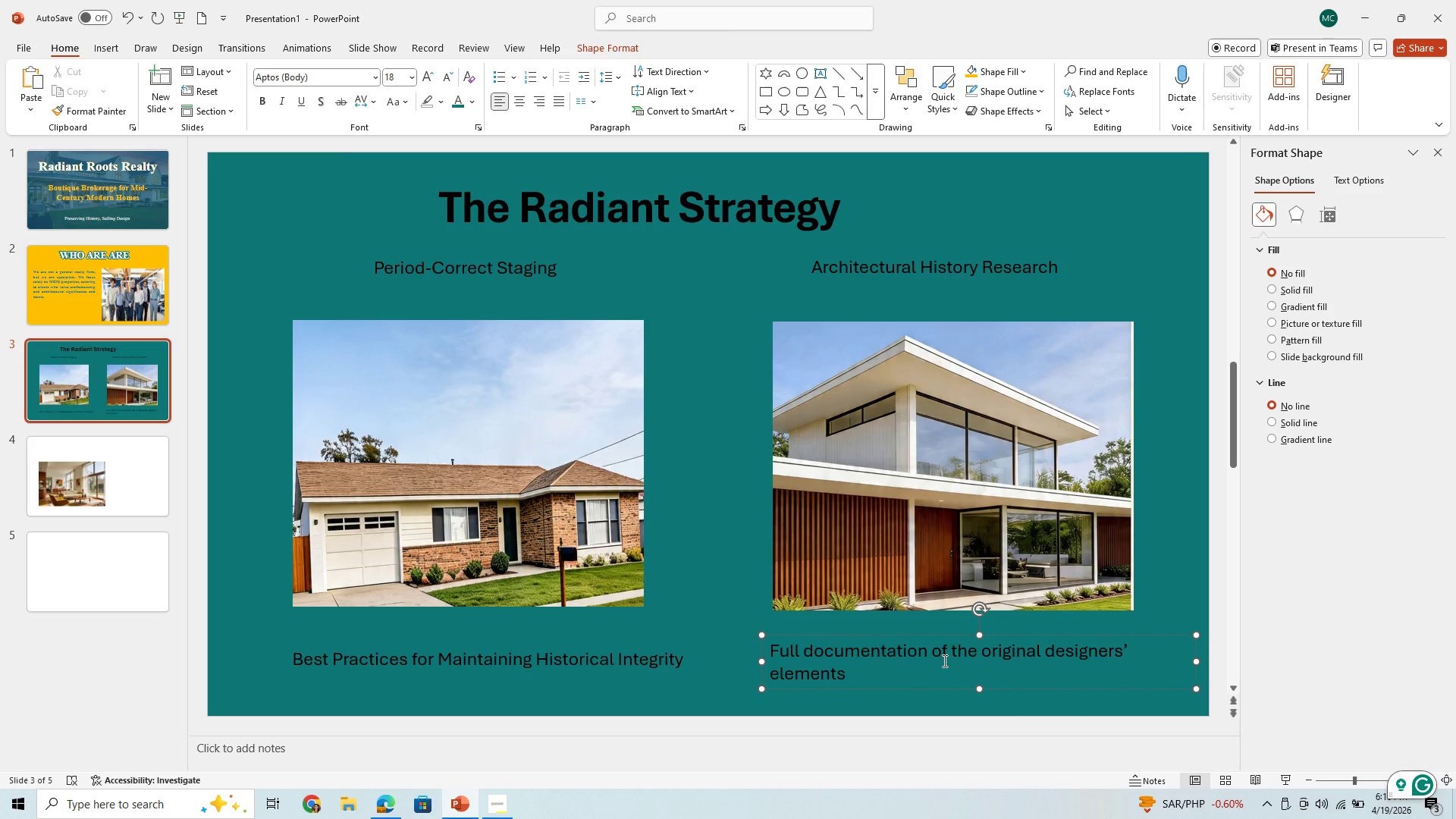 
wait(10.88)
 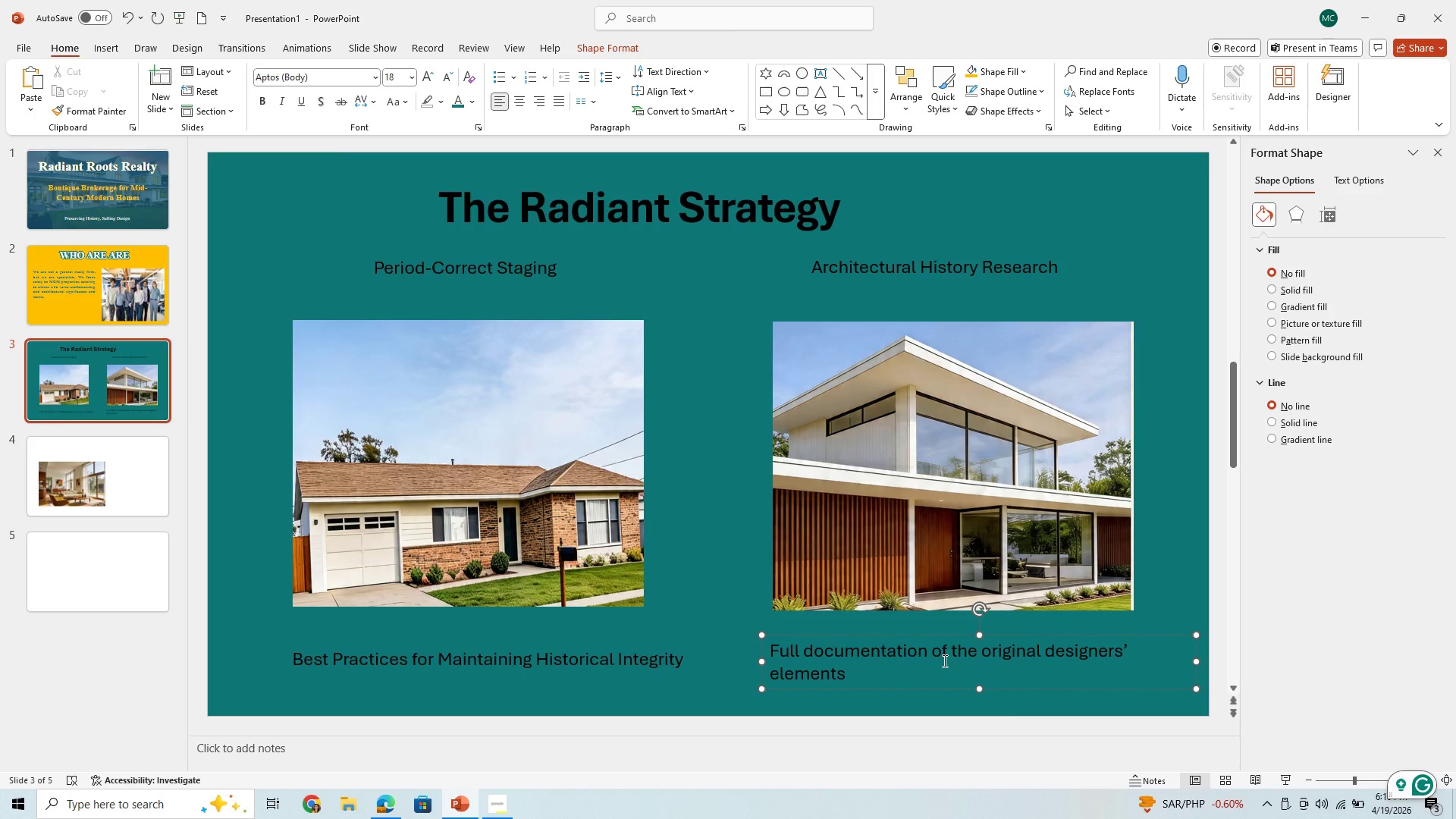 
key(Backspace)
 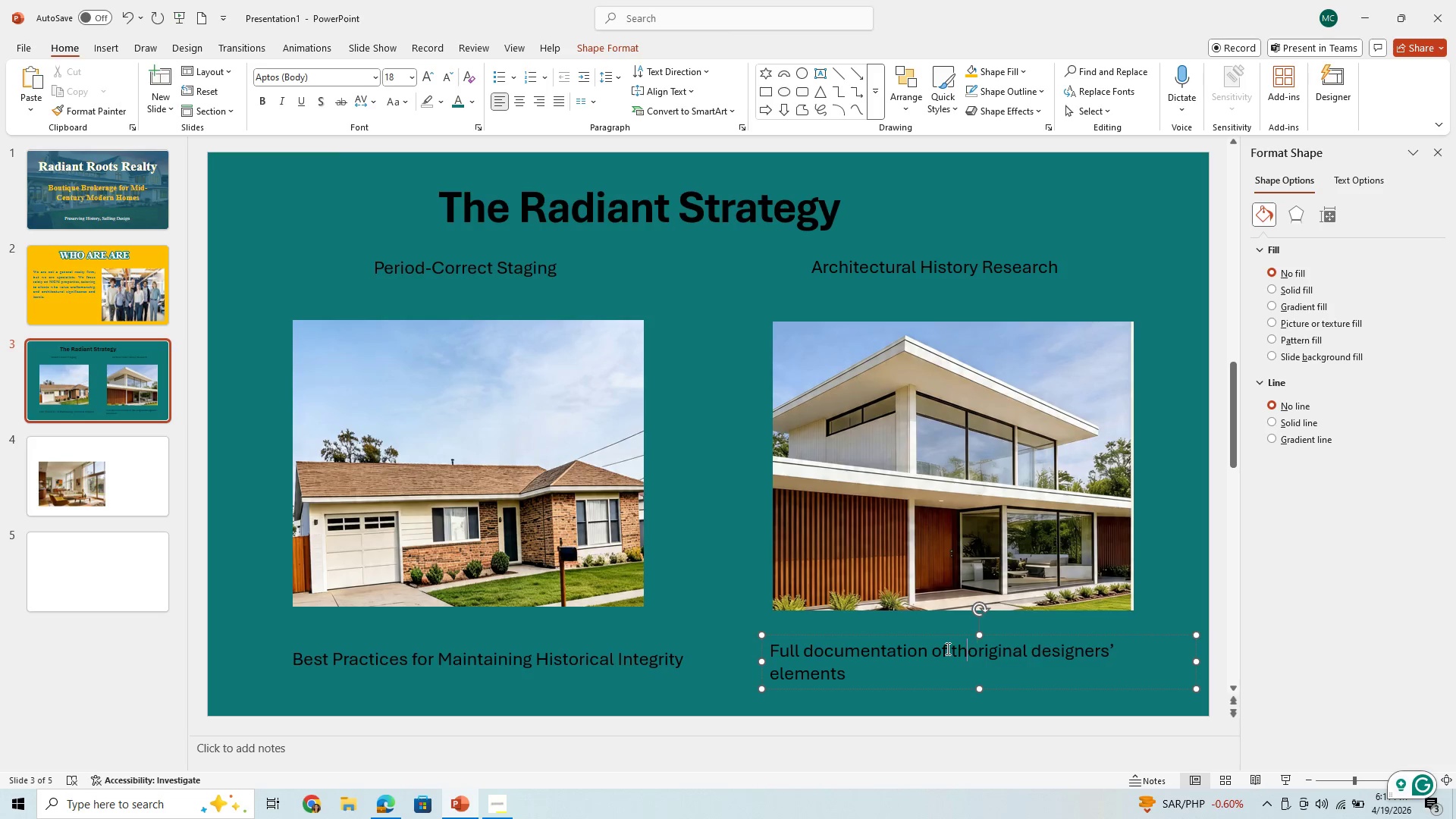 
key(Backspace)
 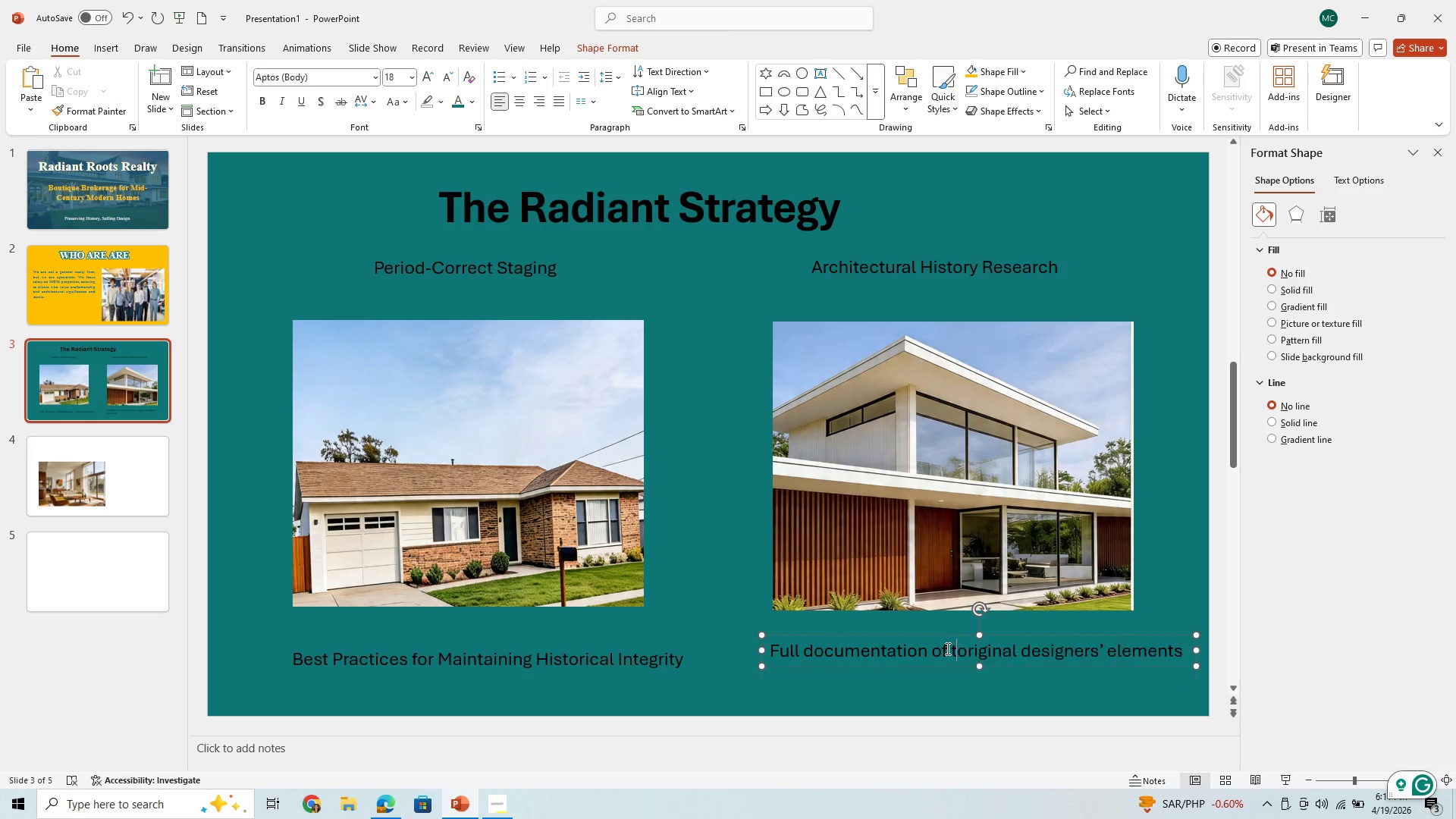 
key(Backspace)
 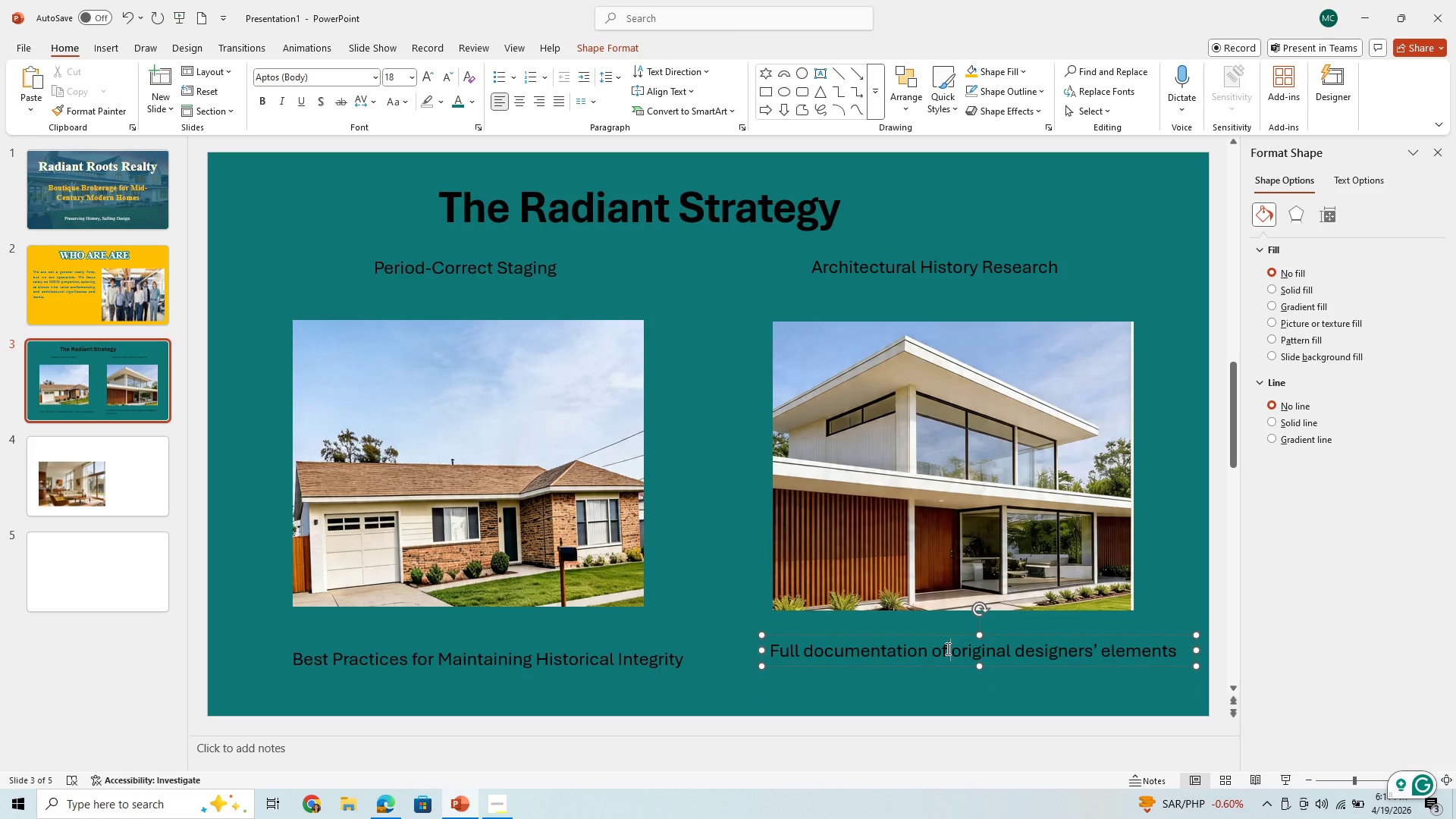 
key(Backspace)
 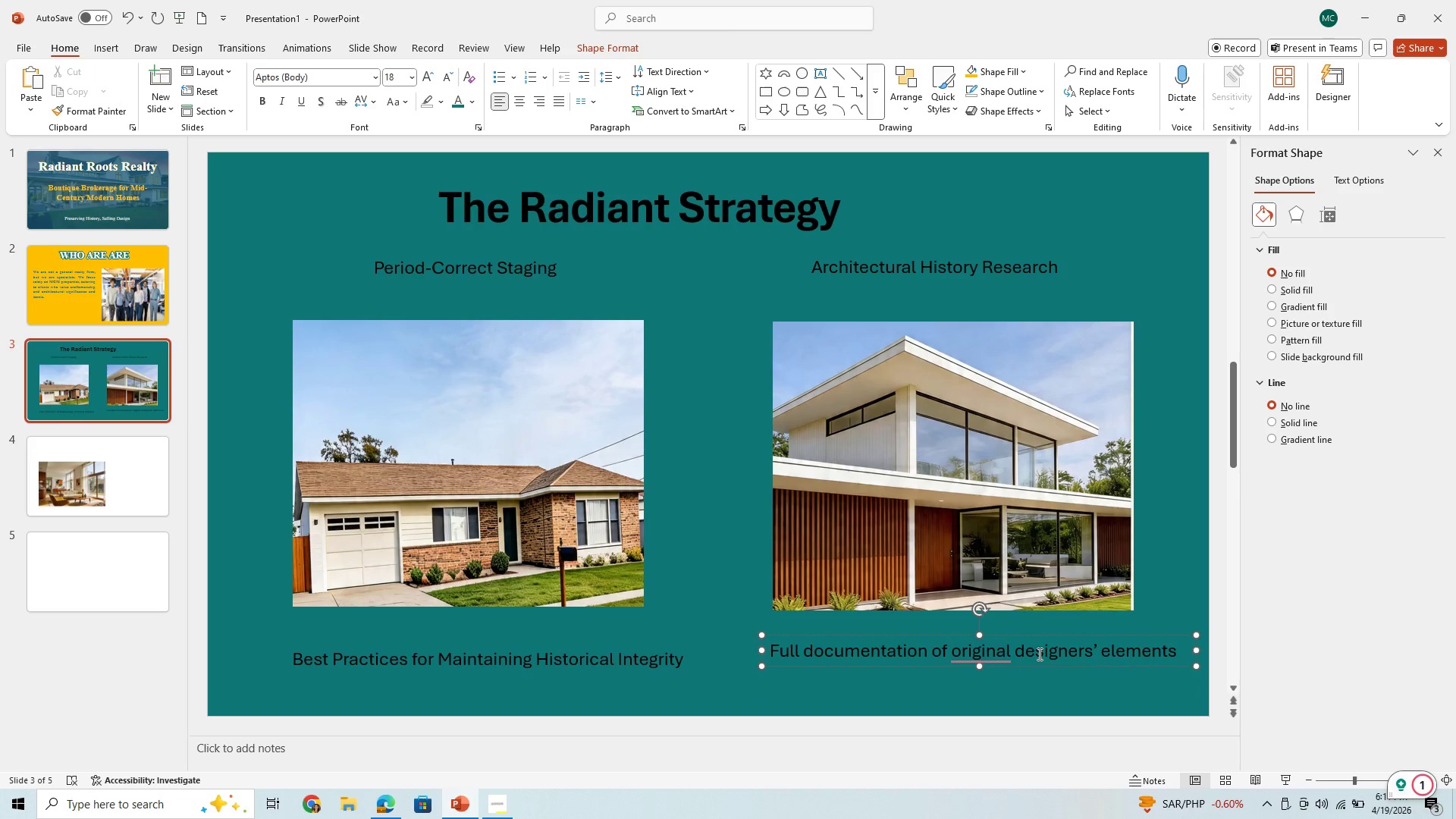 
left_click([1097, 648])
 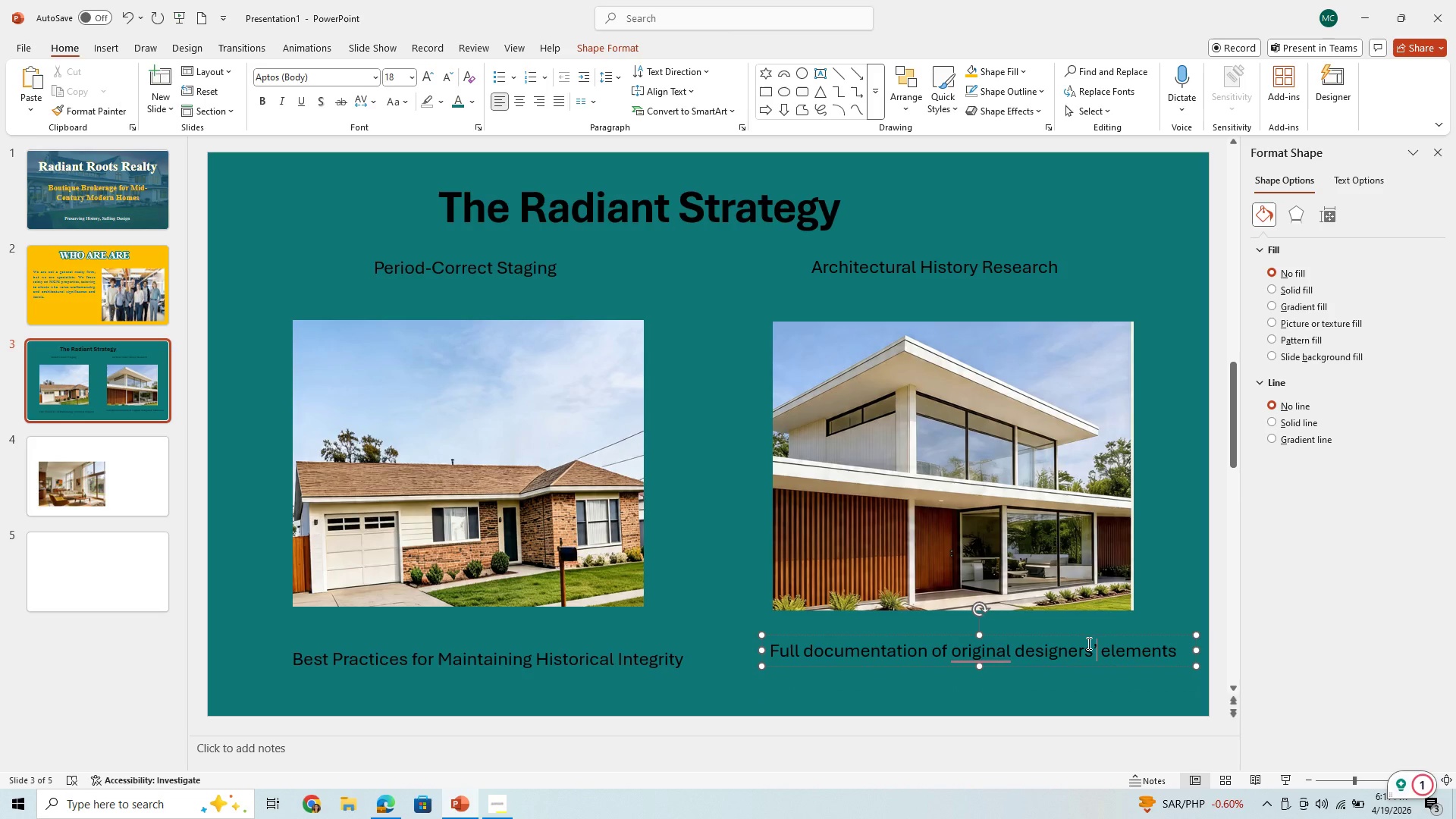 
key(Backspace)
 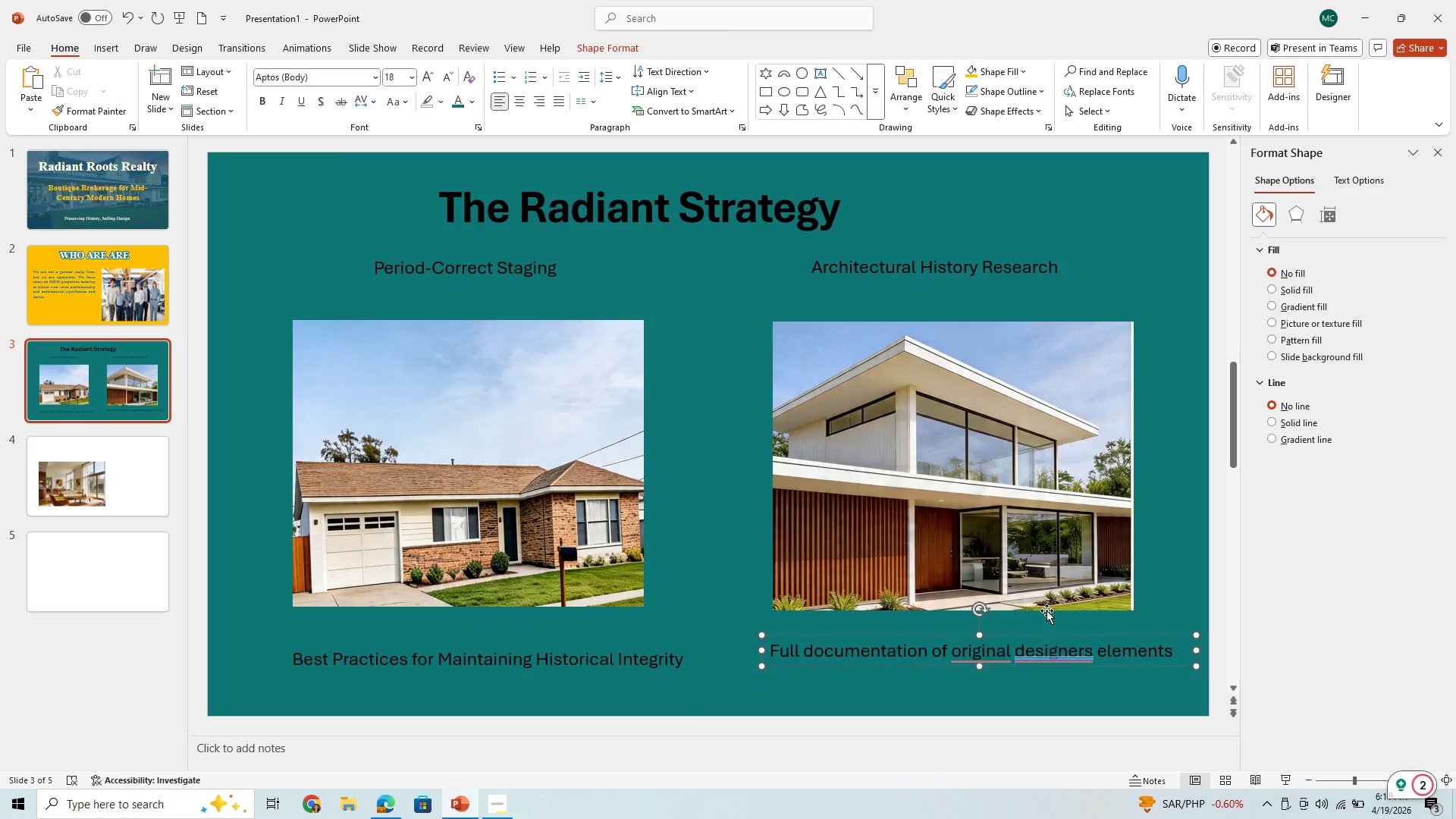 
type(, build )
 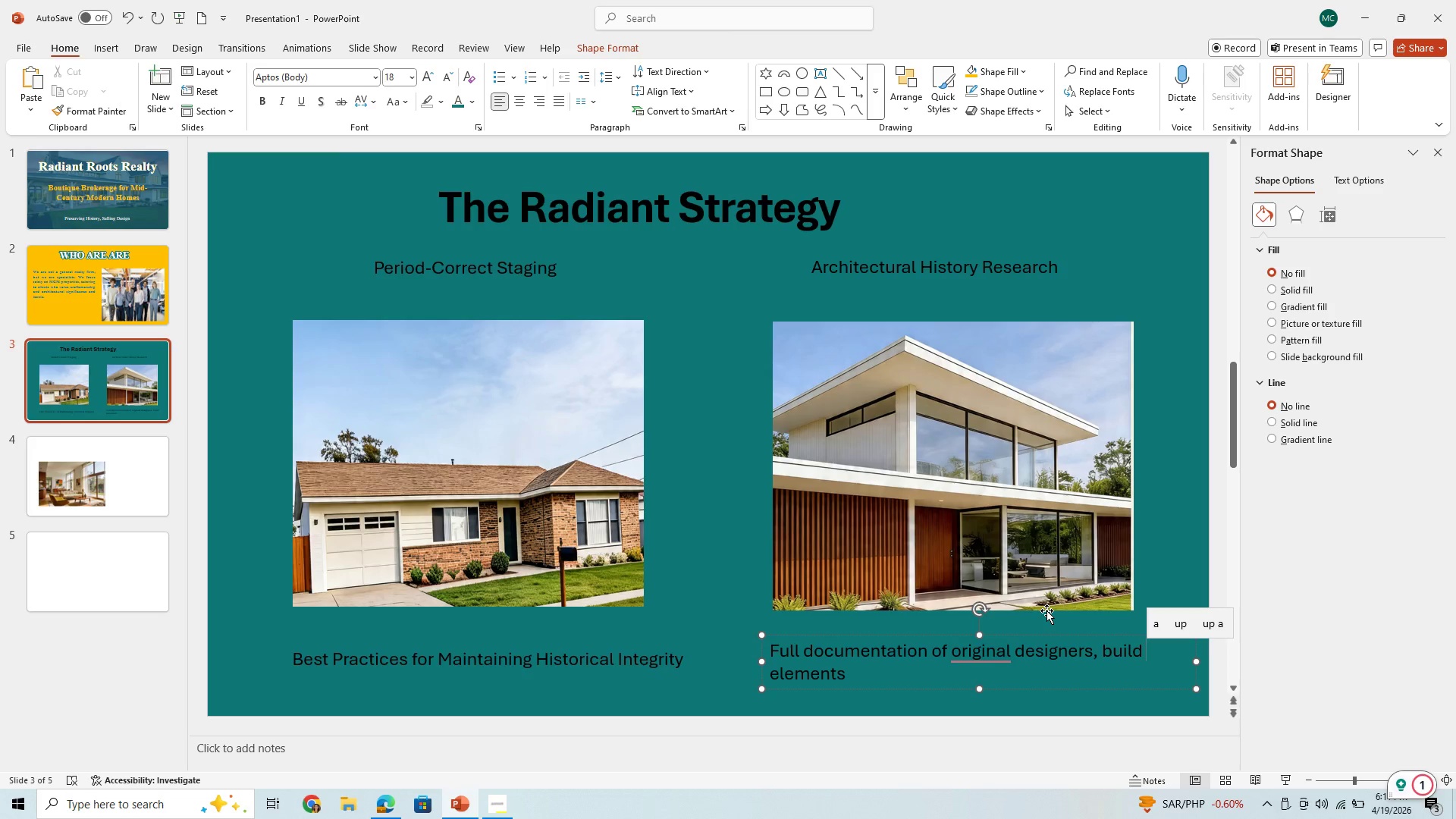 
wait(8.56)
 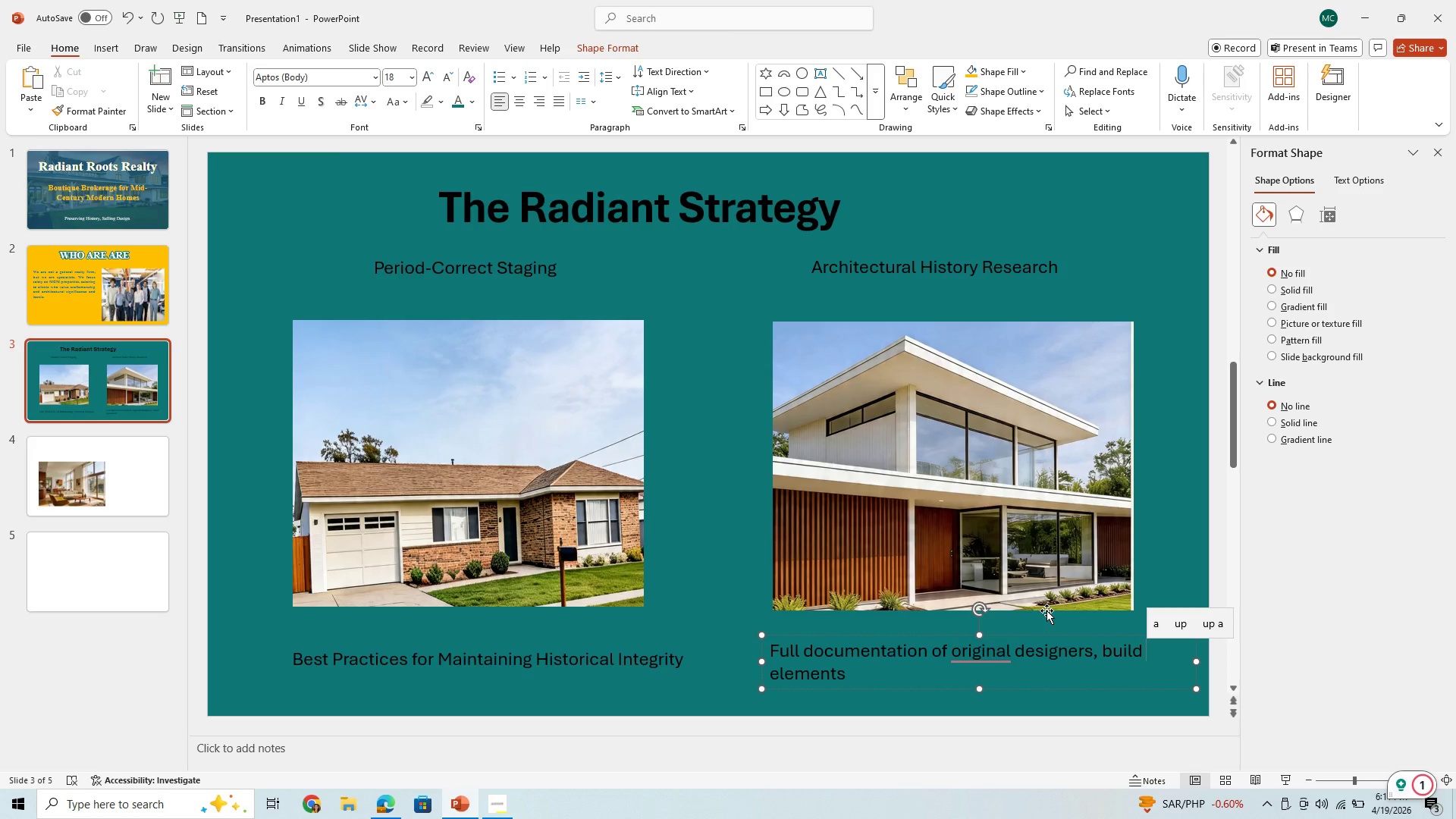 
type(hist)
key(Backspace)
key(Backspace)
key(Backspace)
 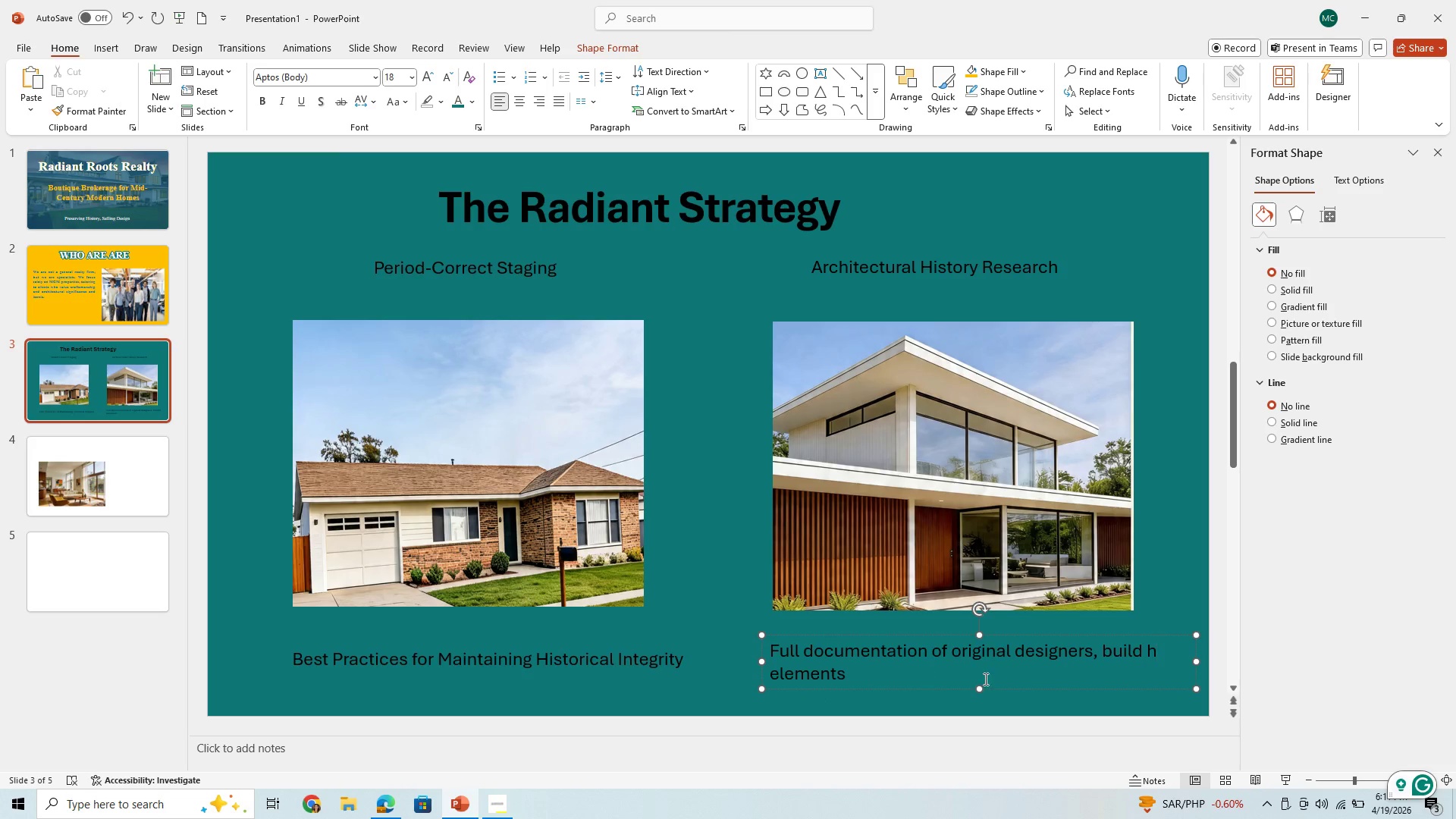 
wait(27.38)
 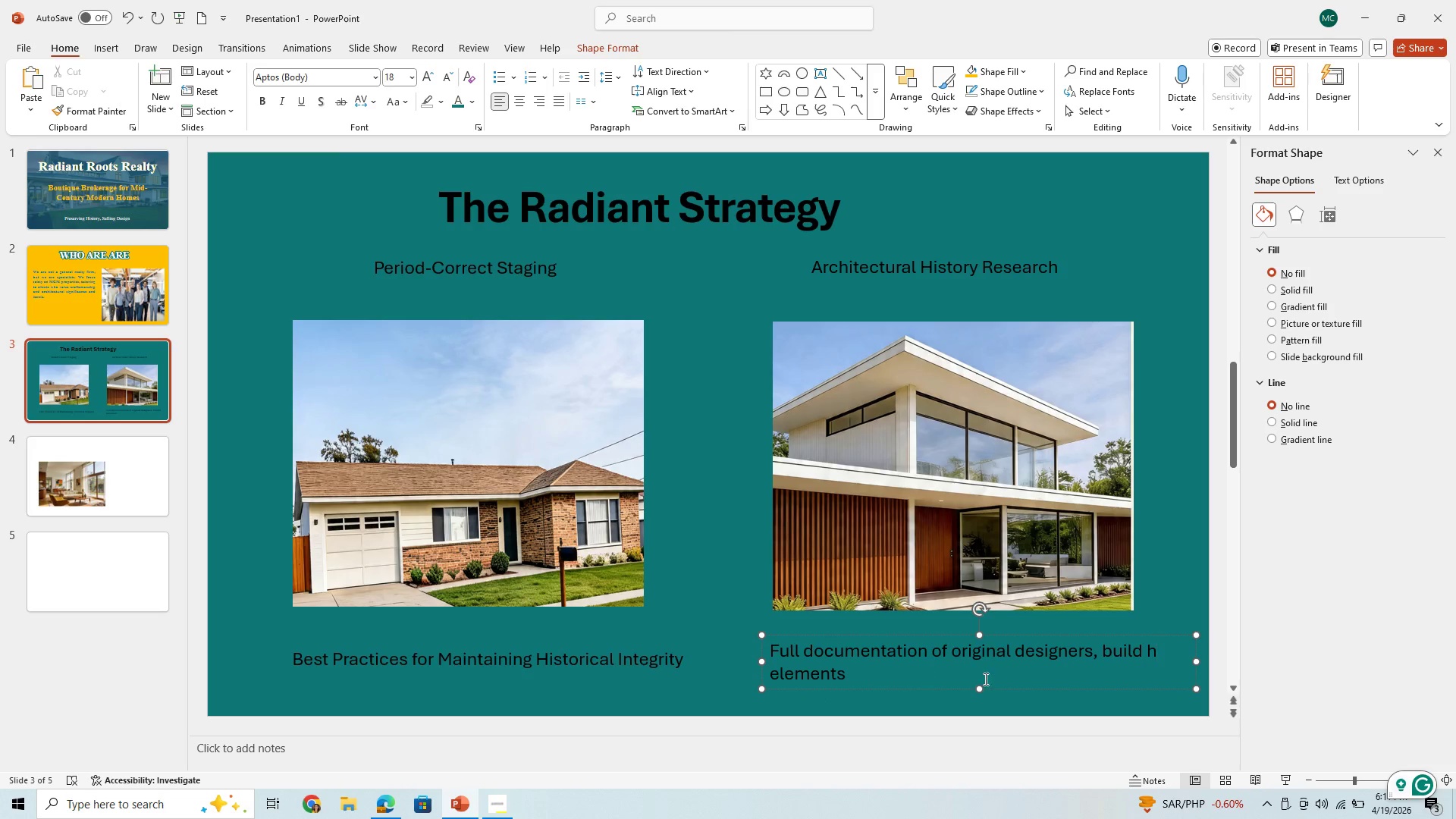 
left_click_drag(start_coordinate=[1097, 649], to_coordinate=[1103, 695])
 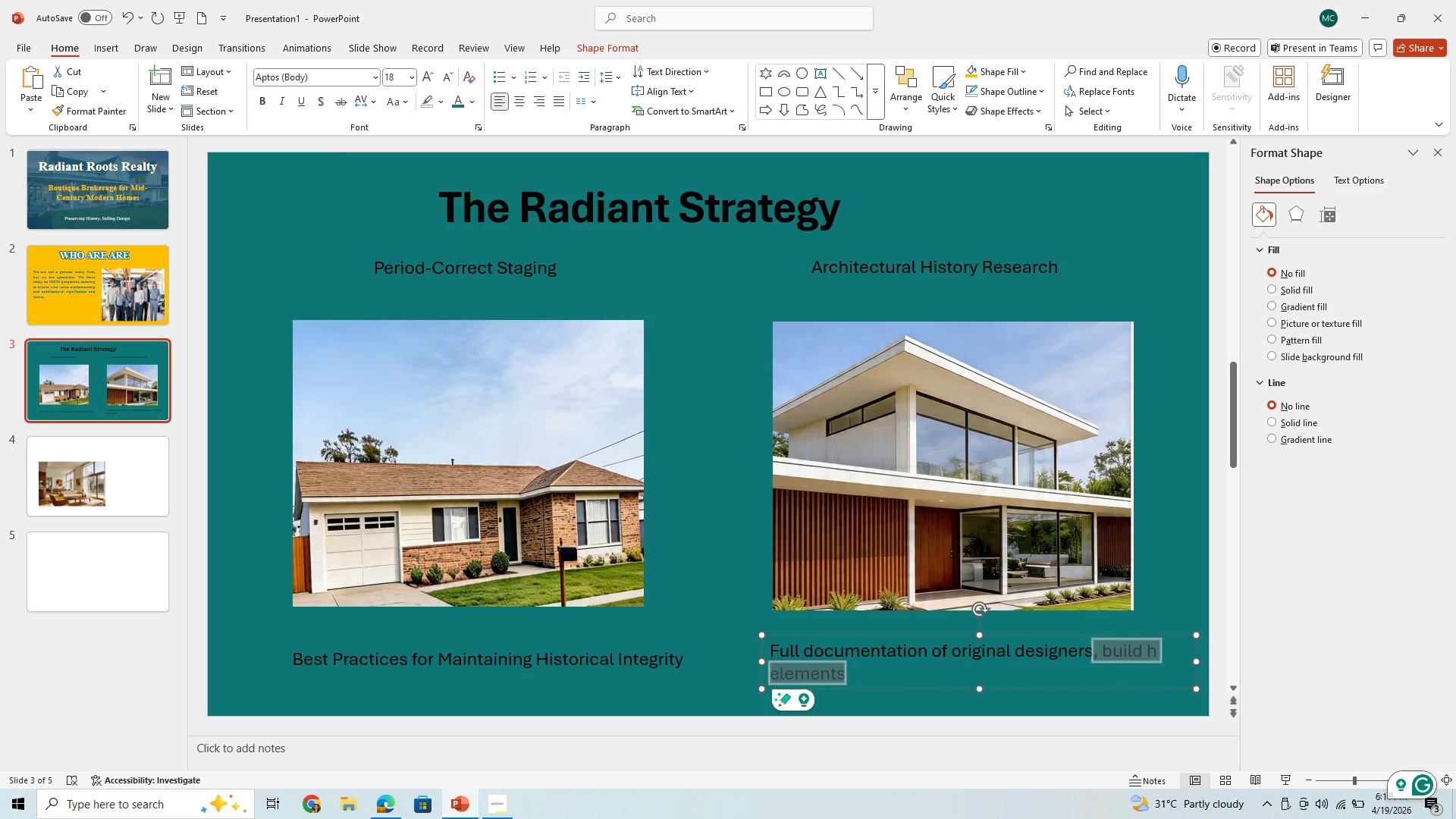 
type(a)
key(Backspace)
type( and )
 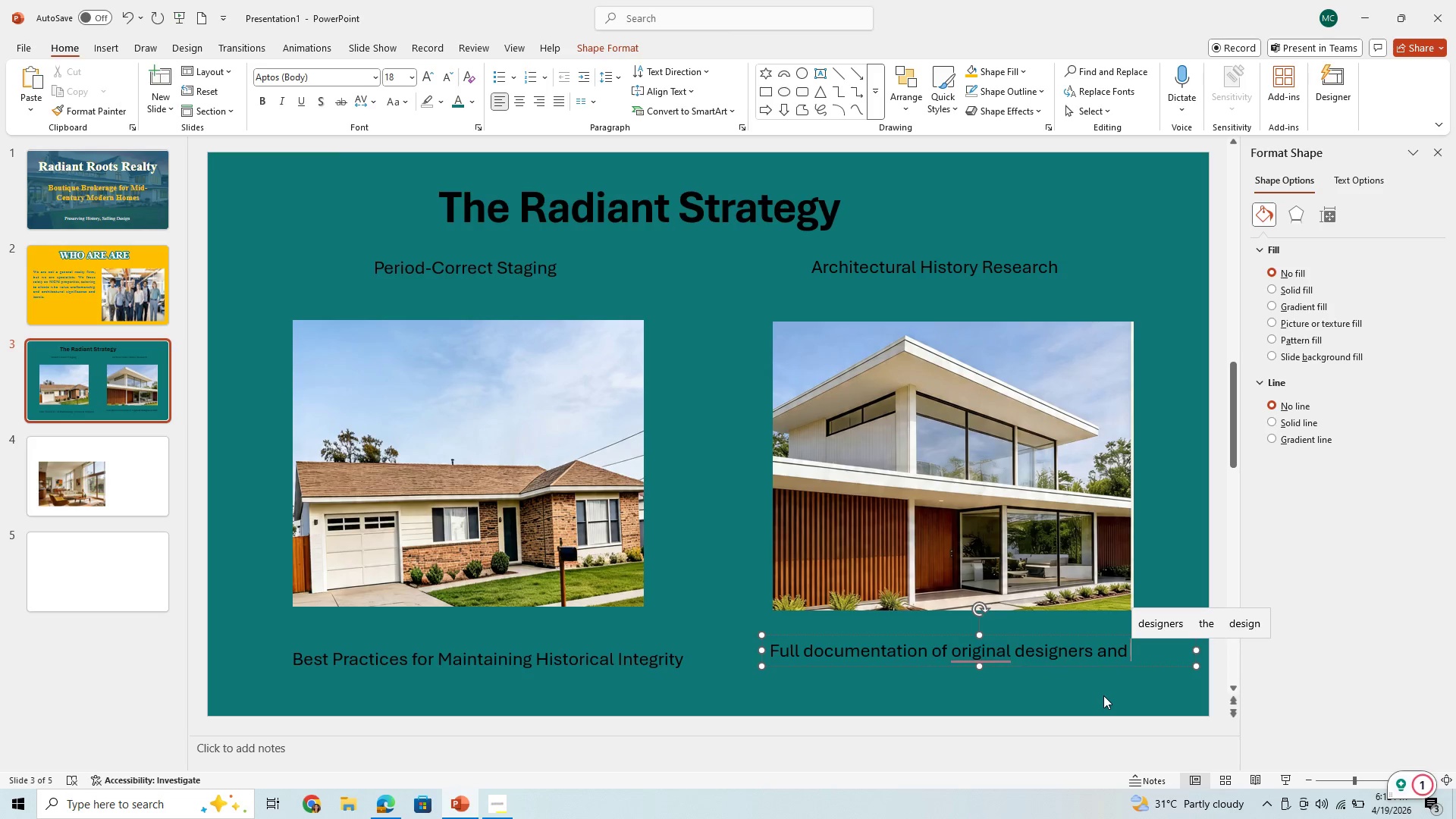 
type(build )
 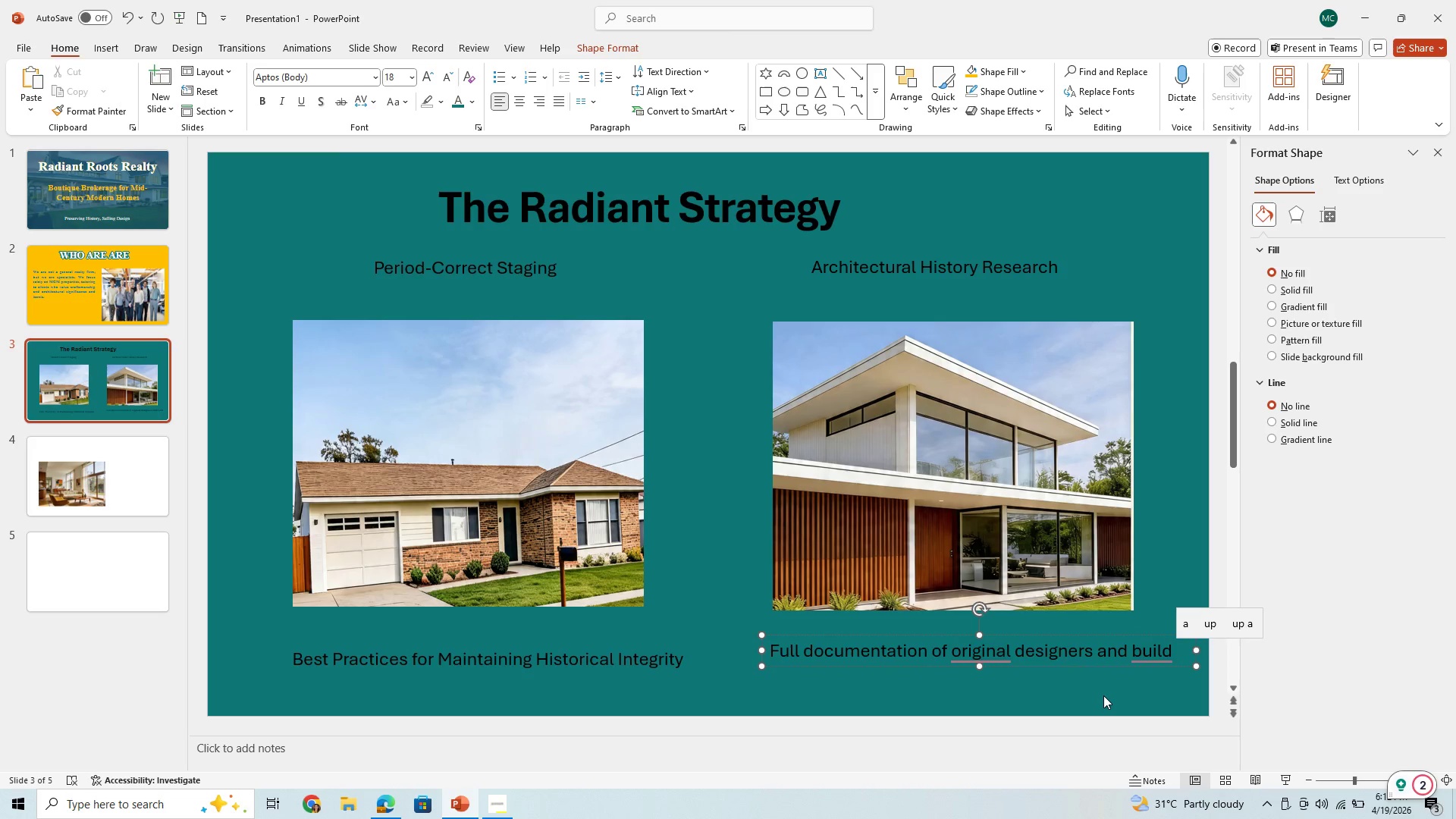 
type(hisy)
key(Backspace)
type(tory and S)
 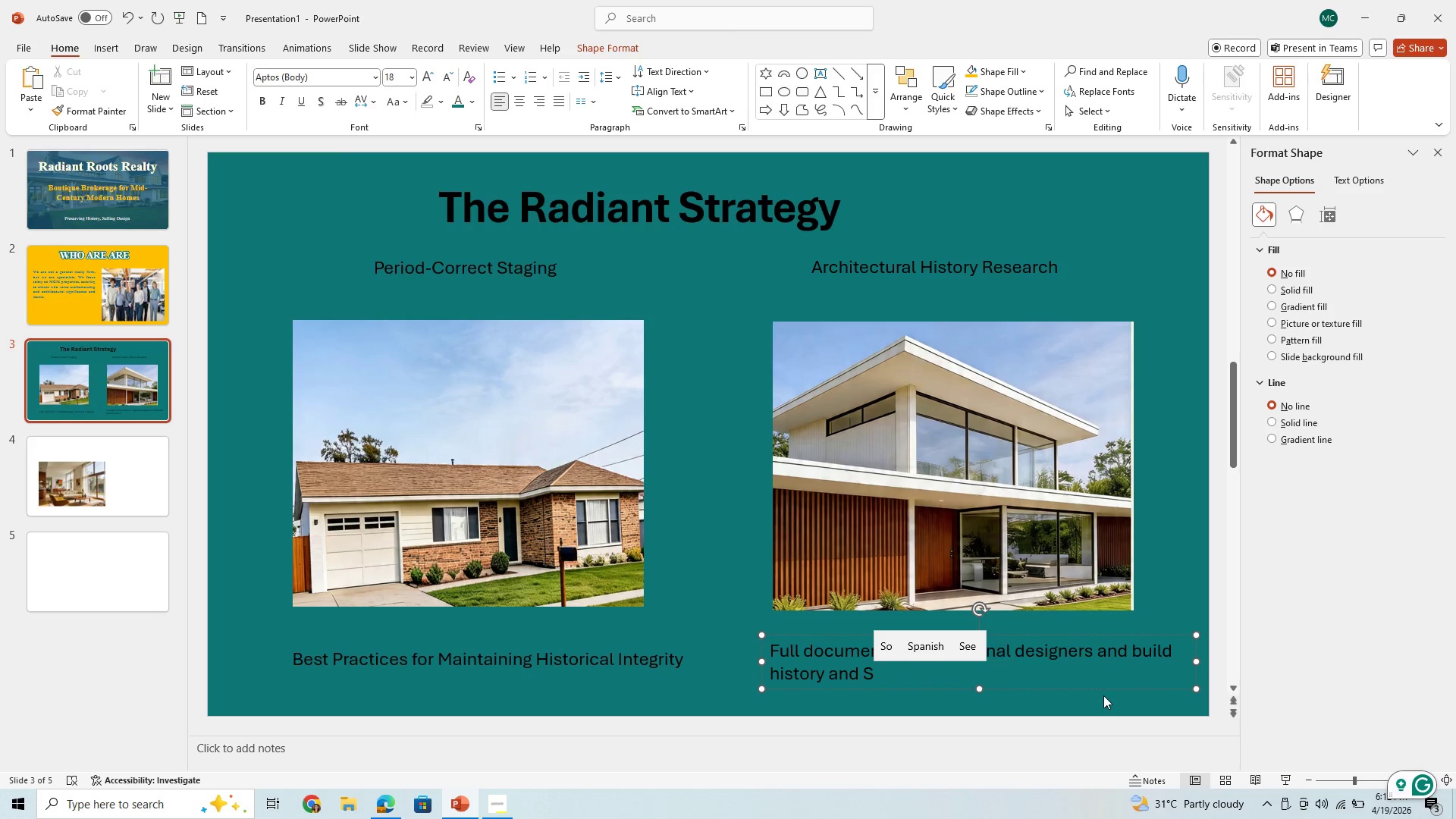 
key(Backspace)
type(sih)
key(Backspace)
type(nificancw)
key(Backspace)
type(e)
 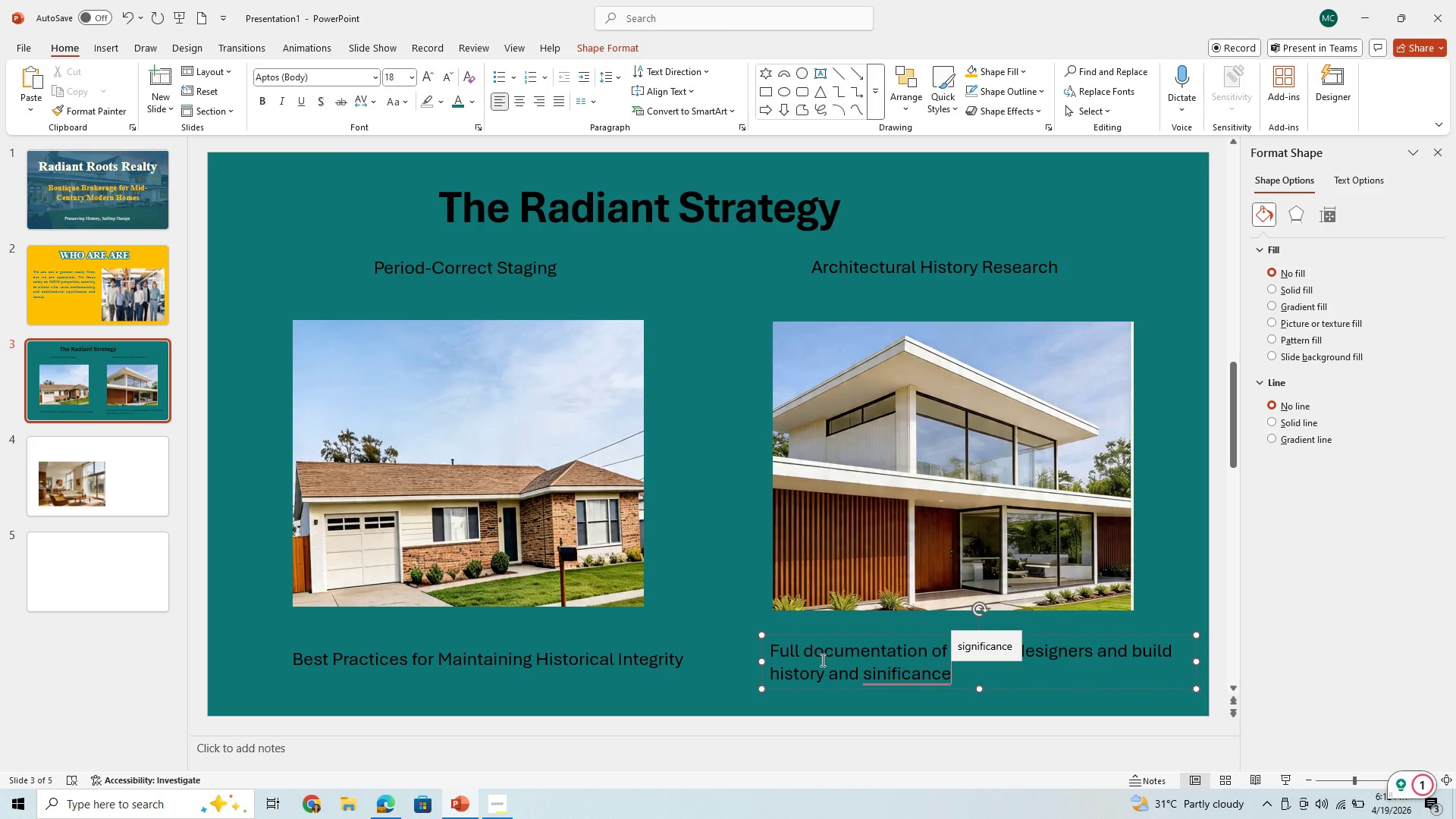 
left_click([887, 678])
 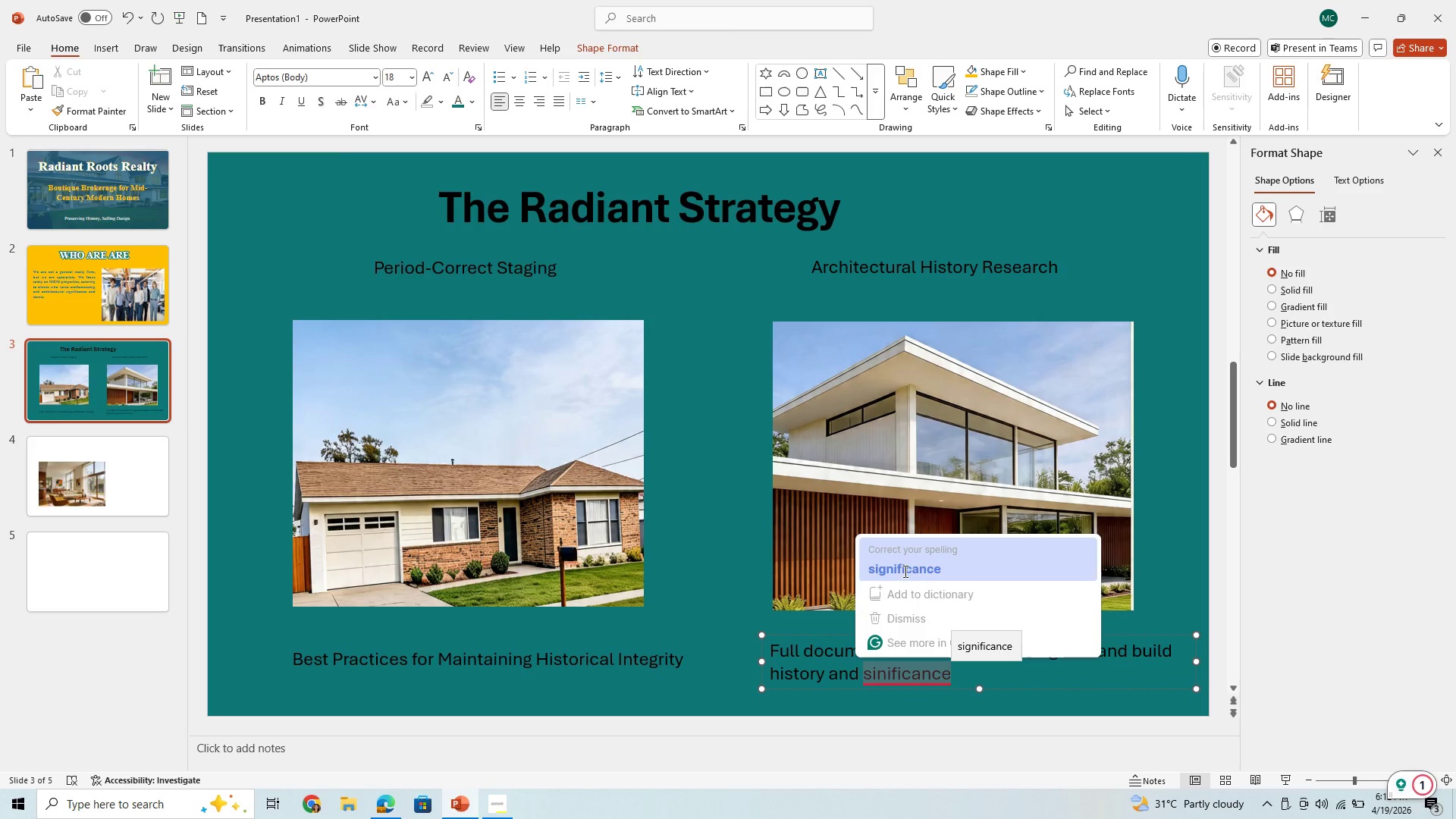 
left_click([904, 568])
 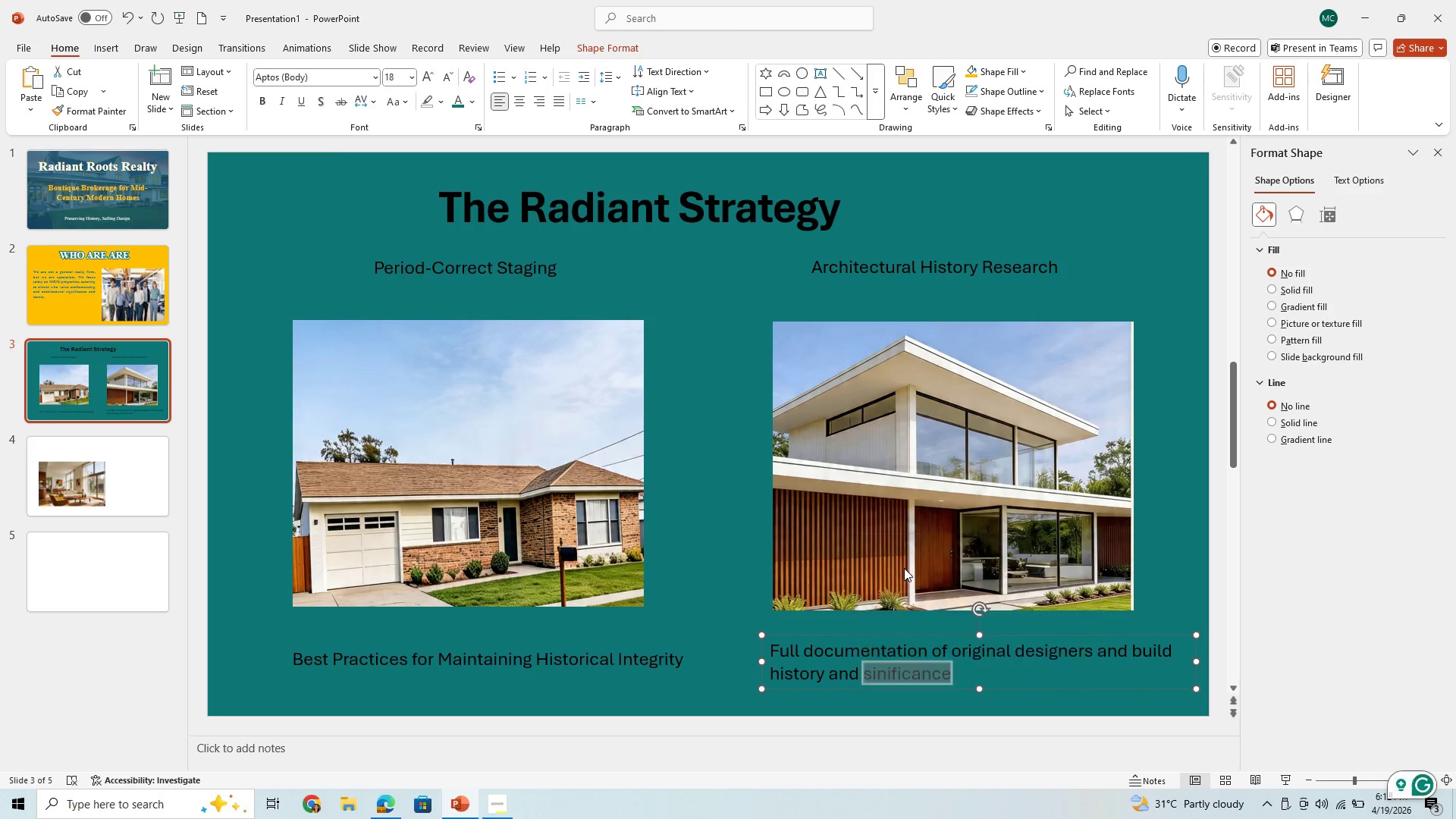 
key(Shift+ShiftLeft)
 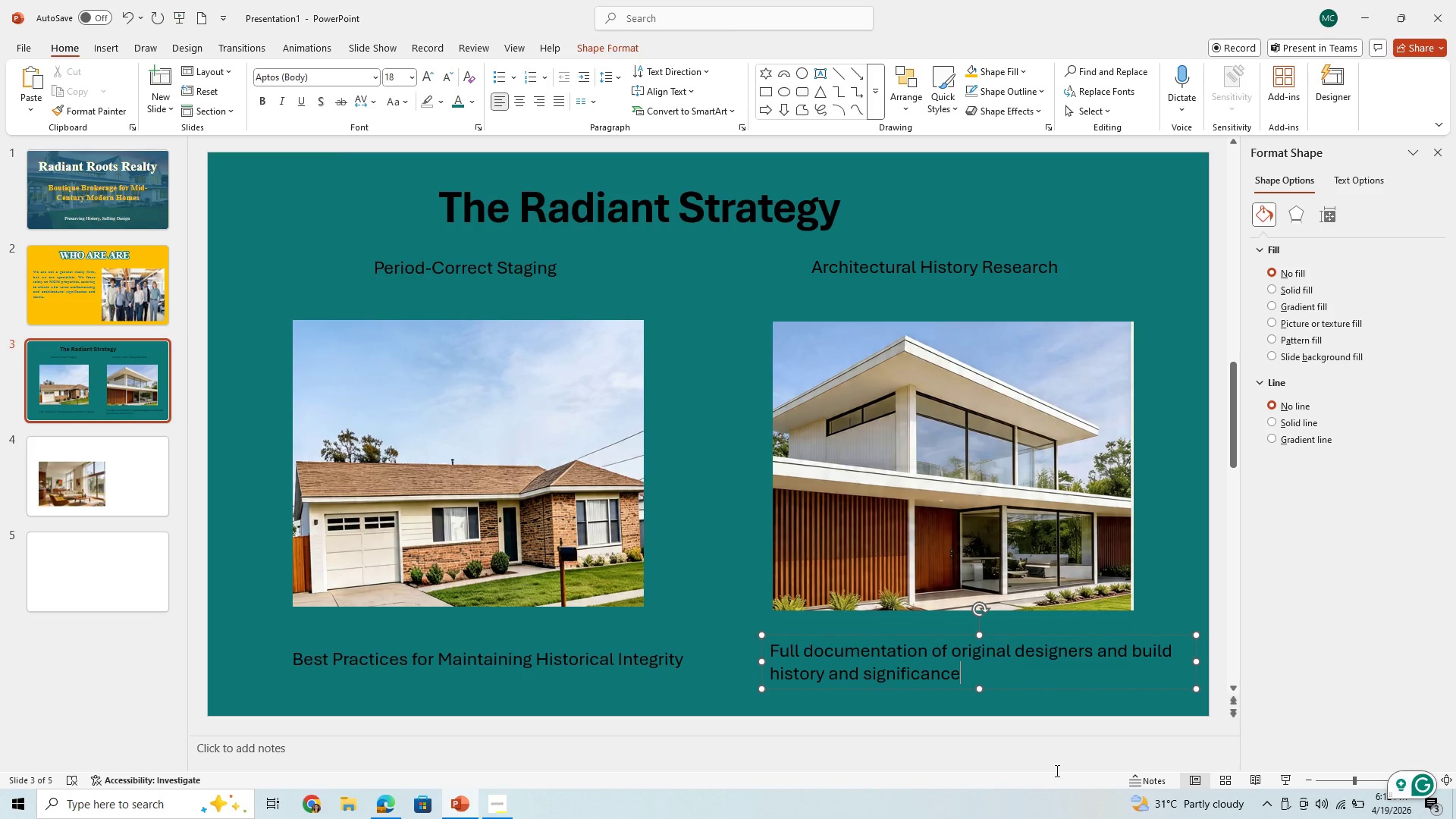 
key(Shift+ArrowRight)
 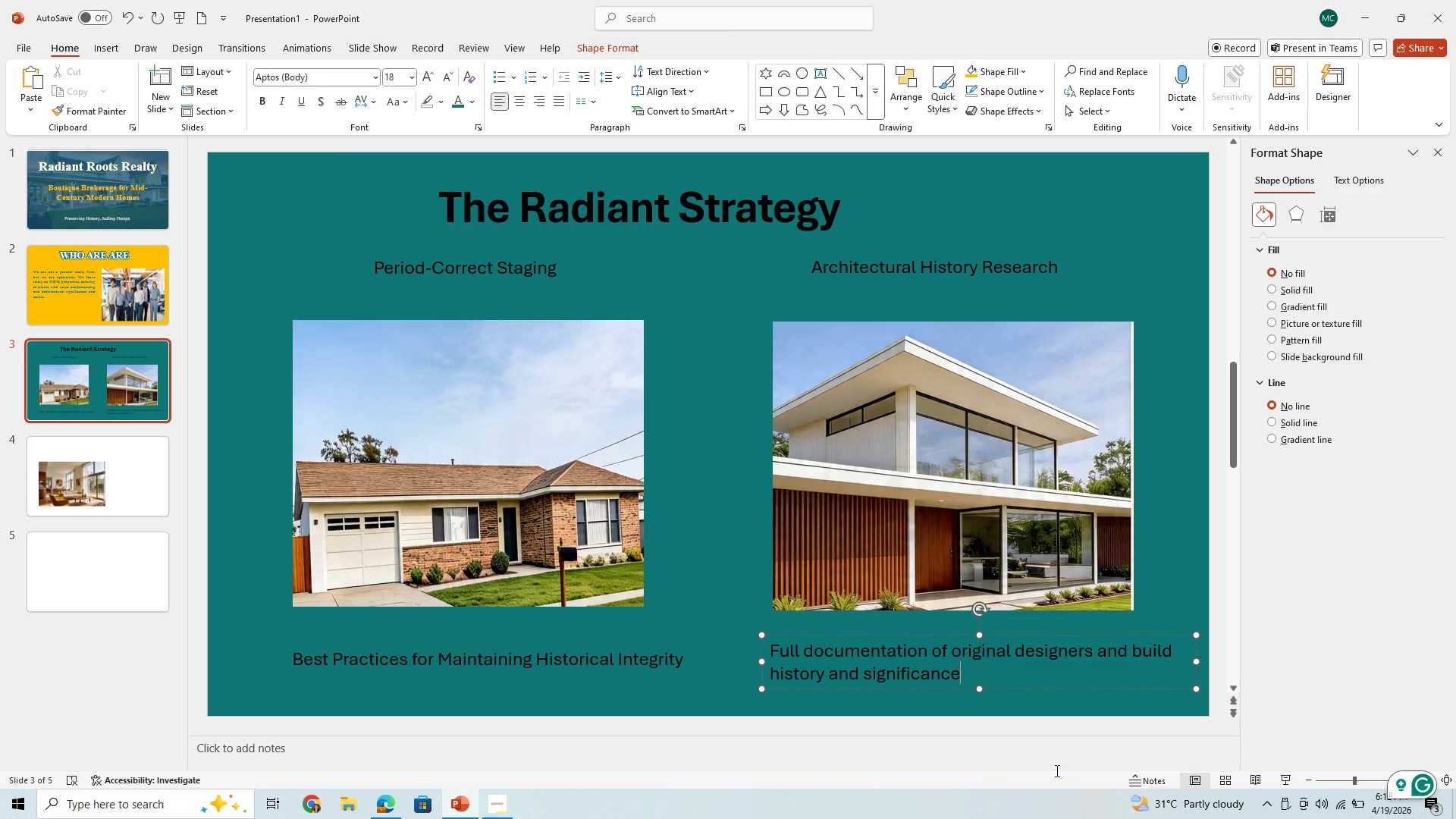 
key(Shift+ArrowRight)
 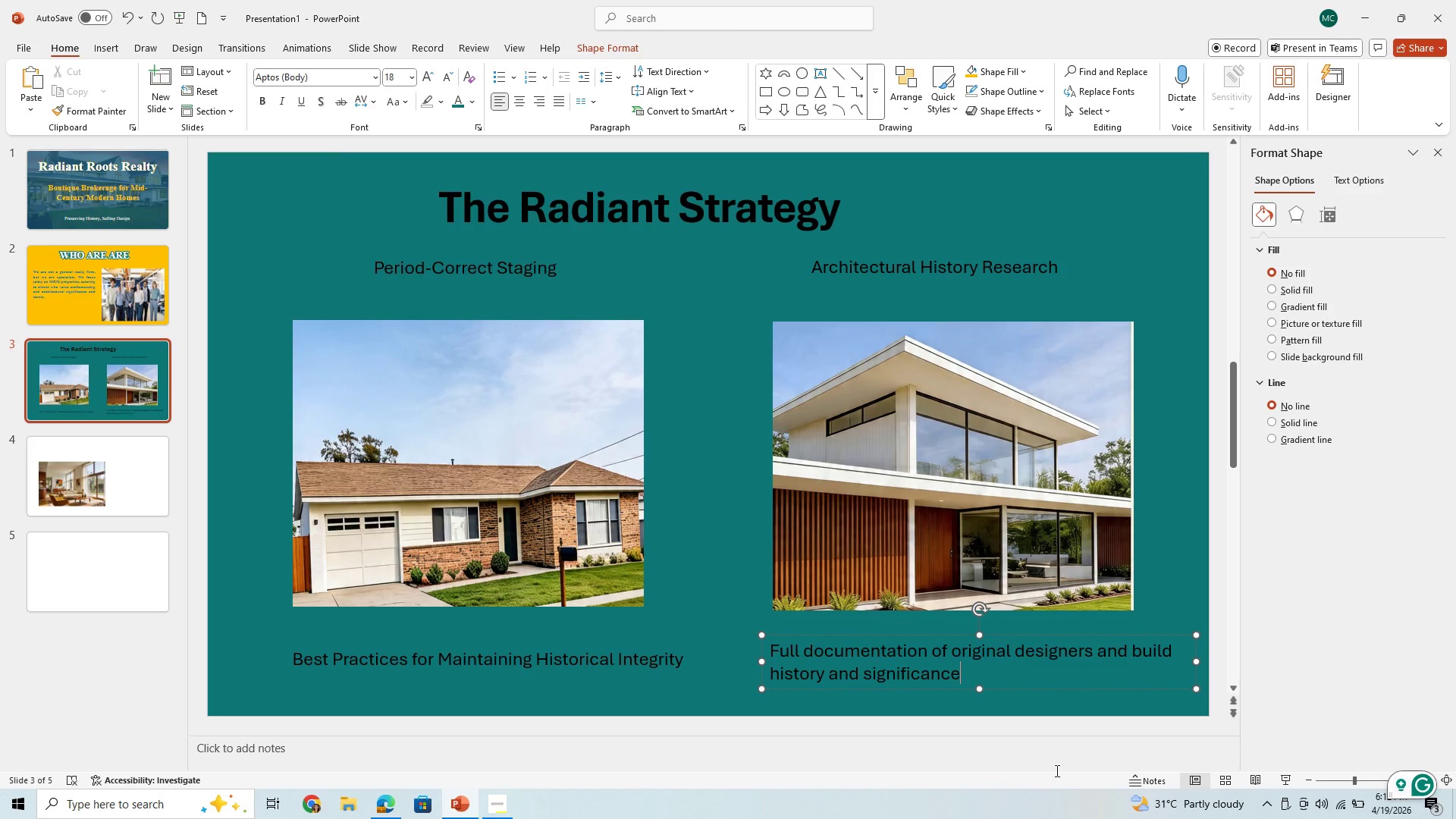 
key(Shift+ArrowRight)
 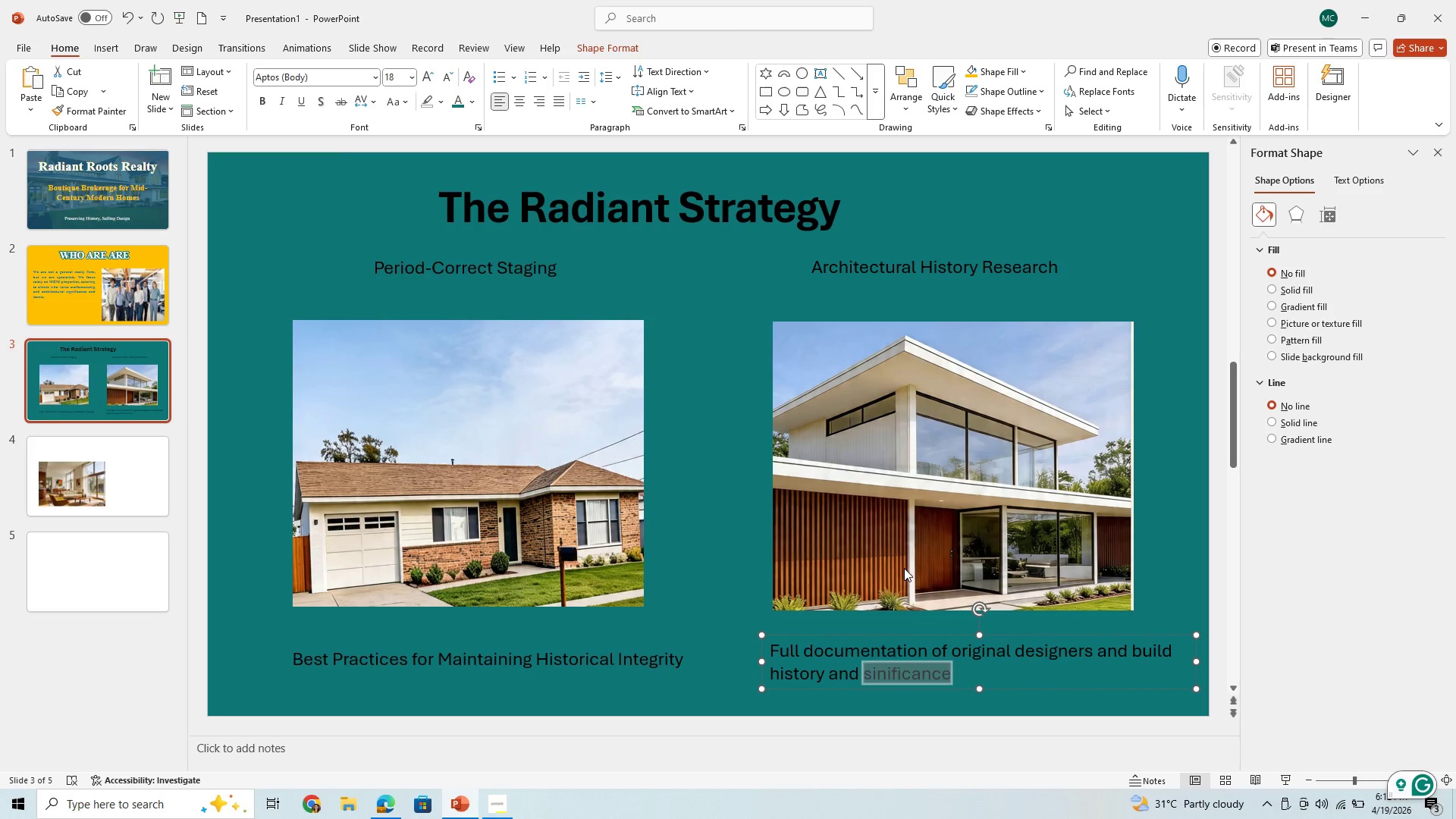 
key(Shift+ArrowRight)
 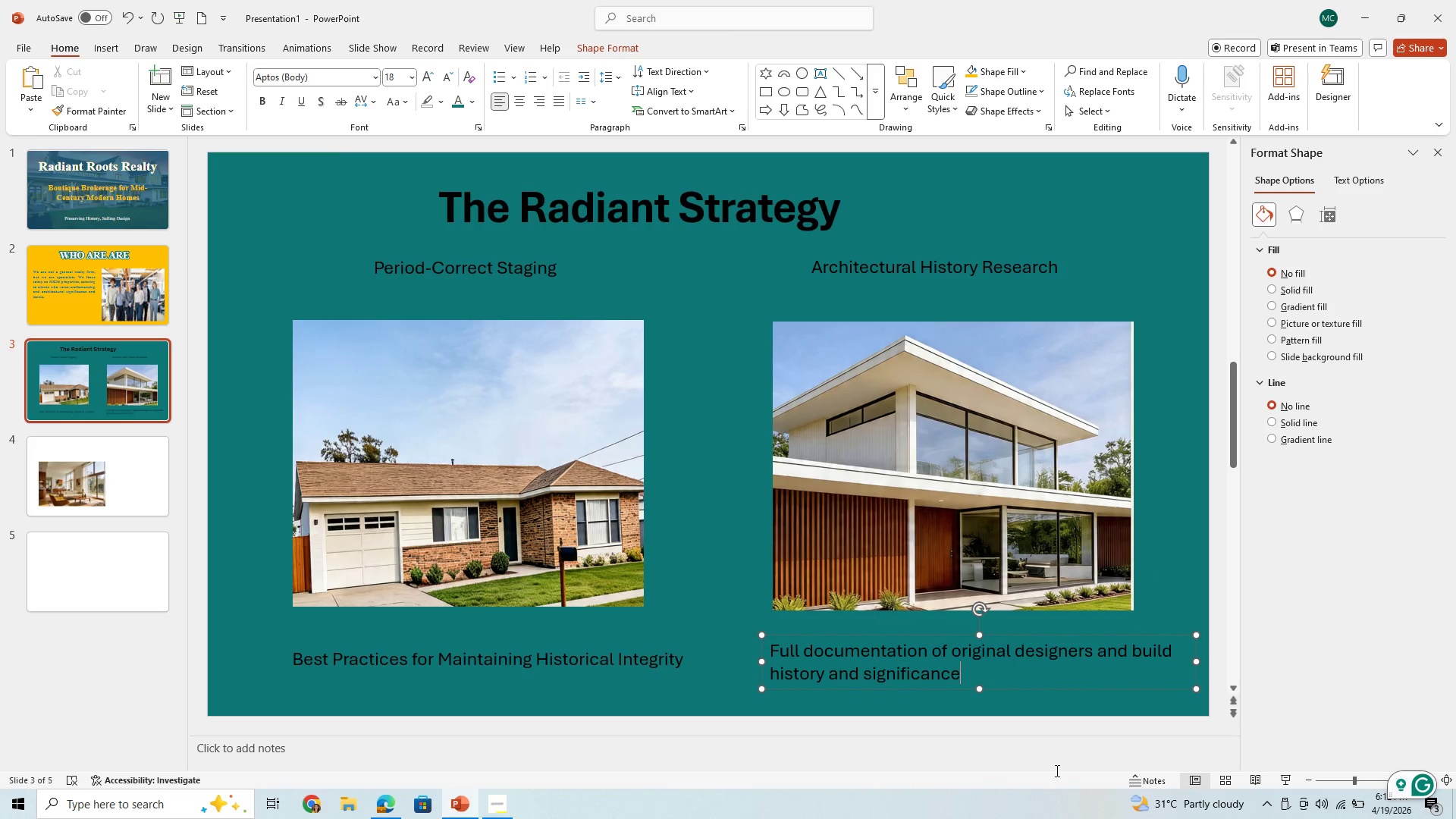 
key(Shift+ArrowRight)
 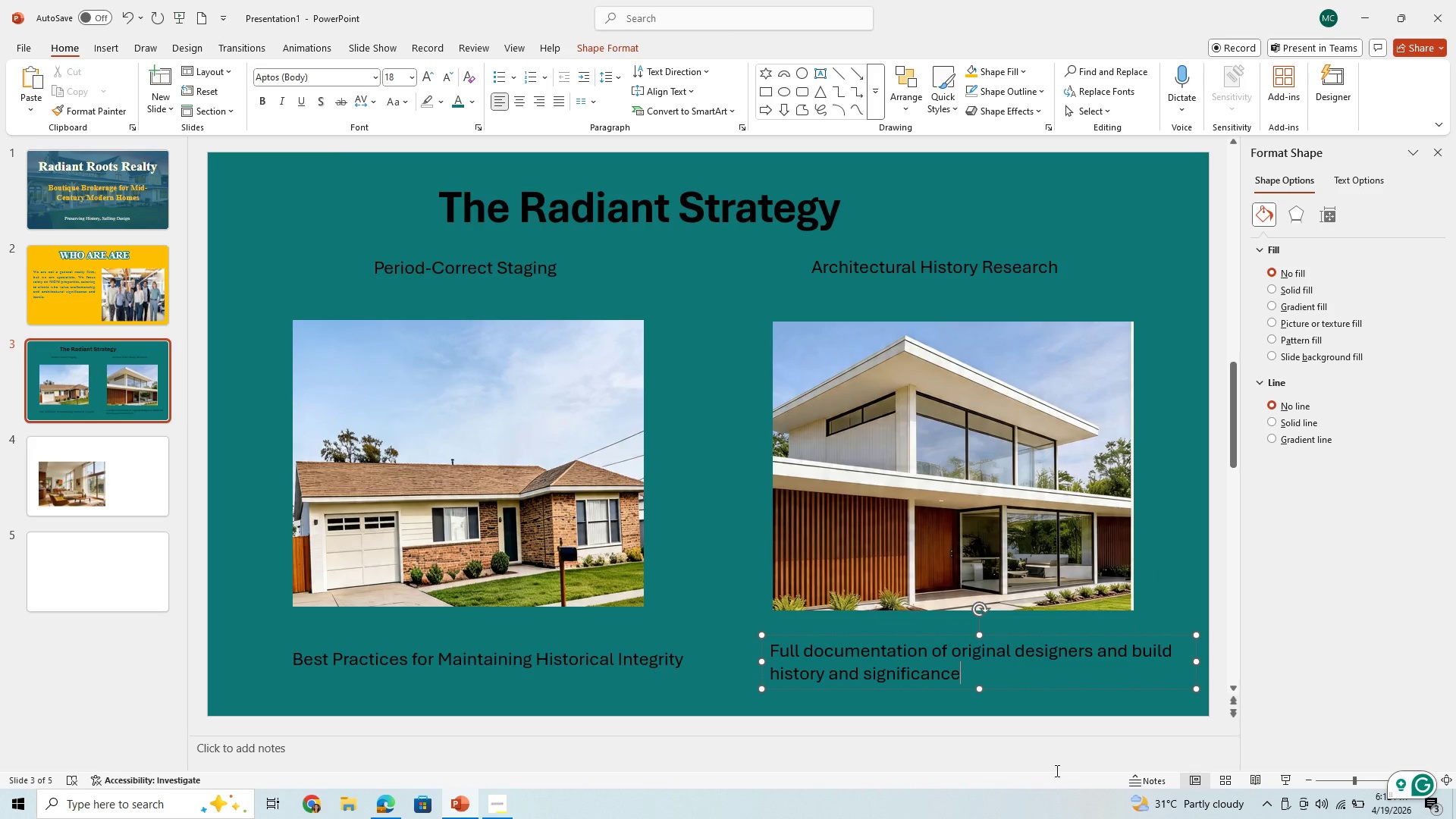 
key(Shift+ArrowRight)
 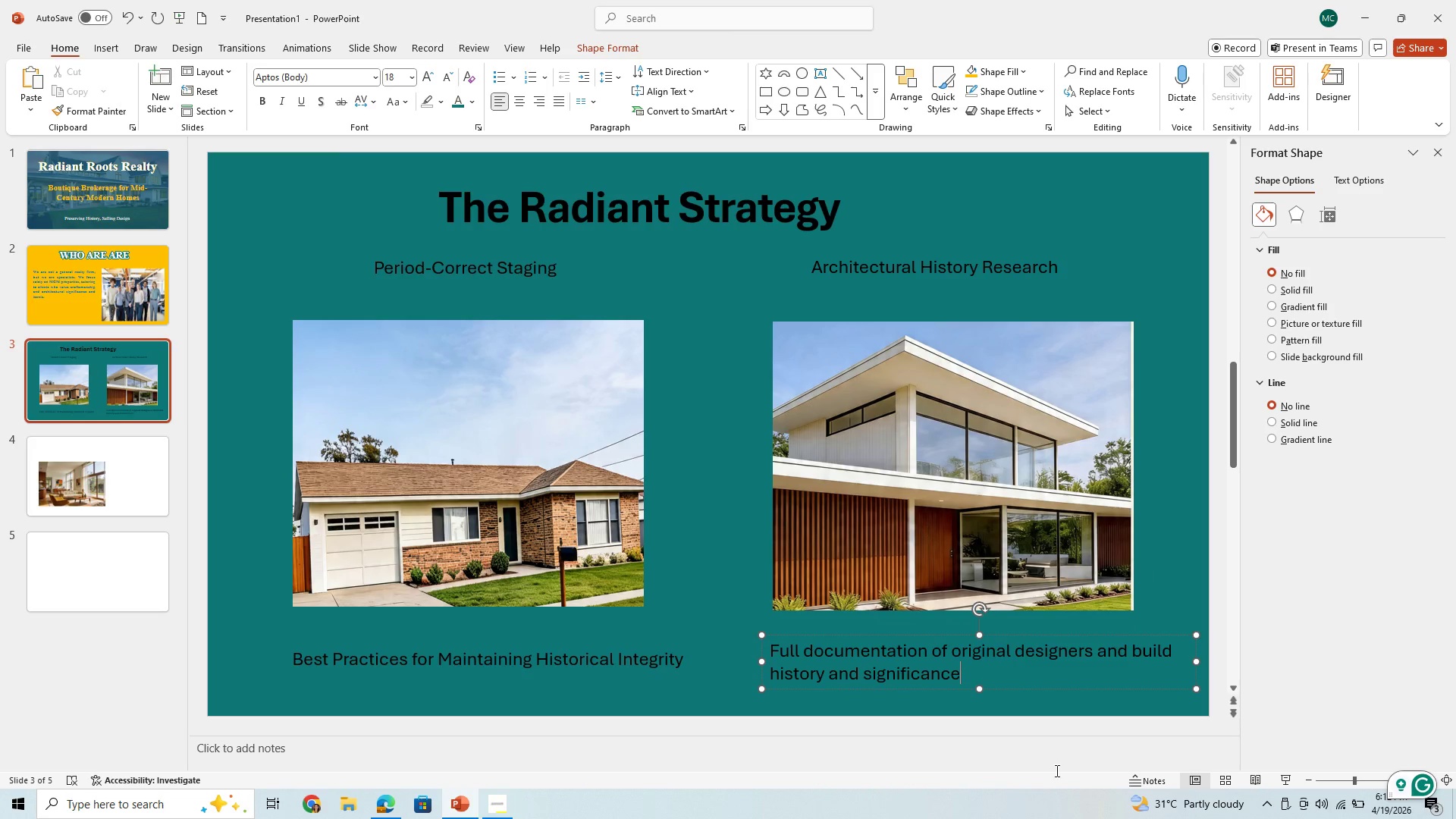 
key(Shift+ArrowRight)
 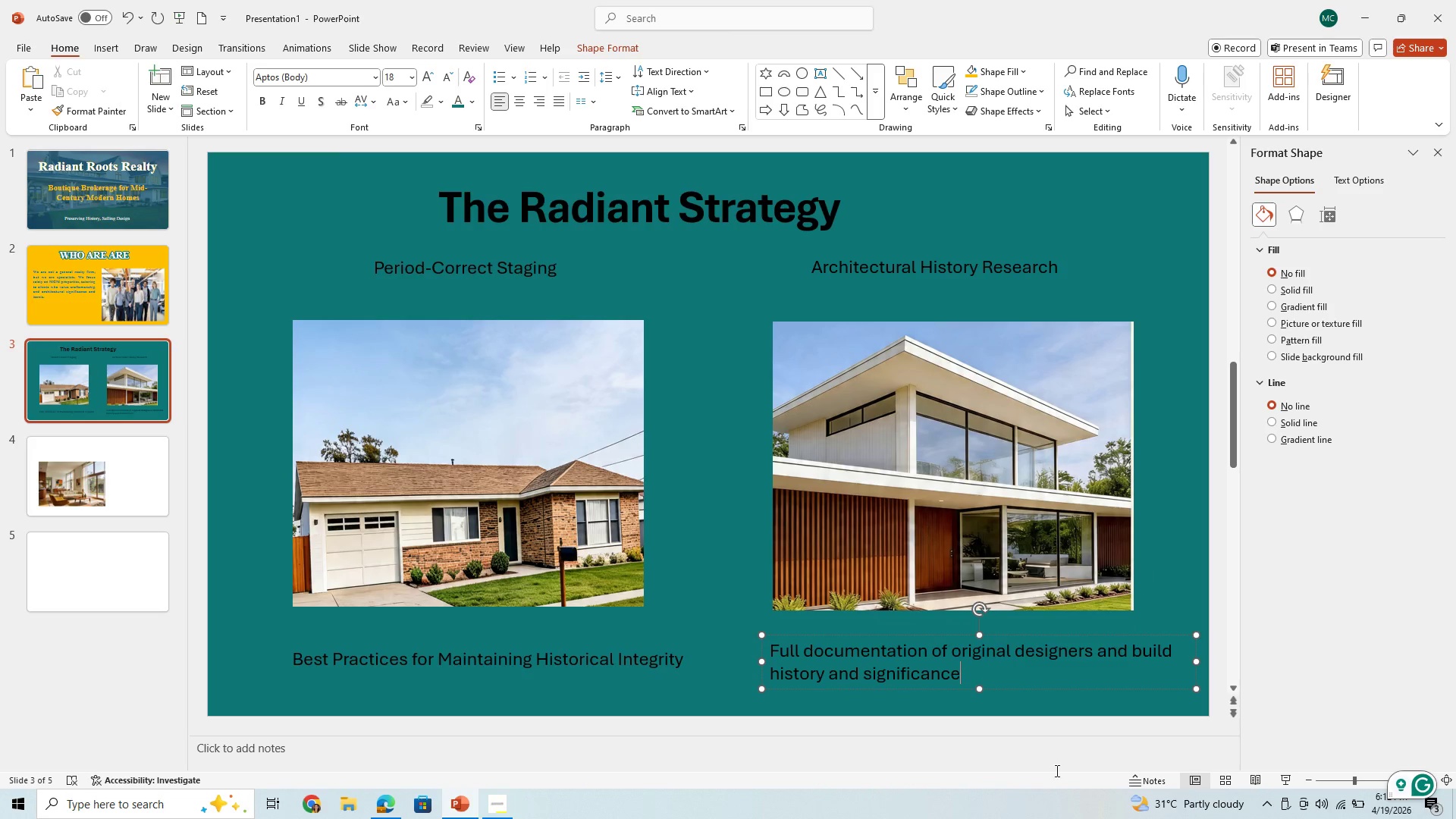 
key(Shift+ArrowRight)
 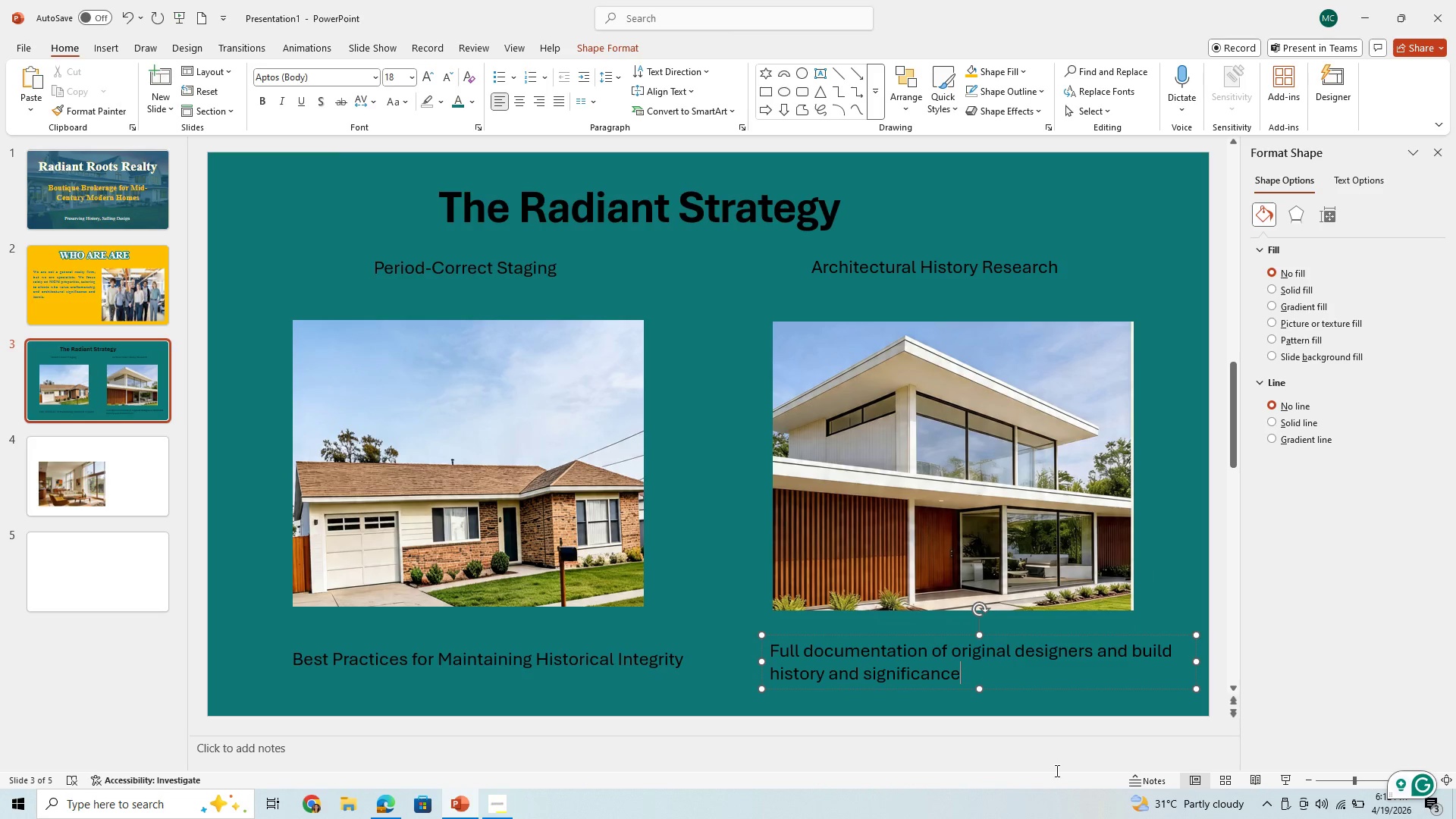 
key(Shift+ArrowRight)
 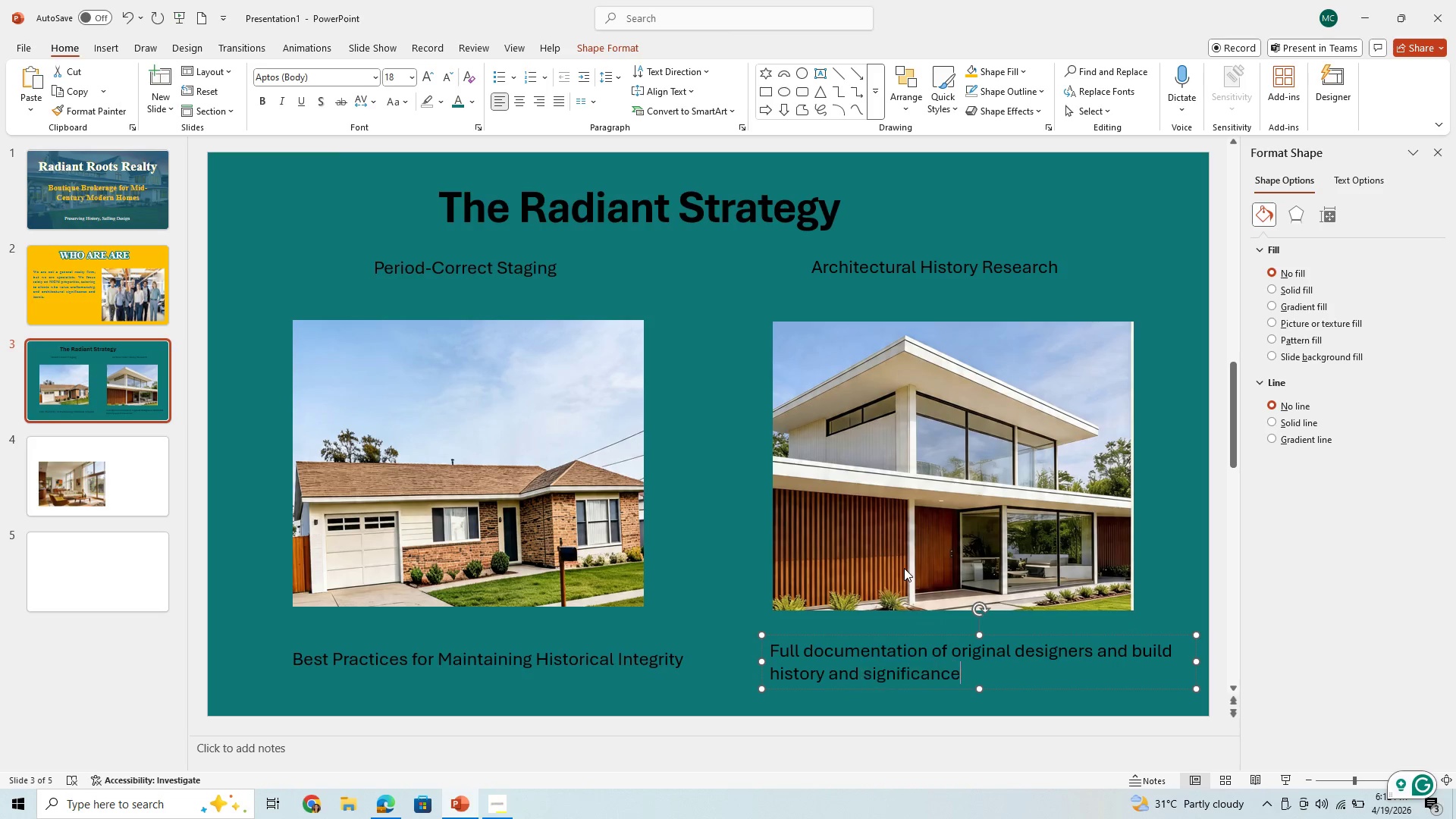 
key(Shift+ArrowRight)
 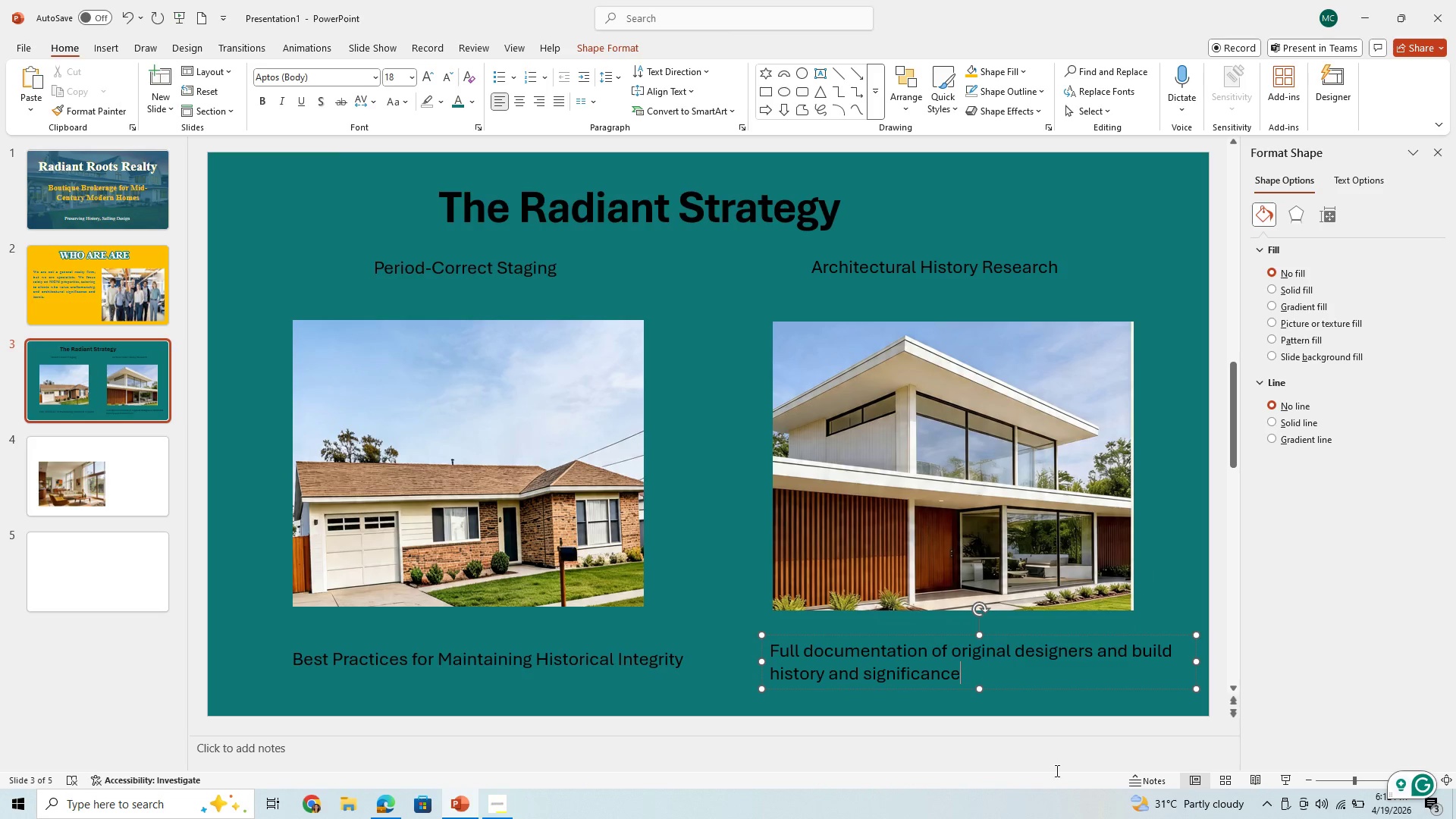 
key(Shift+ArrowRight)
 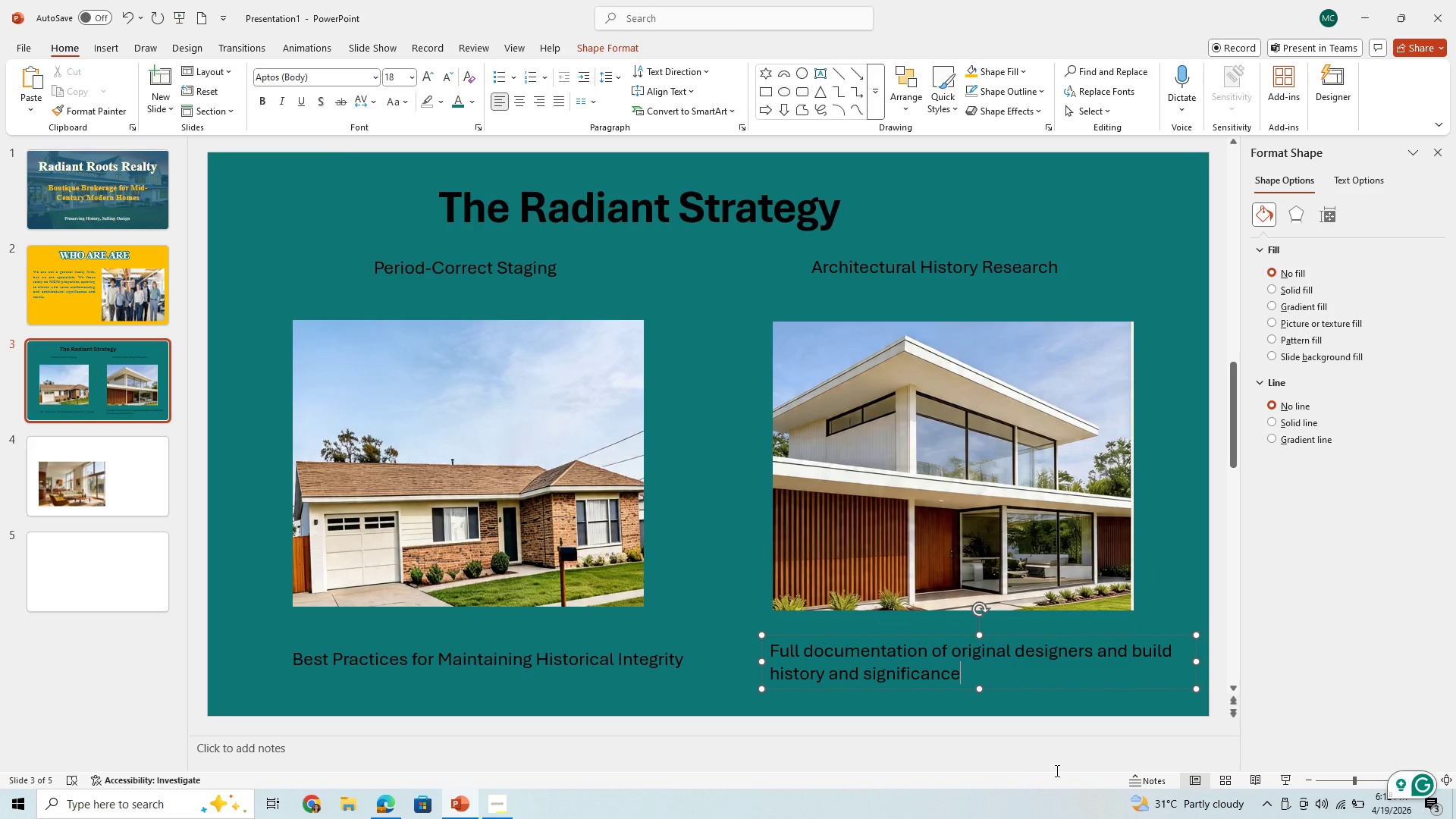 
key(Unknown)
 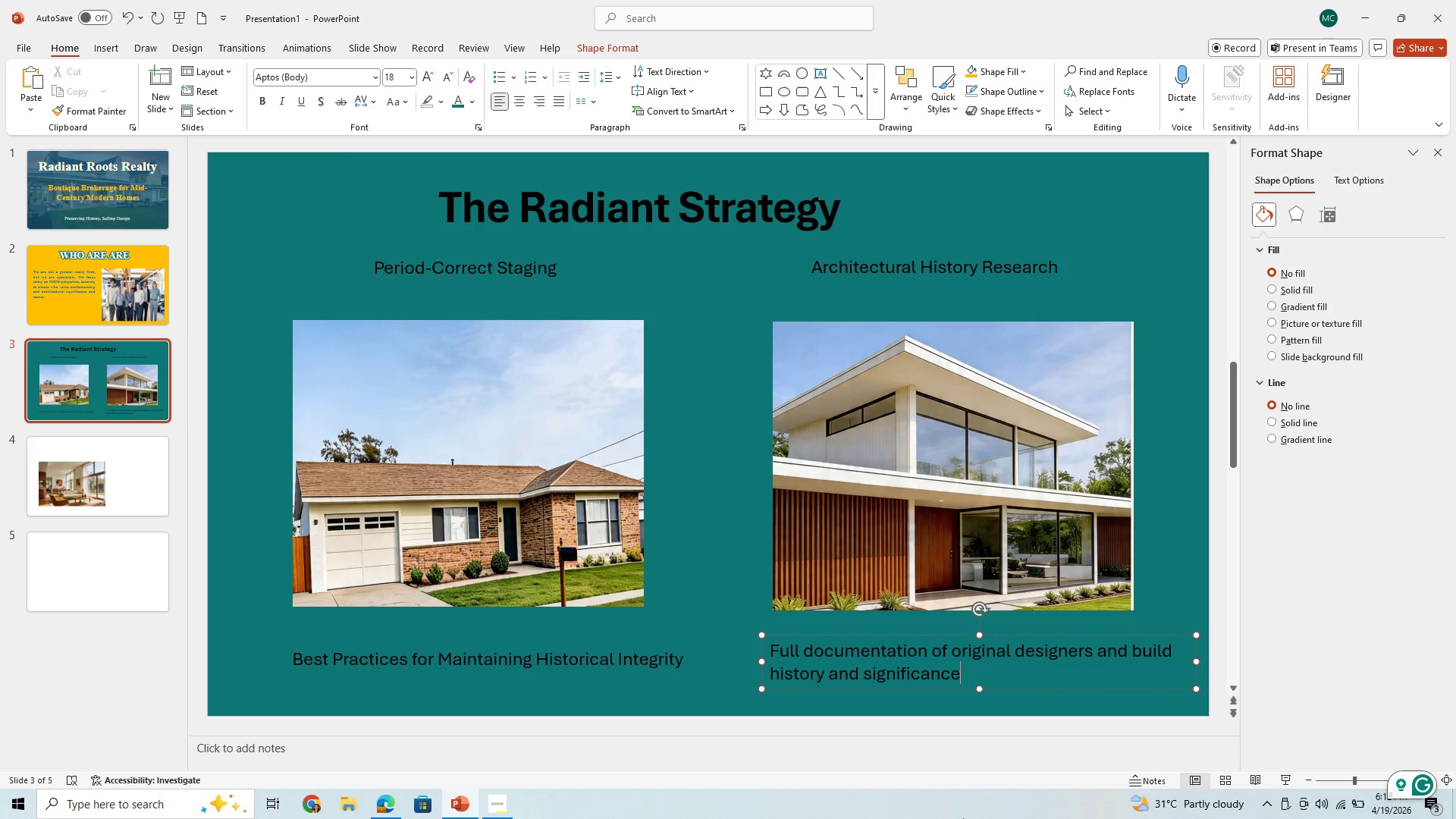 
key(Unknown)
 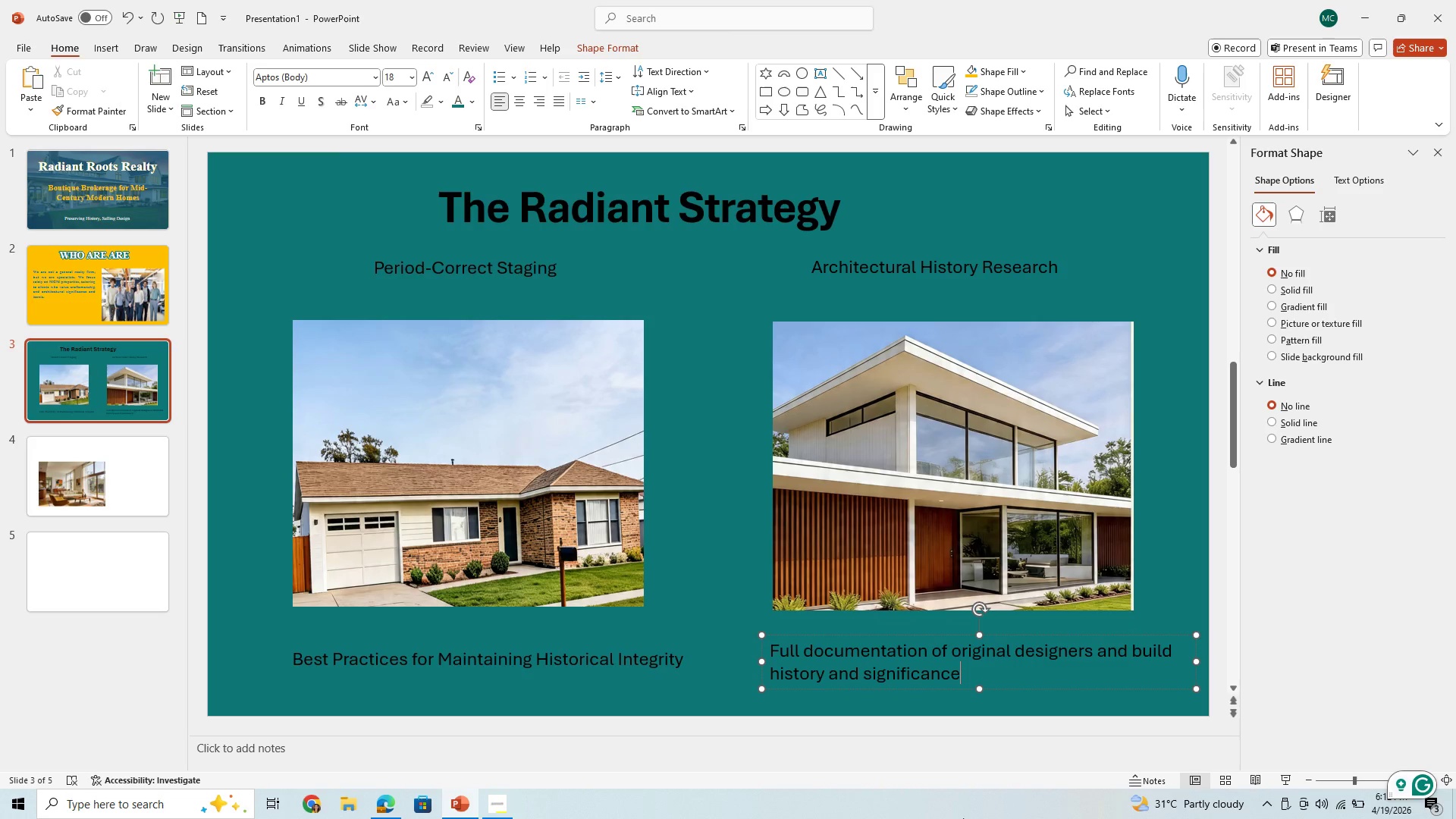 
key(Unknown)
 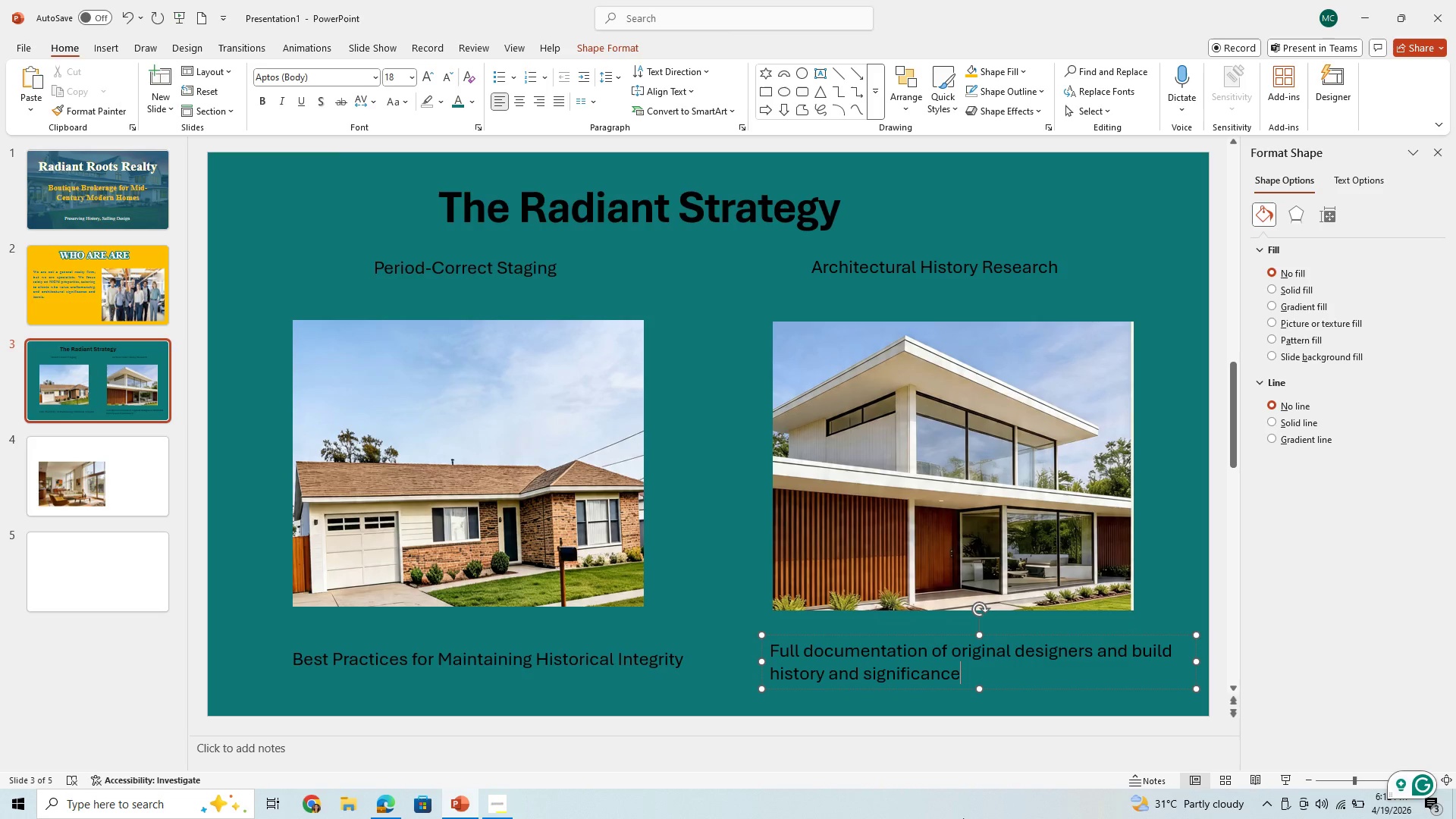 
key(Unknown)
 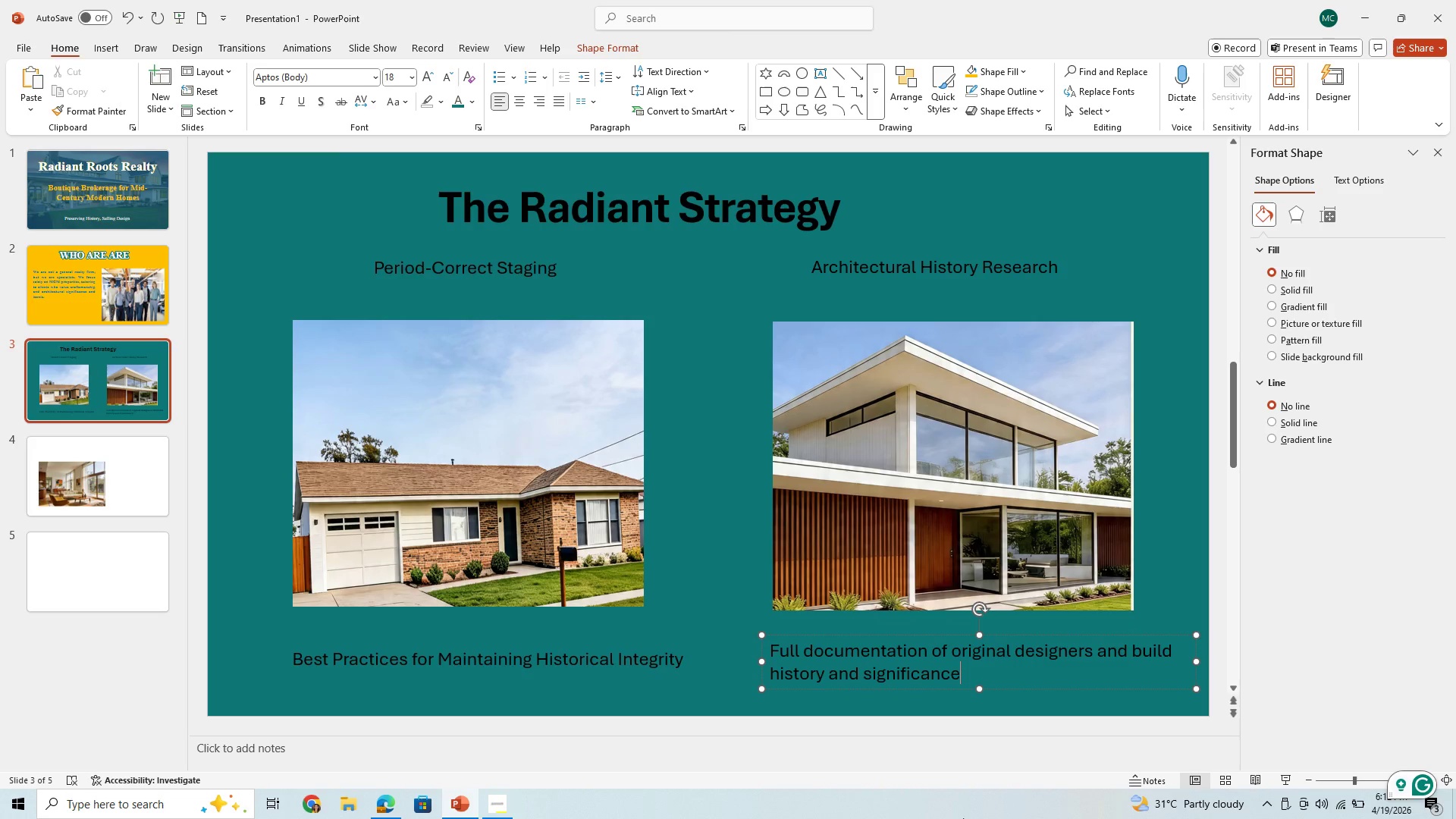 
key(Unknown)
 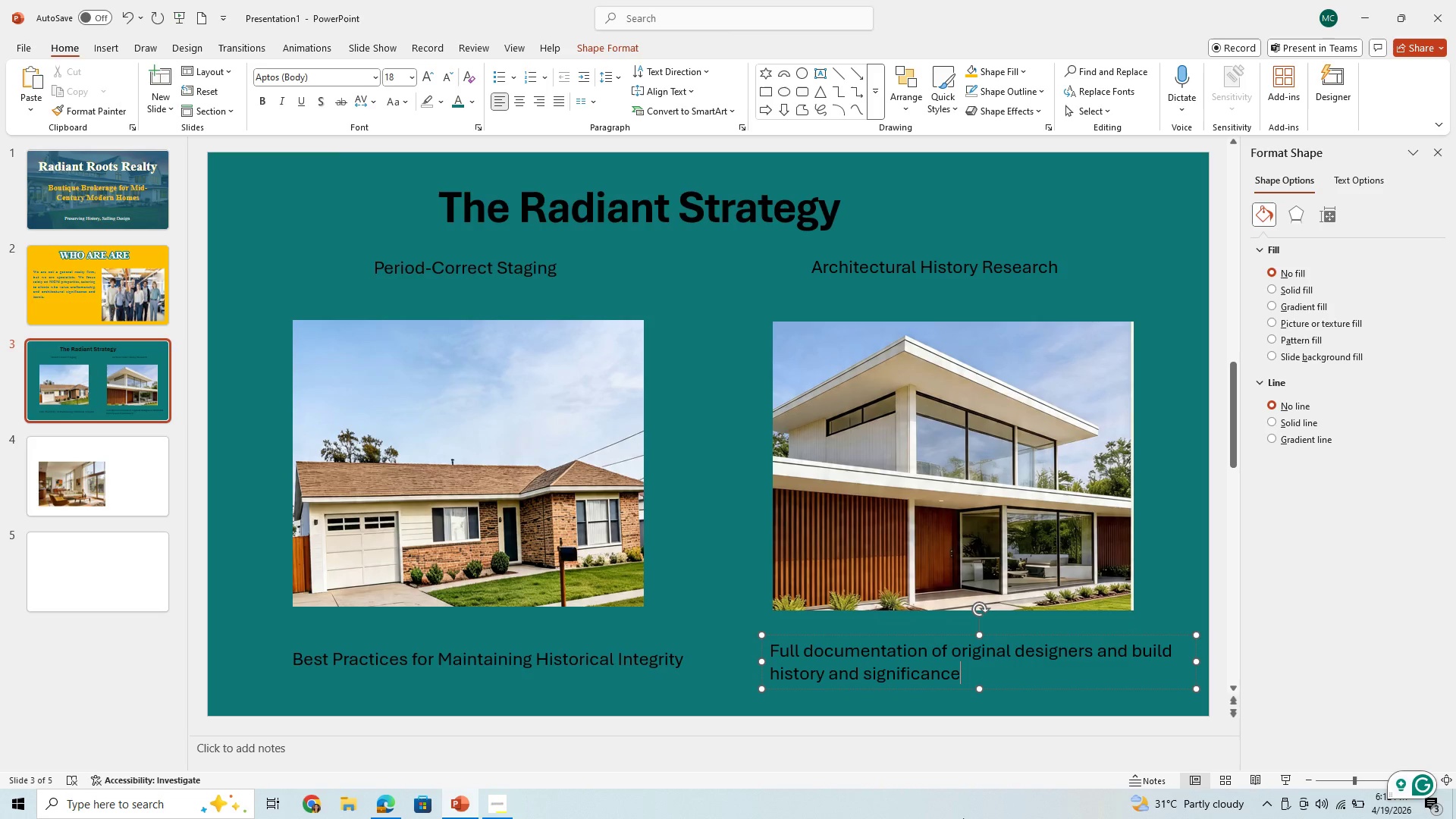 
key(Unknown)
 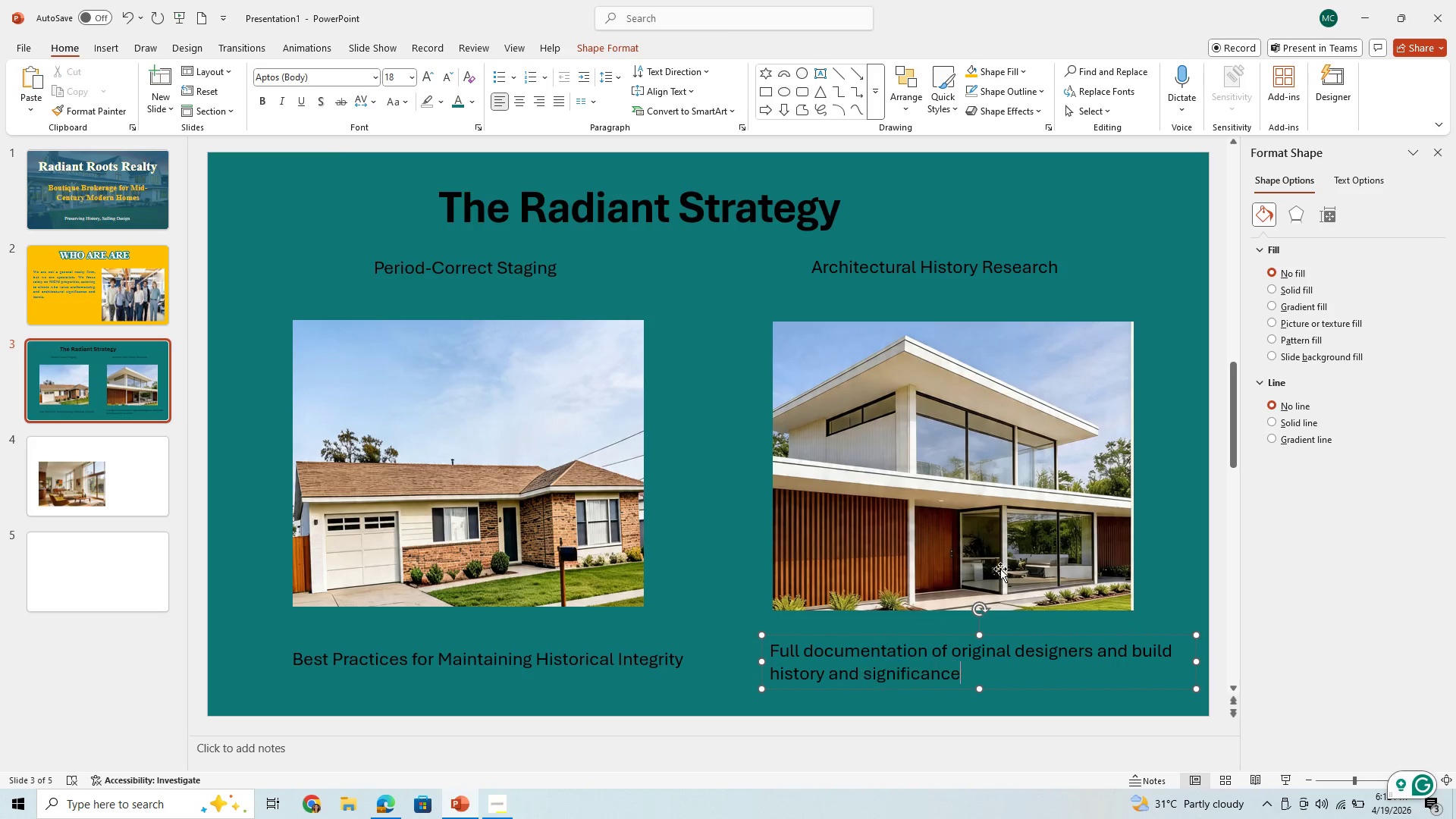 
key(Unknown)
 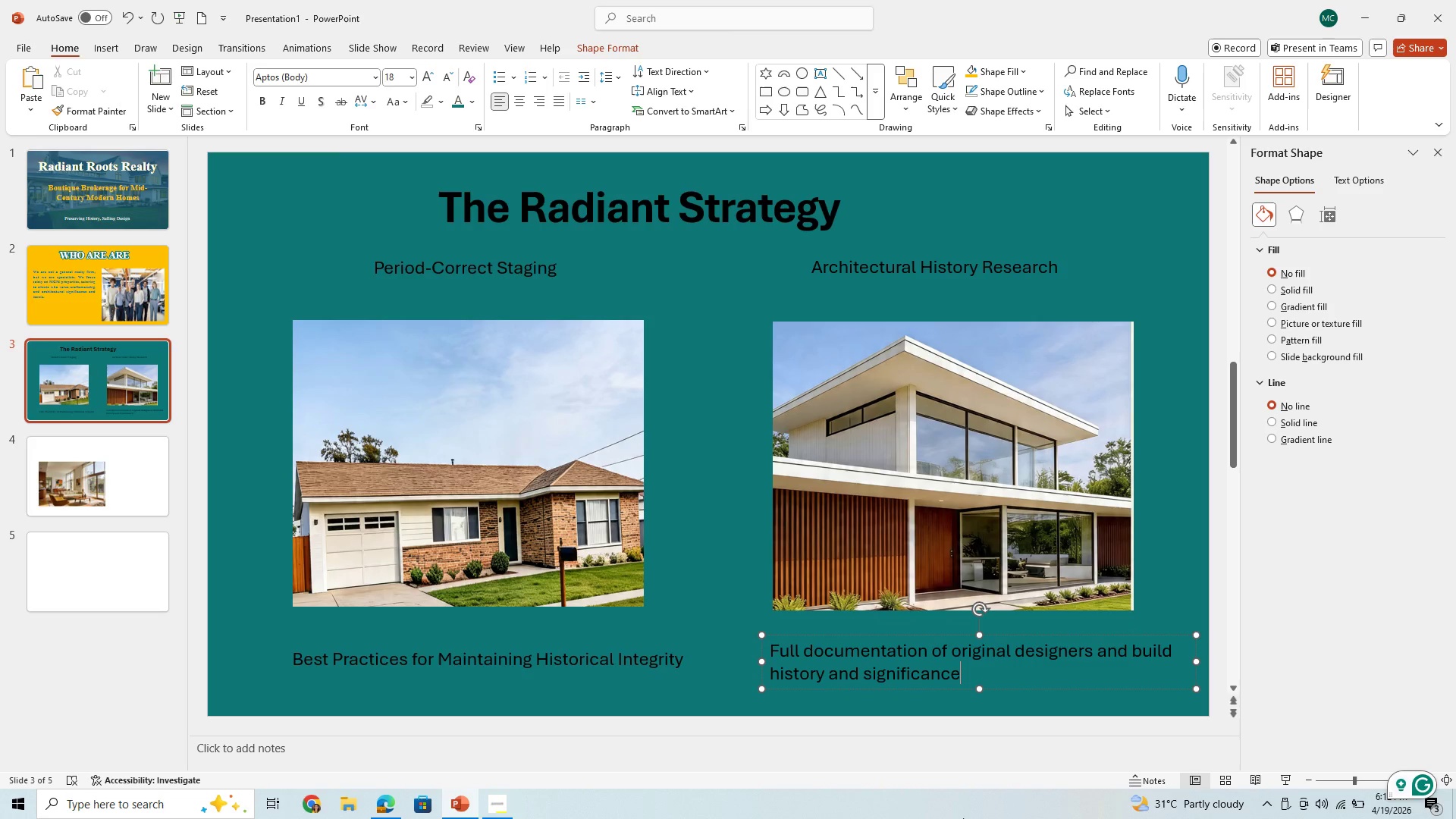 
key(Unknown)
 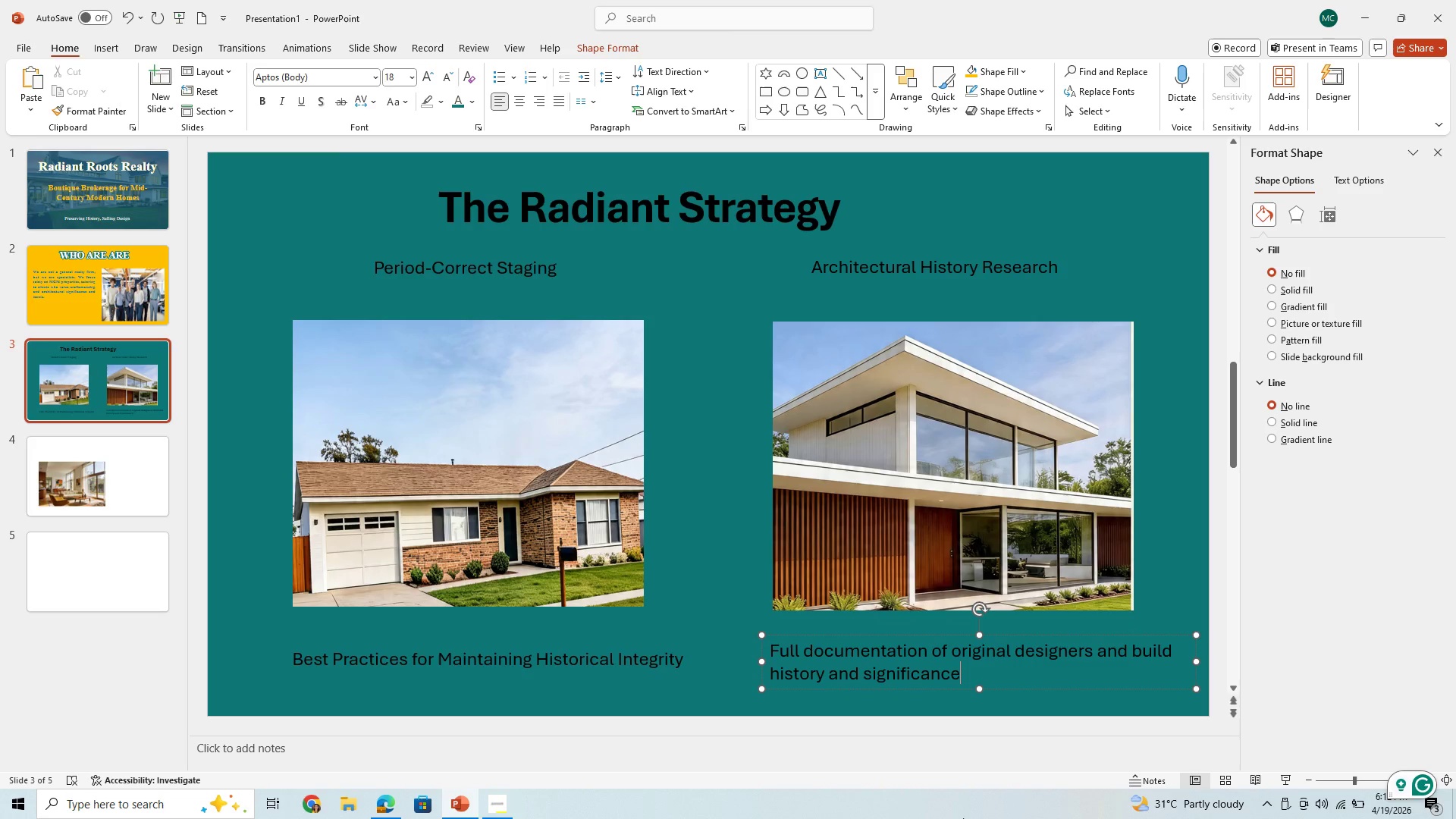 
key(Unknown)
 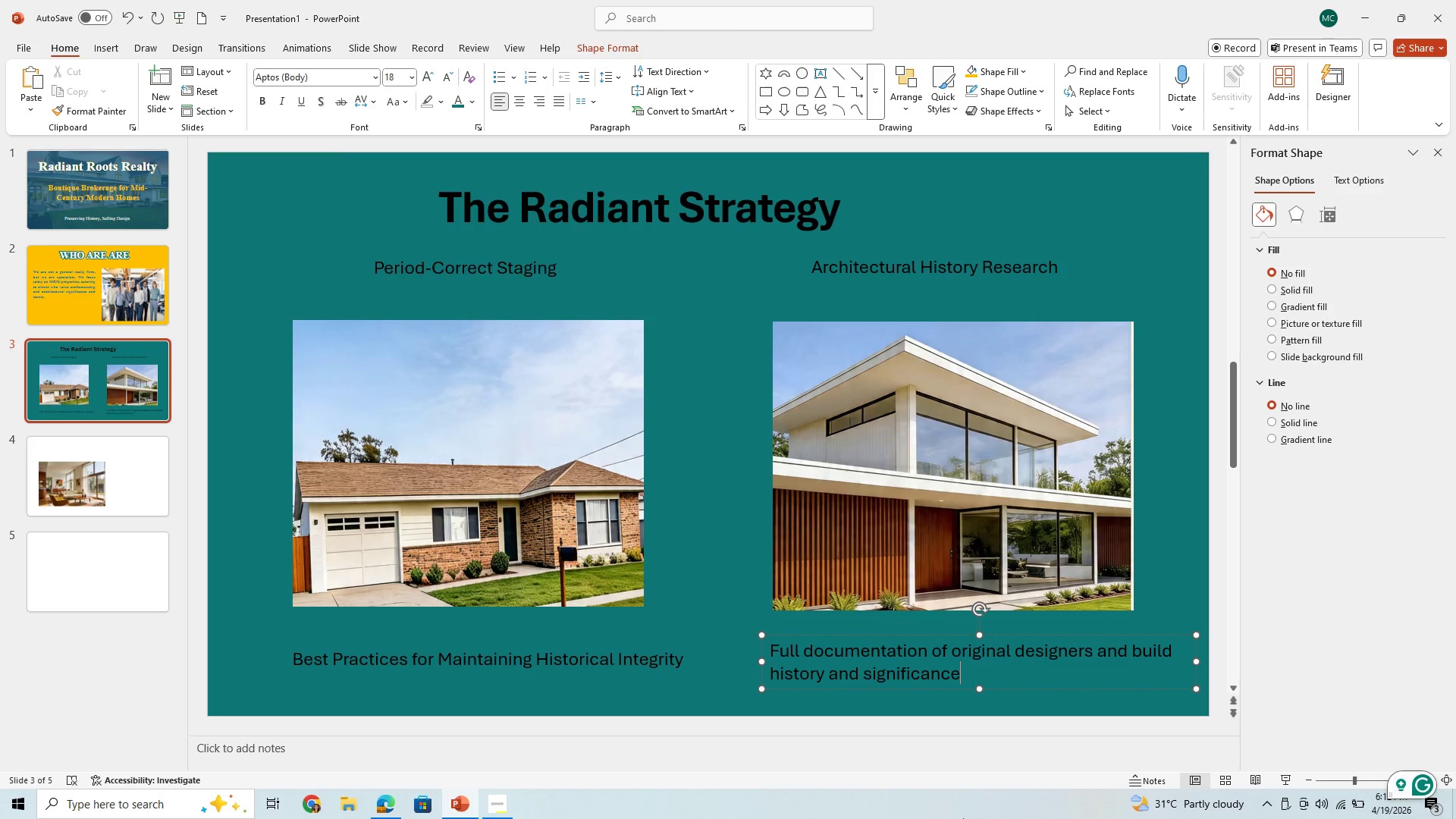 
key(Unknown)
 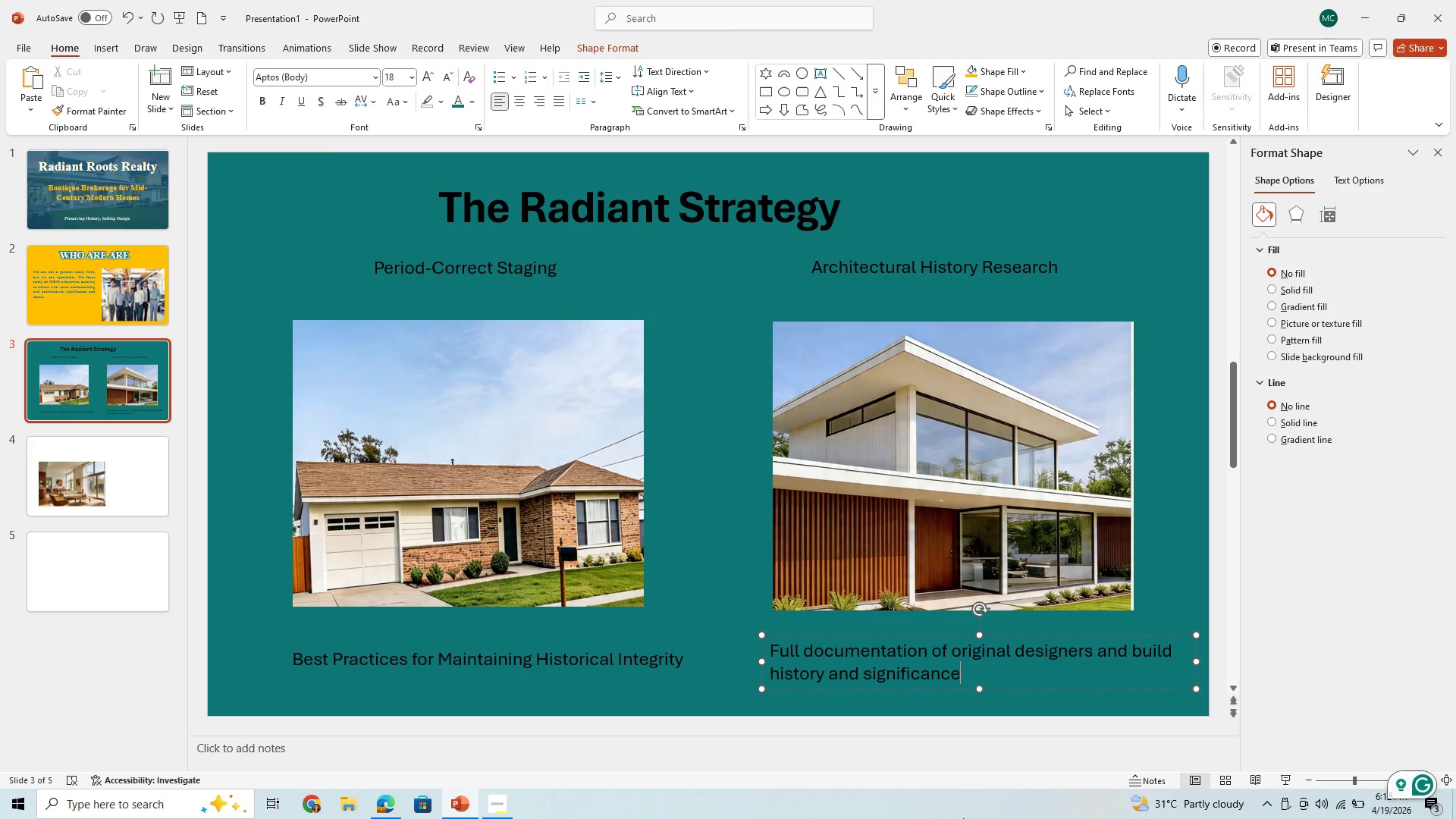 
key(Unknown)
 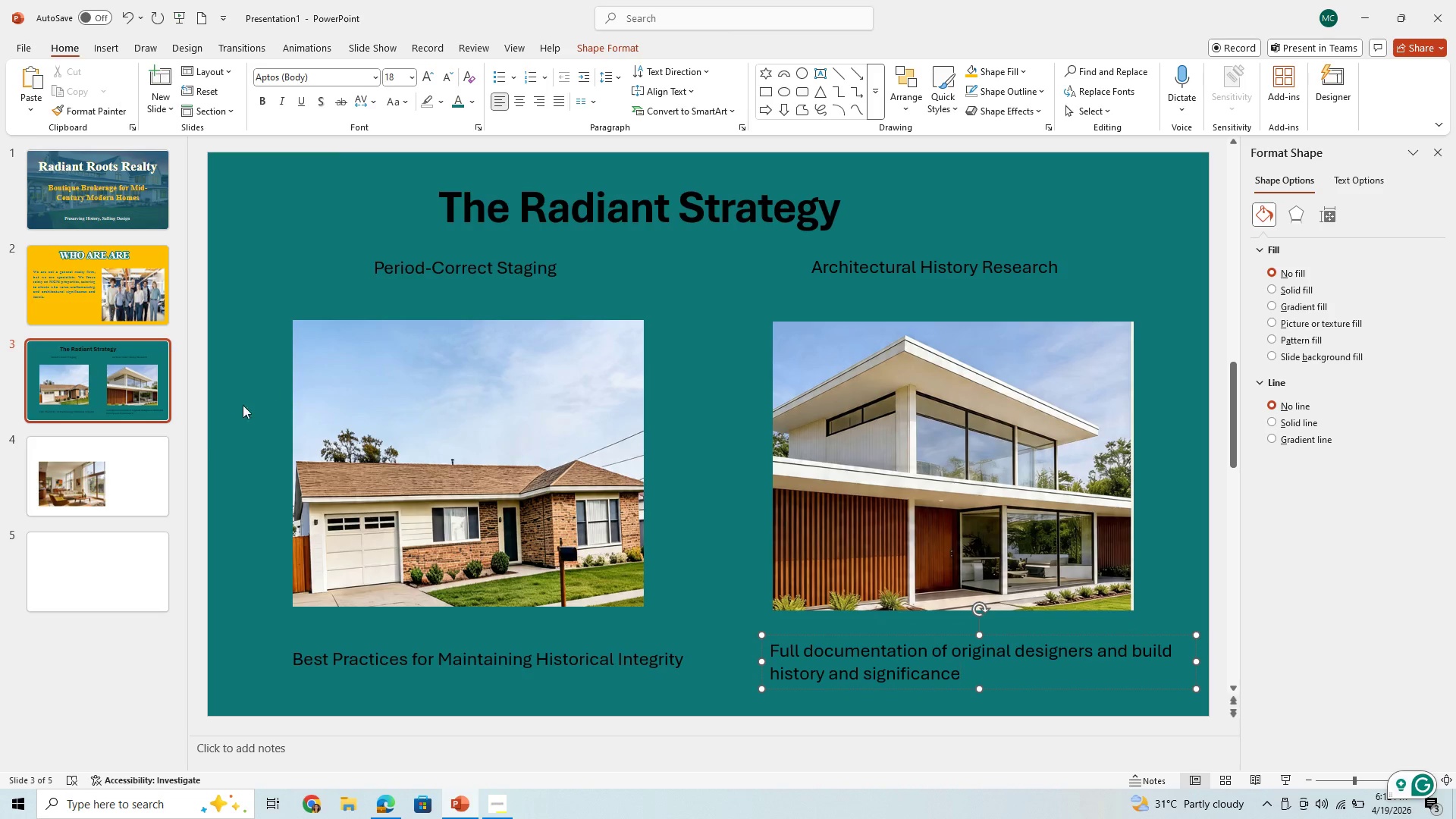 
key(Unknown)
 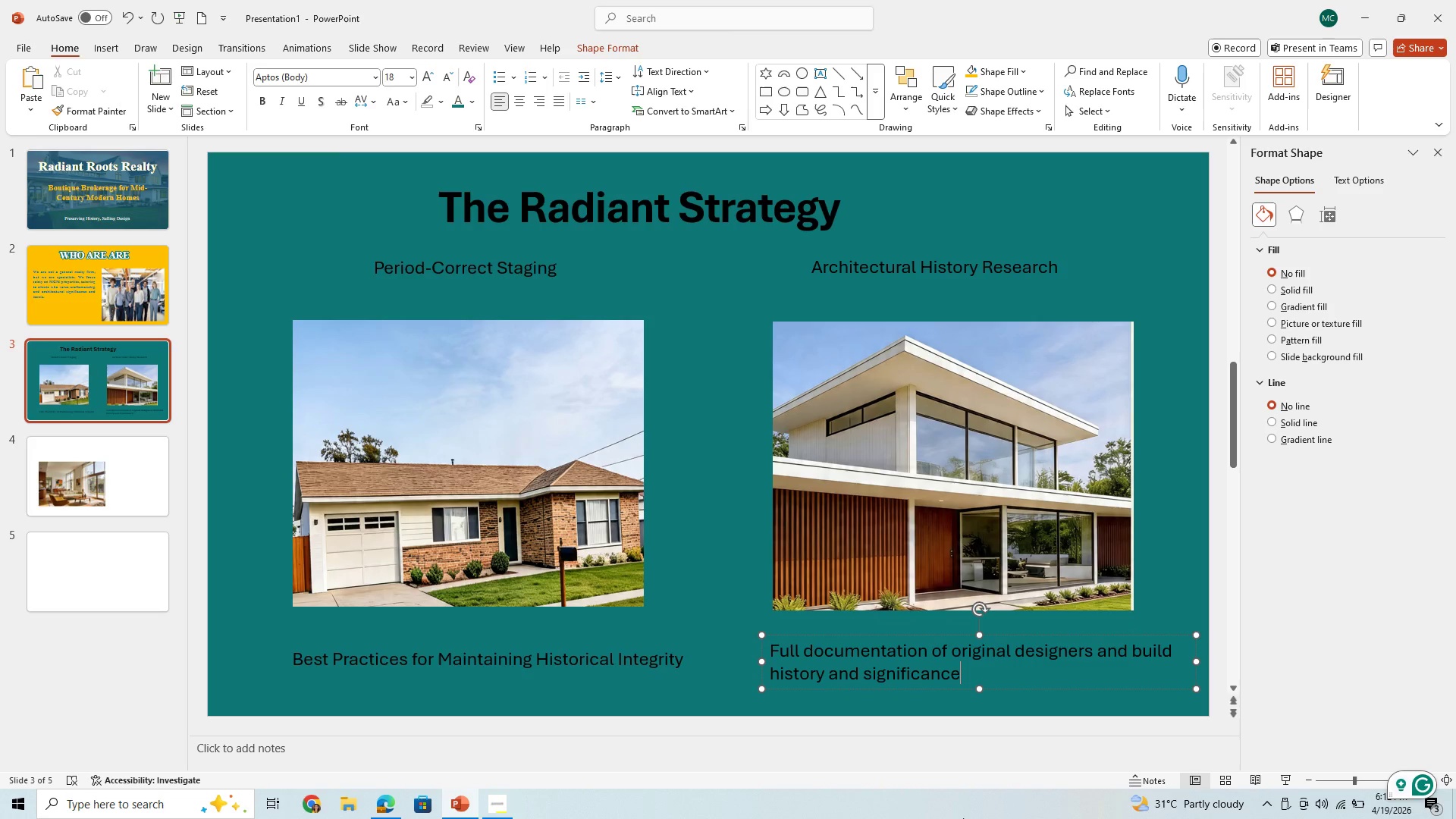 
left_click([153, 480])
 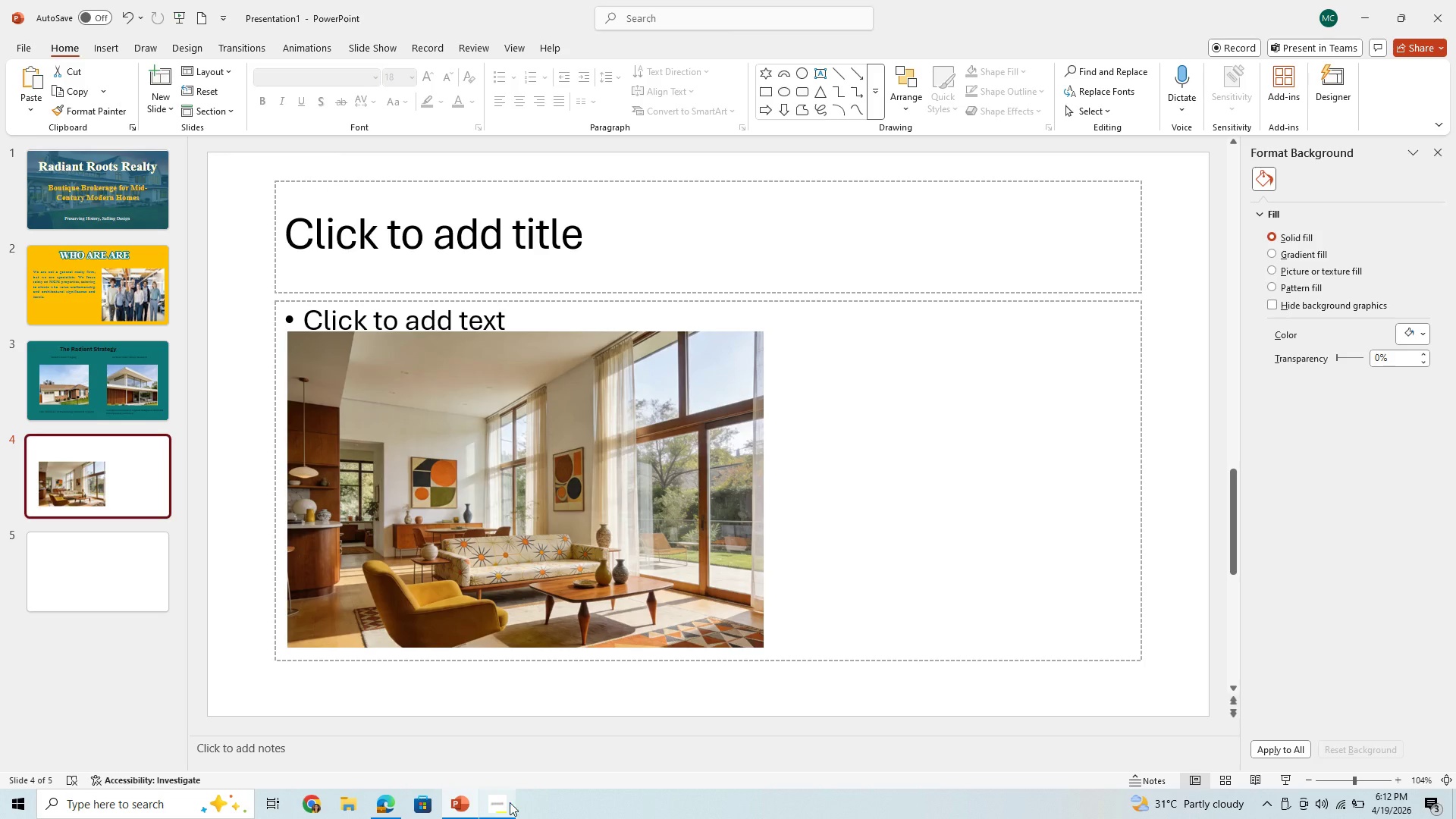 
left_click([504, 804])